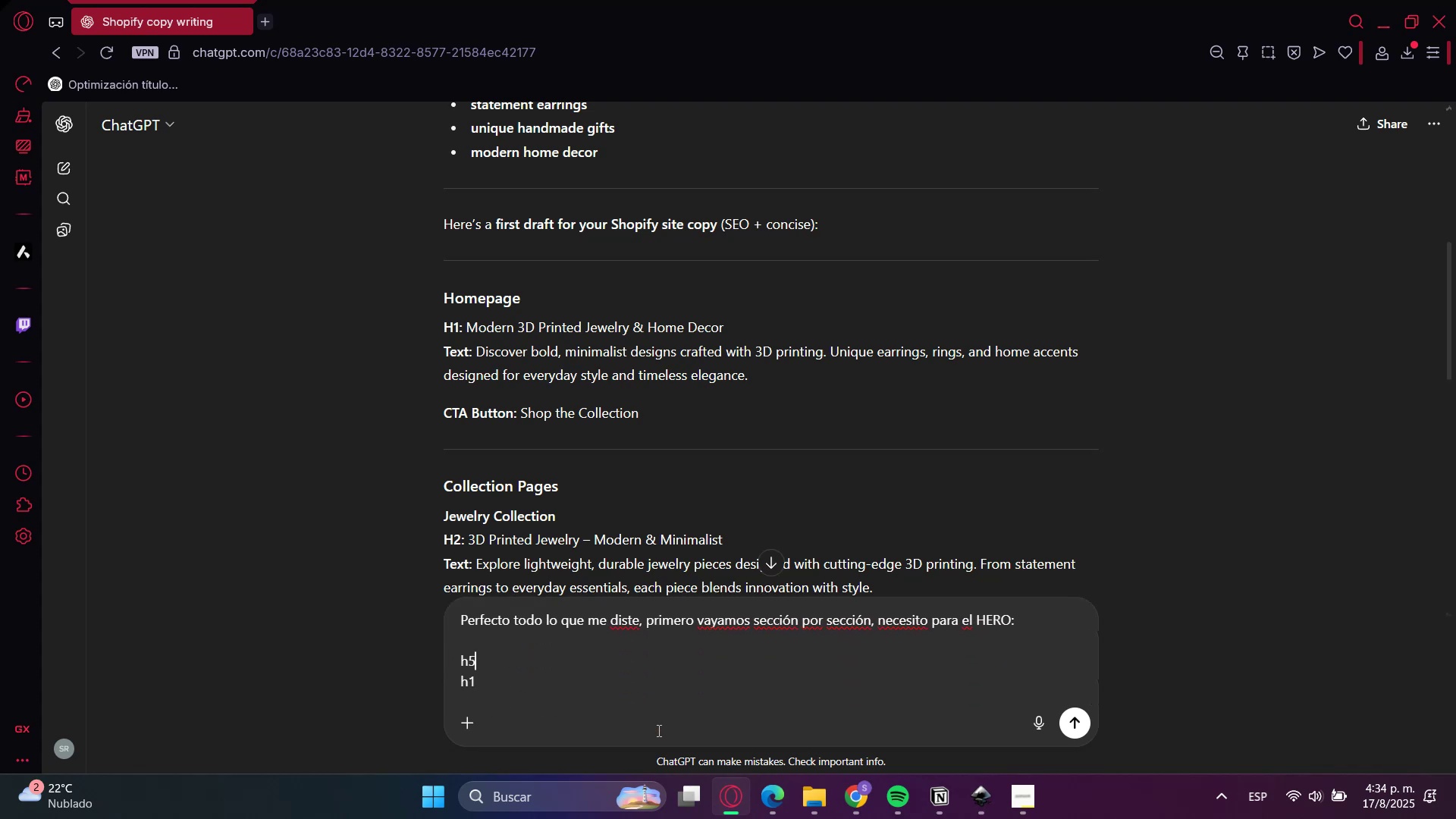 
key(ArrowDown)
 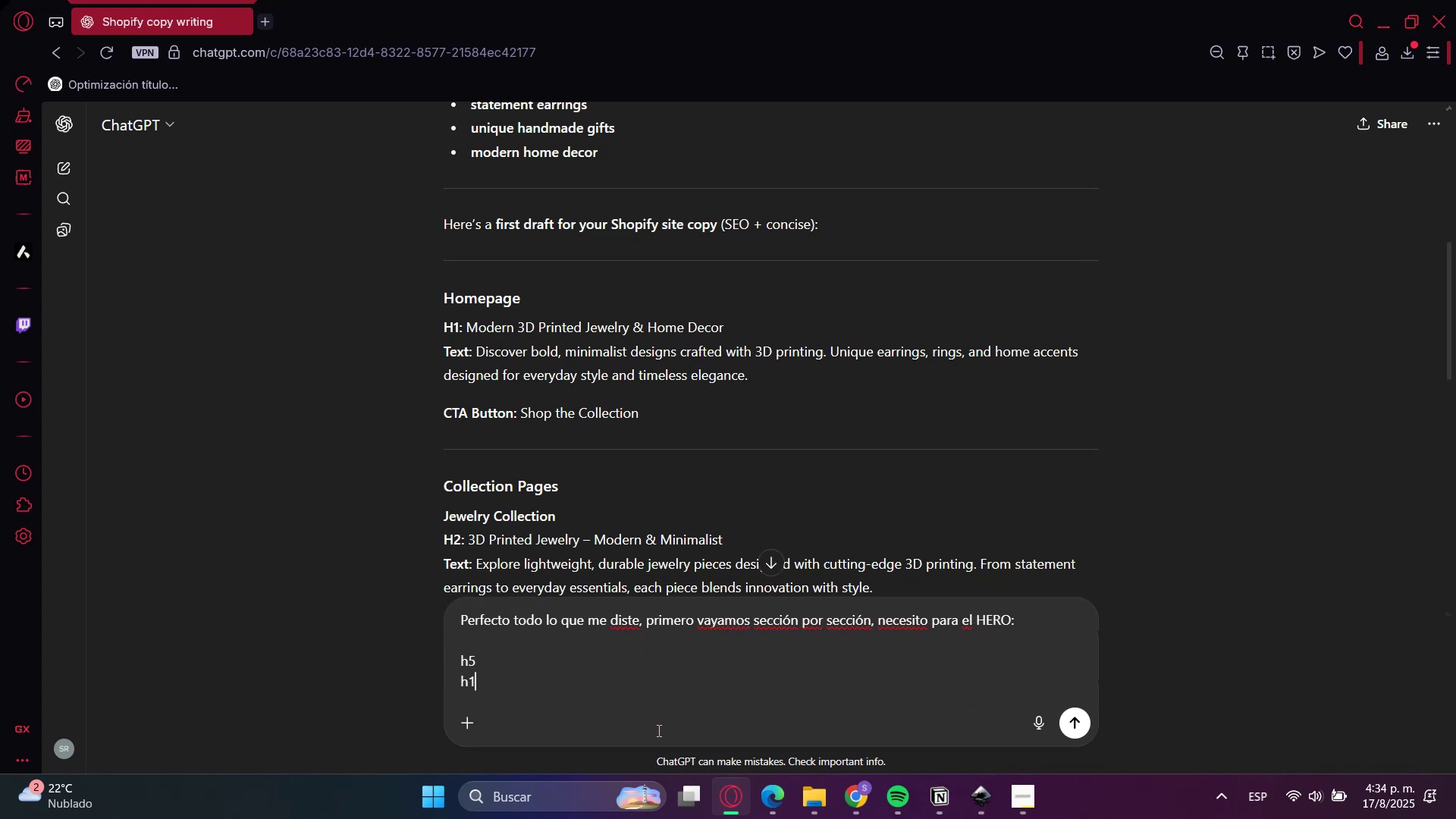 
key(Shift+ShiftRight)
 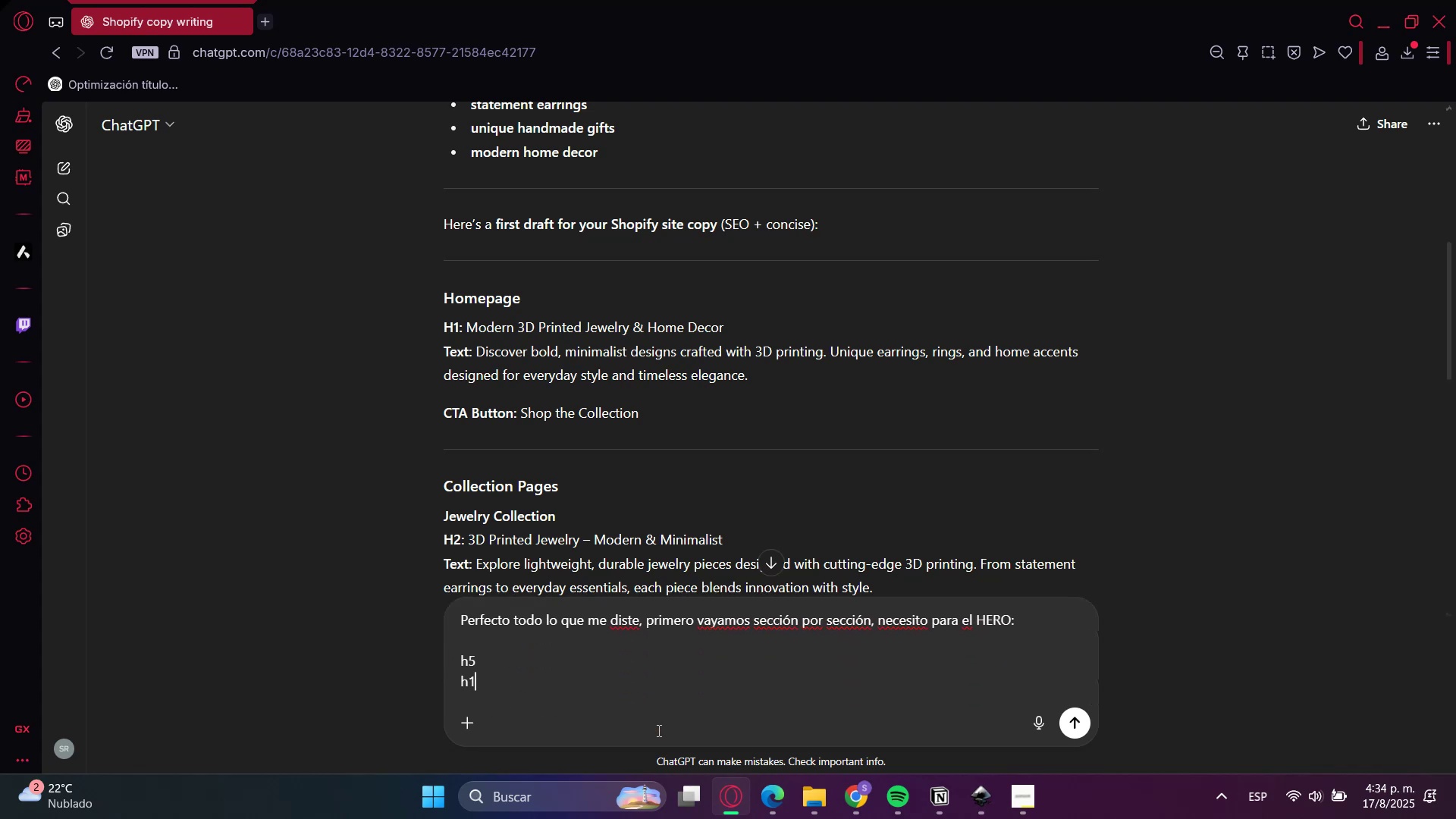 
key(Shift+Enter)
 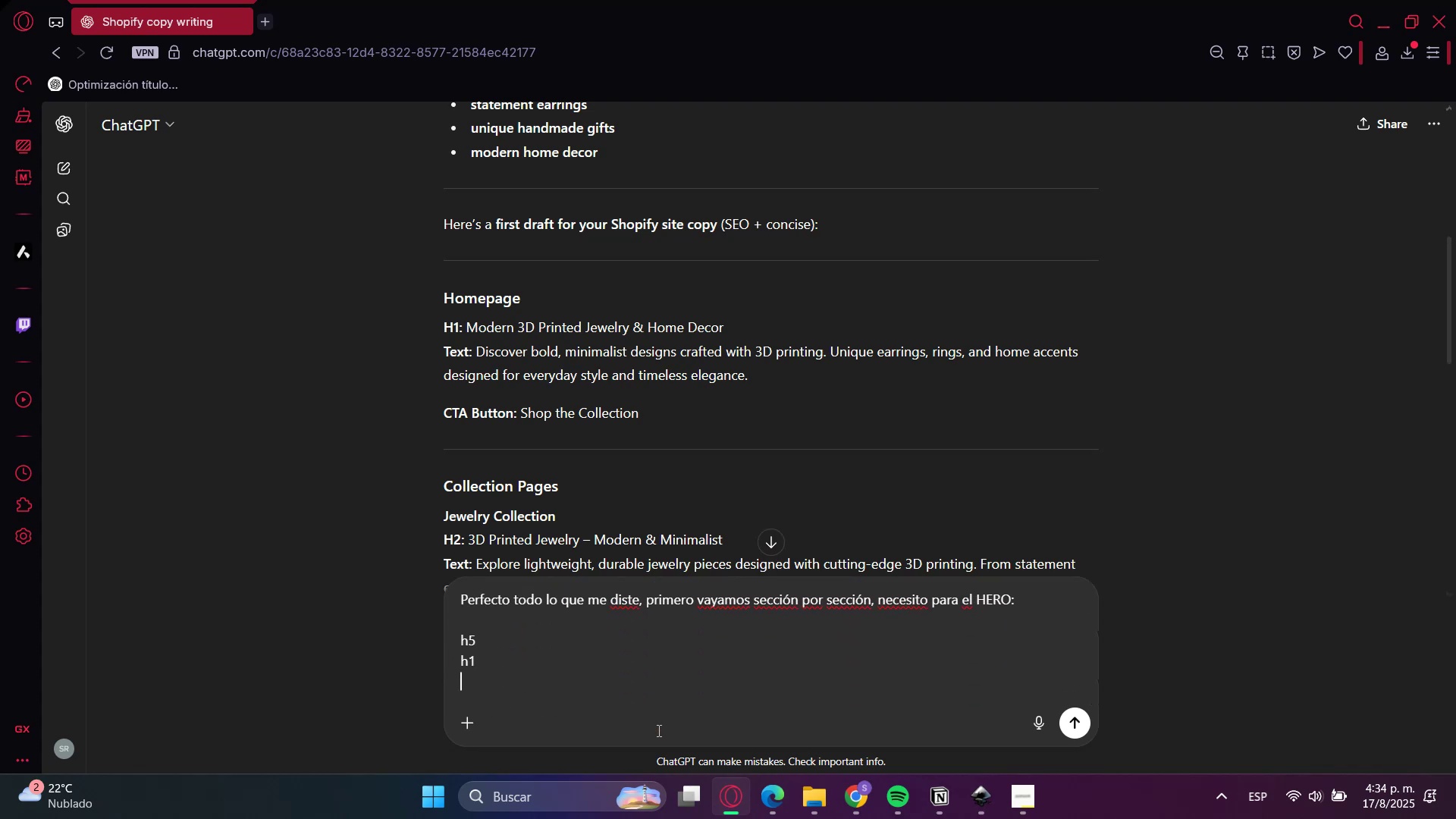 
type(texto)
 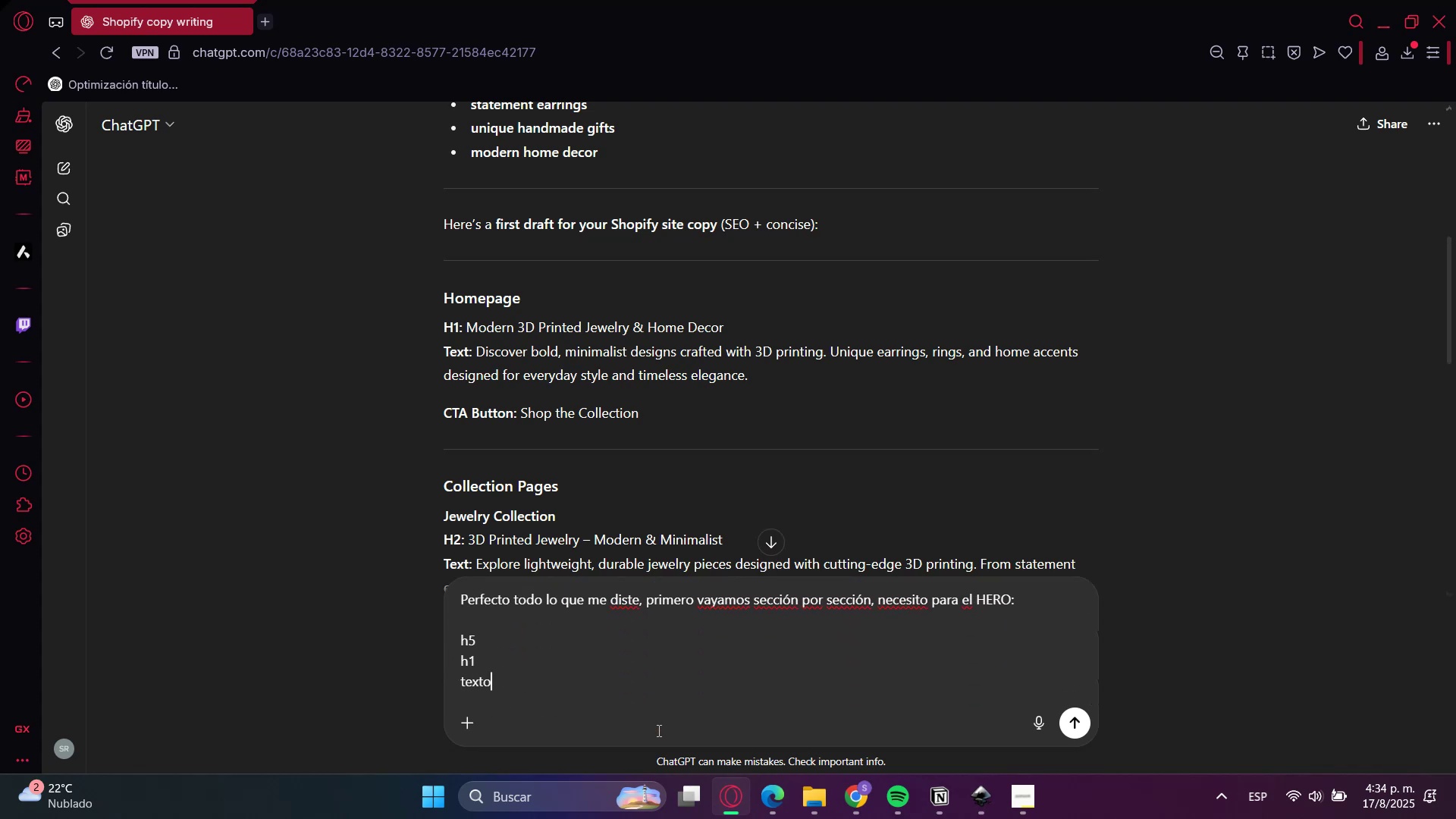 
key(Shift+Enter)
 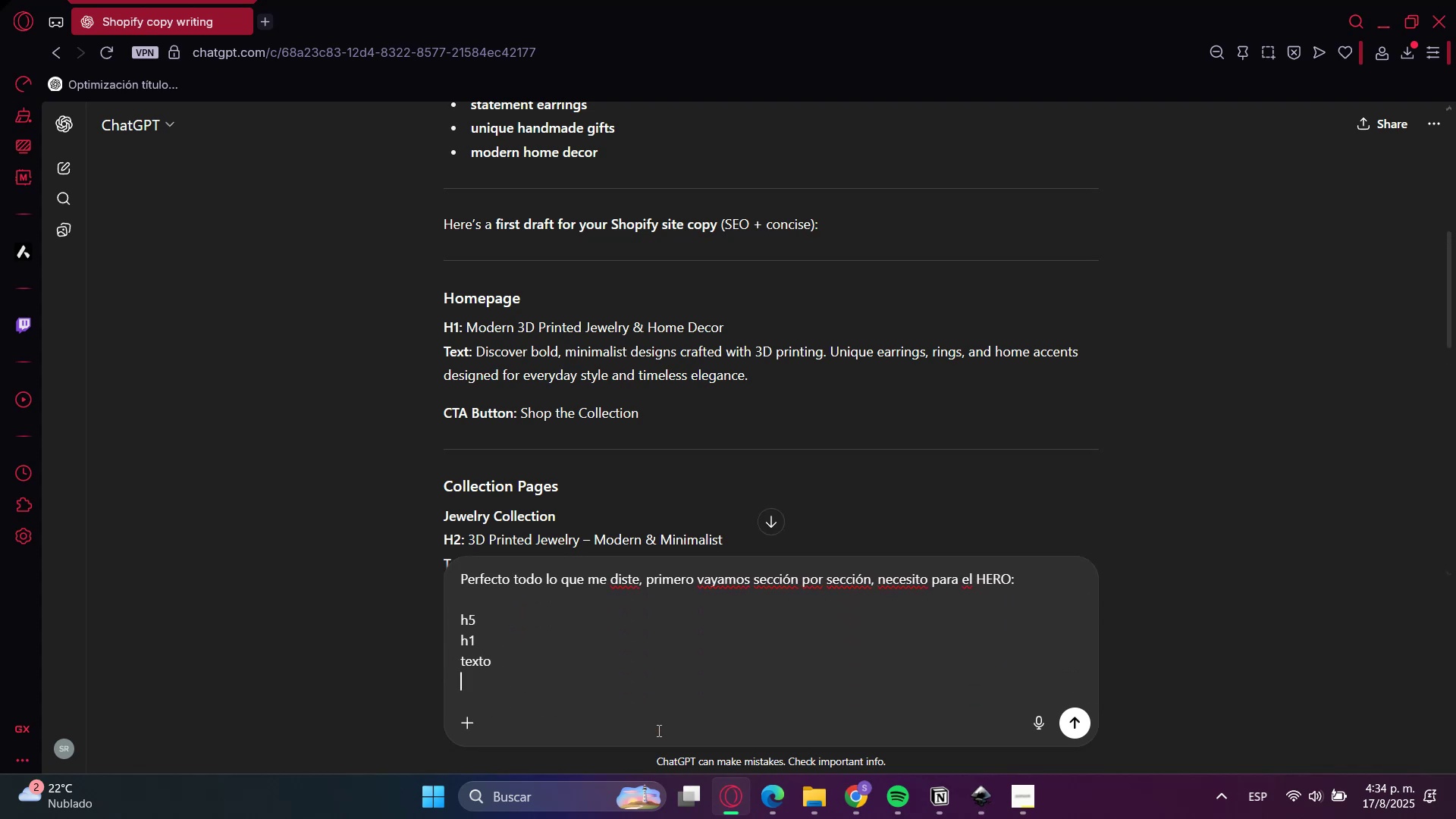 
type(2 botones)
 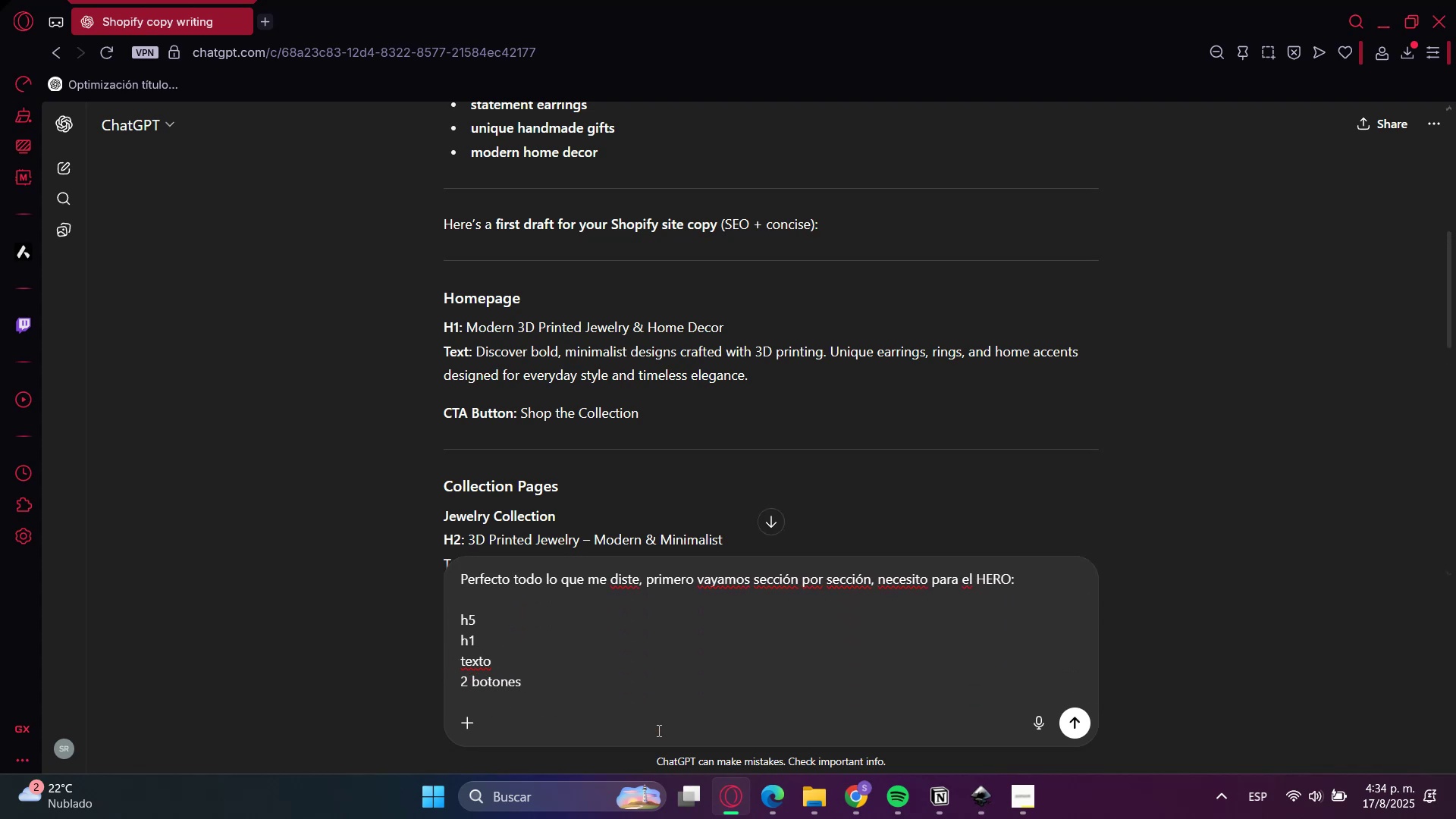 
key(Enter)
 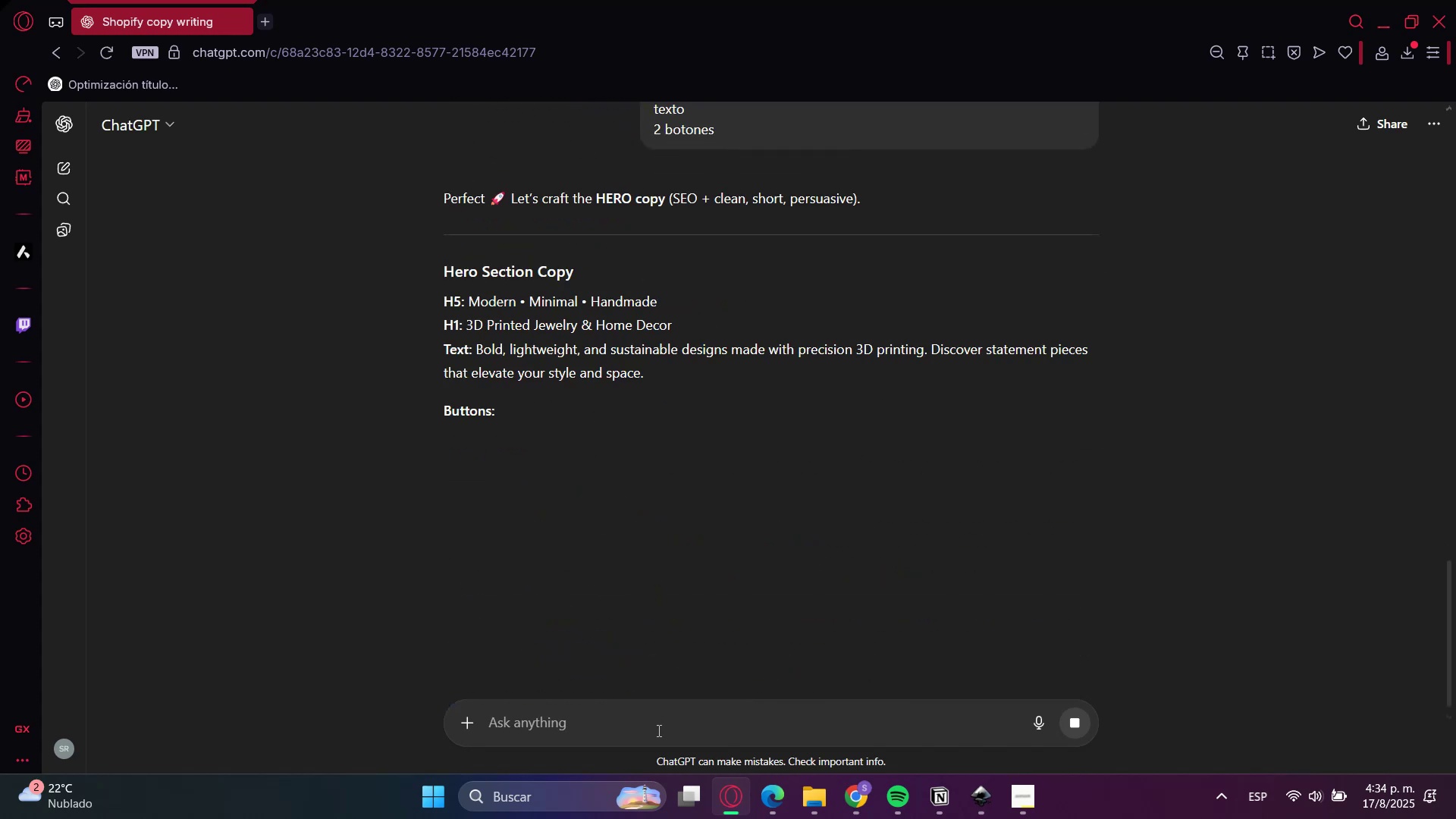 
left_click([498, 296])
 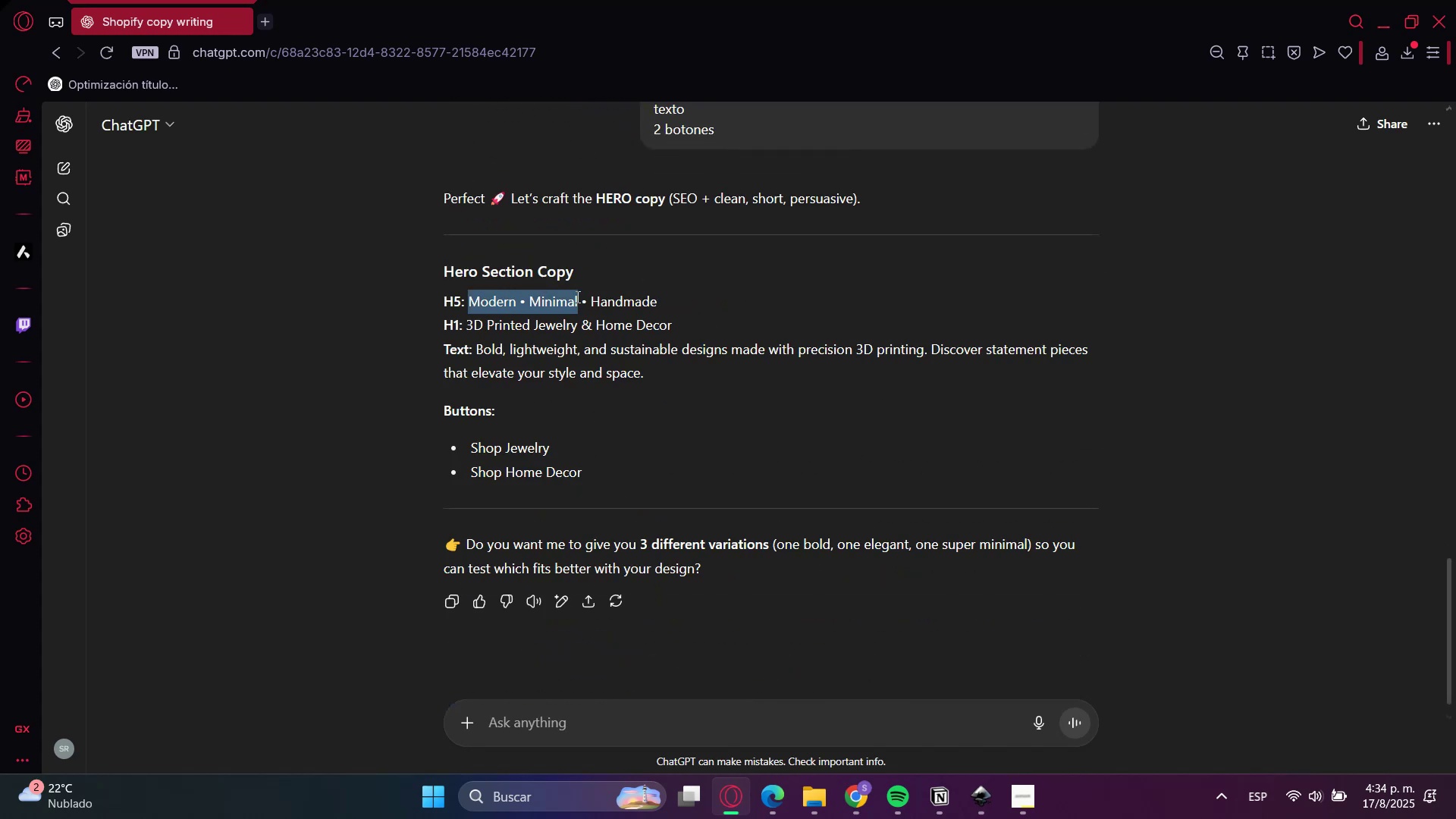 
key(Control+C)
 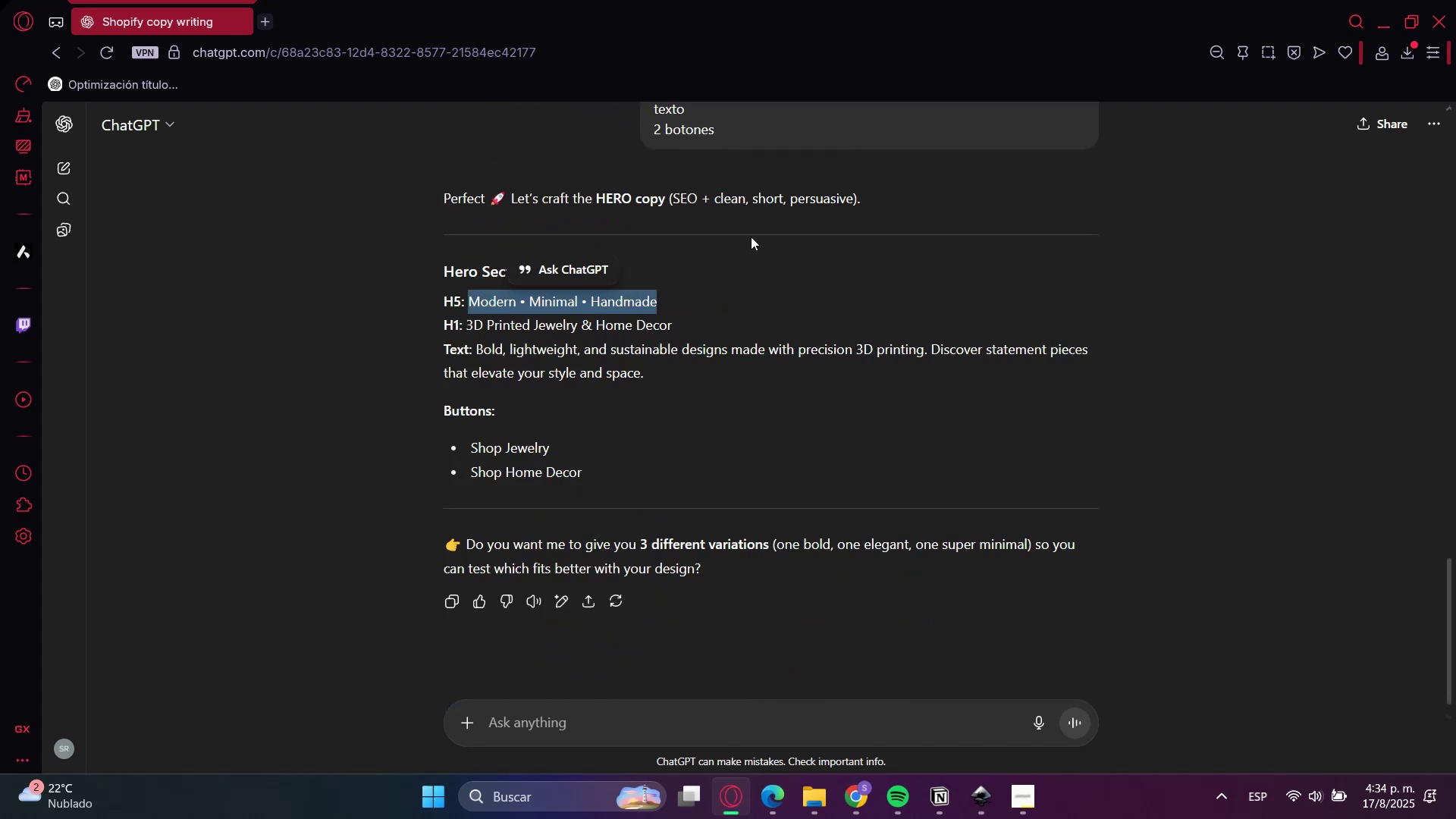 
key(Control+C)
 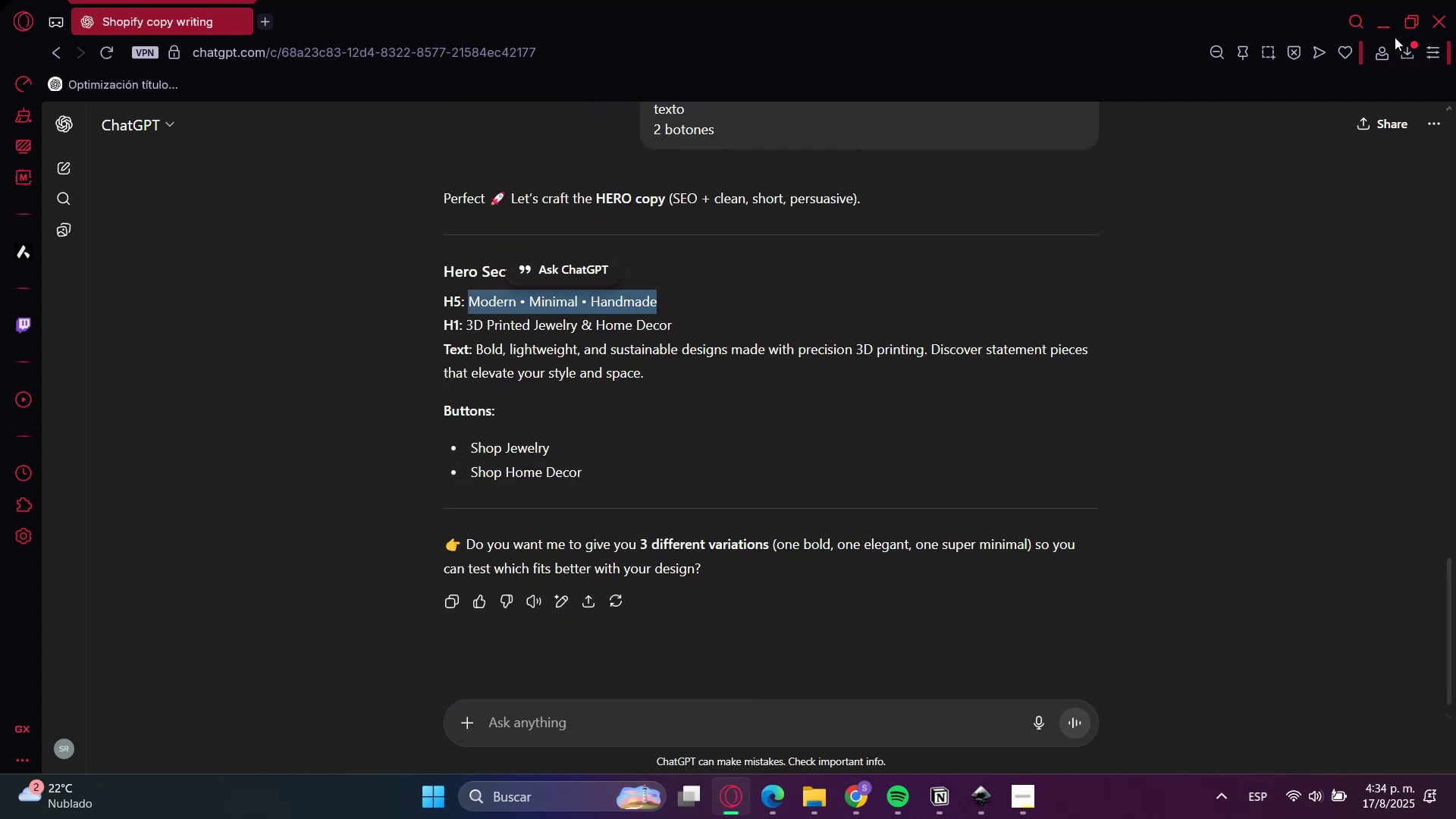 
key(Control+C)
 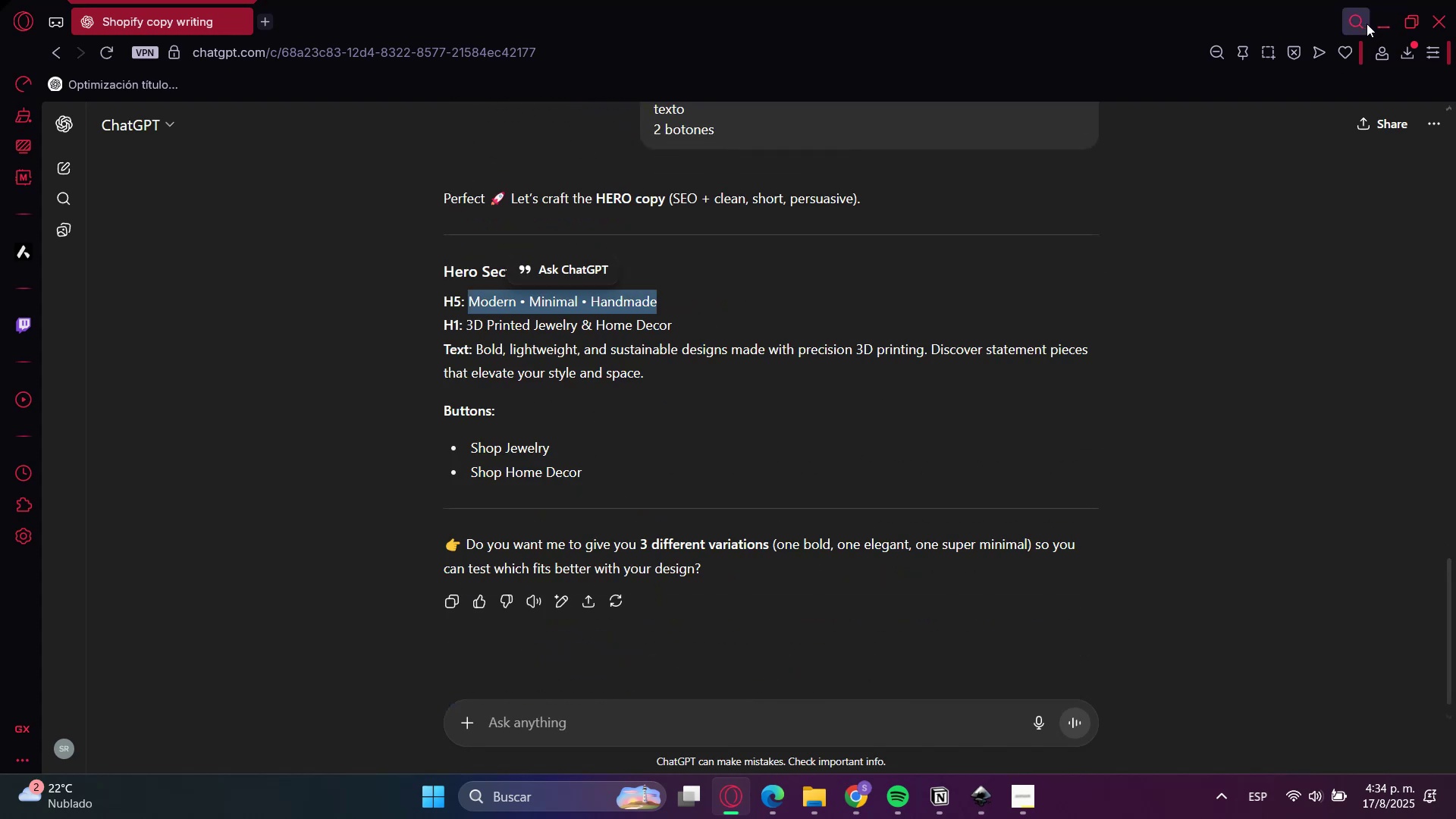 
double_click([1384, 25])
 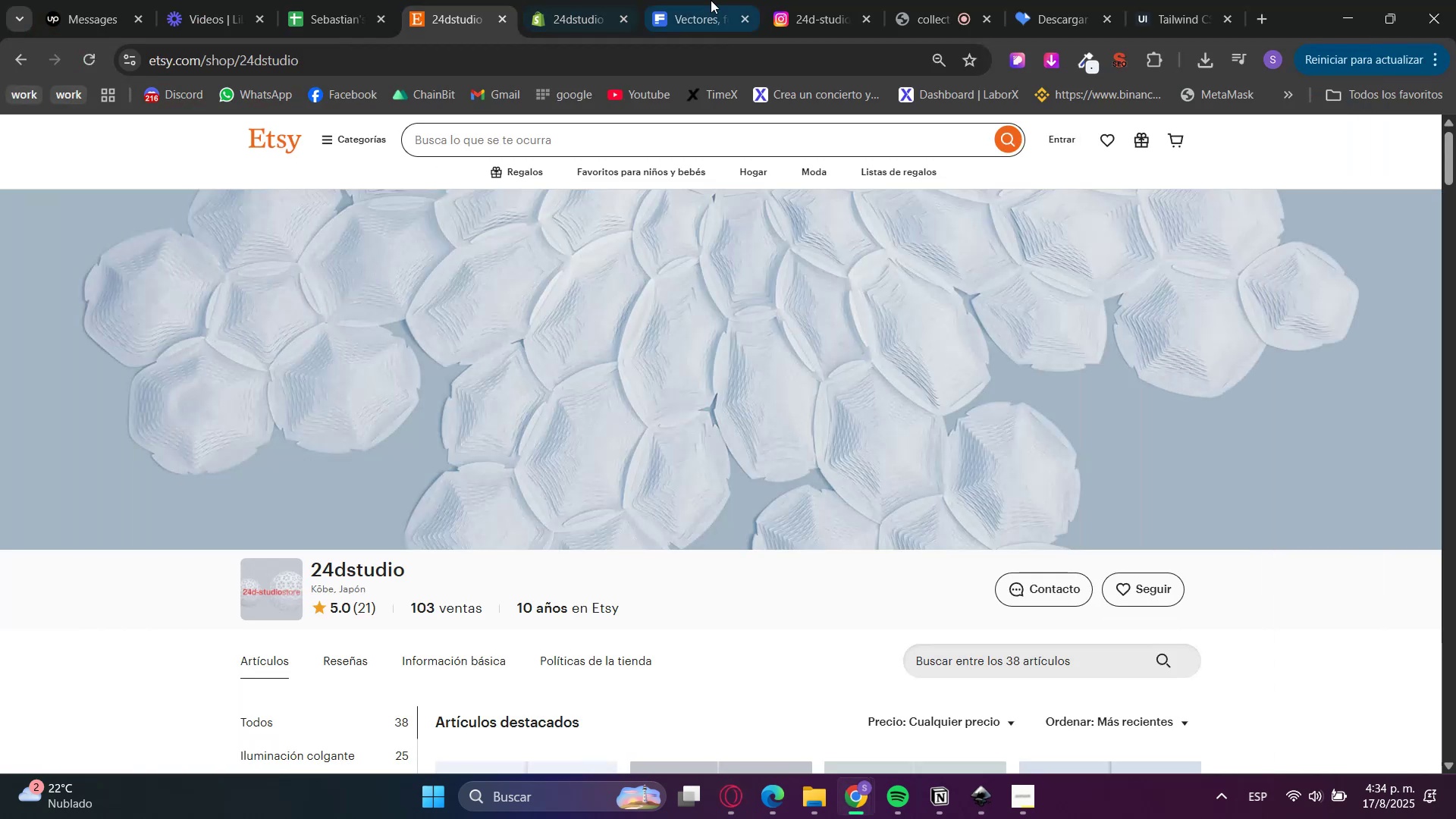 
left_click([596, 0])
 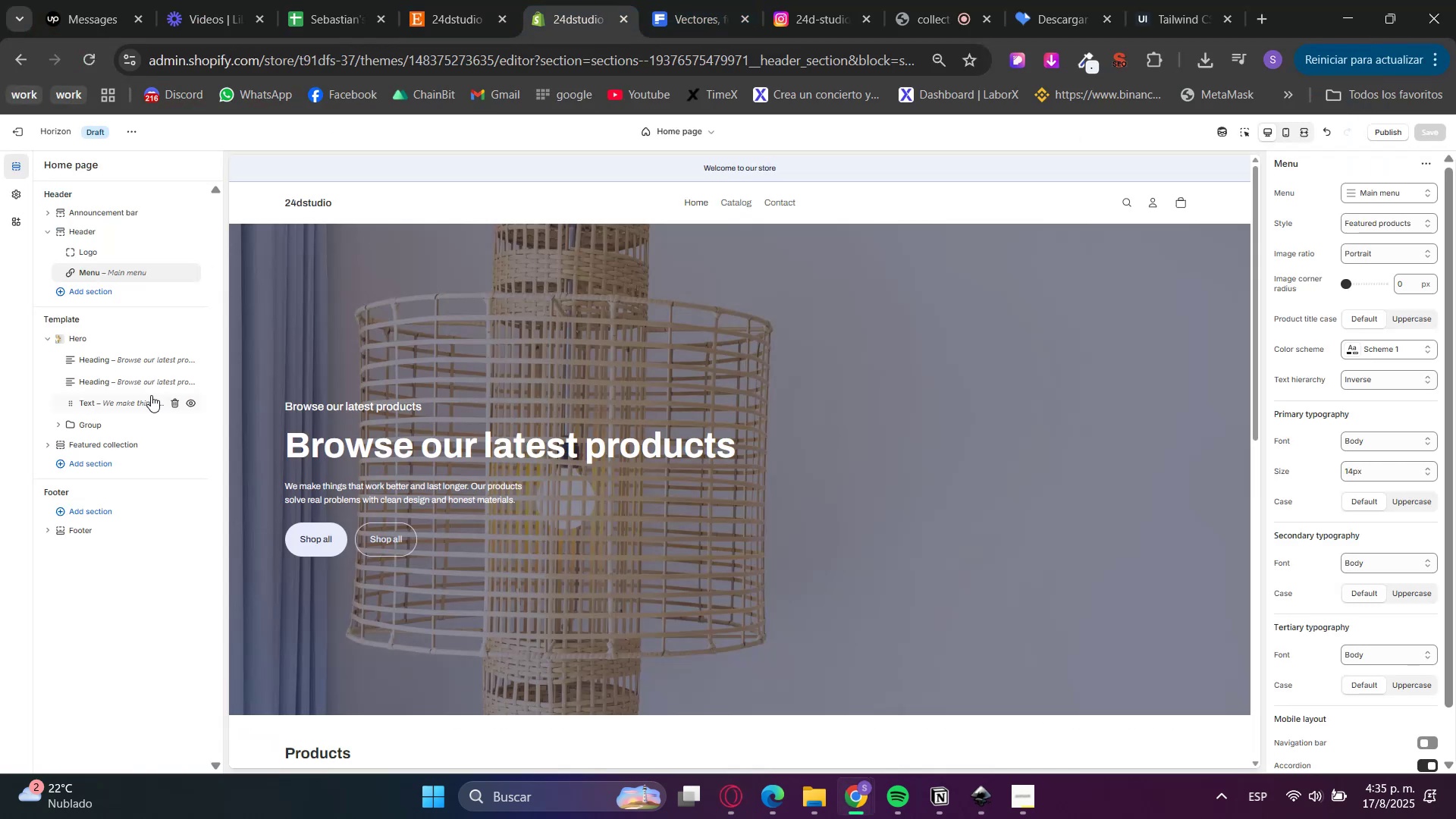 
left_click([111, 358])
 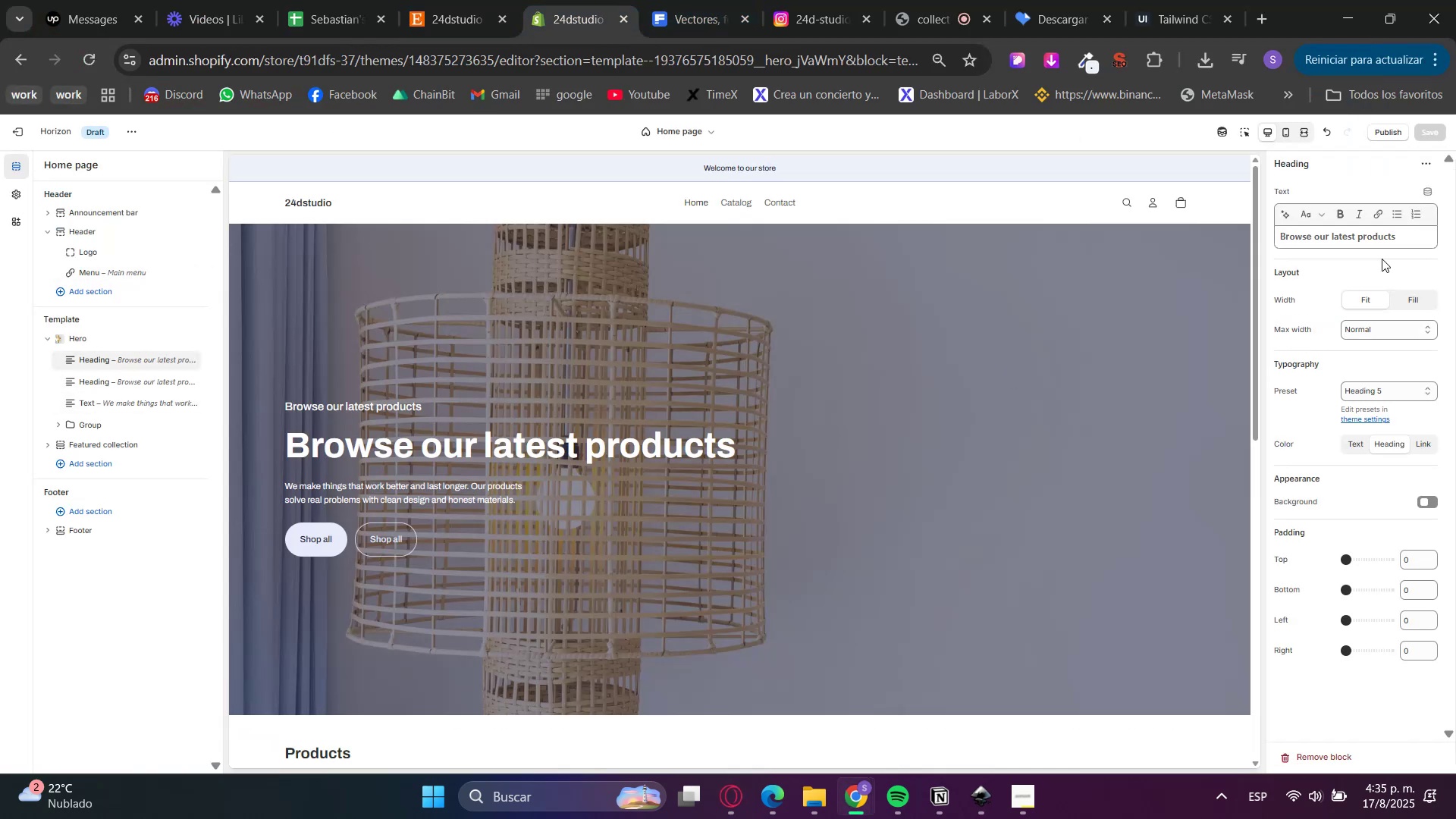 
key(Control+V)
 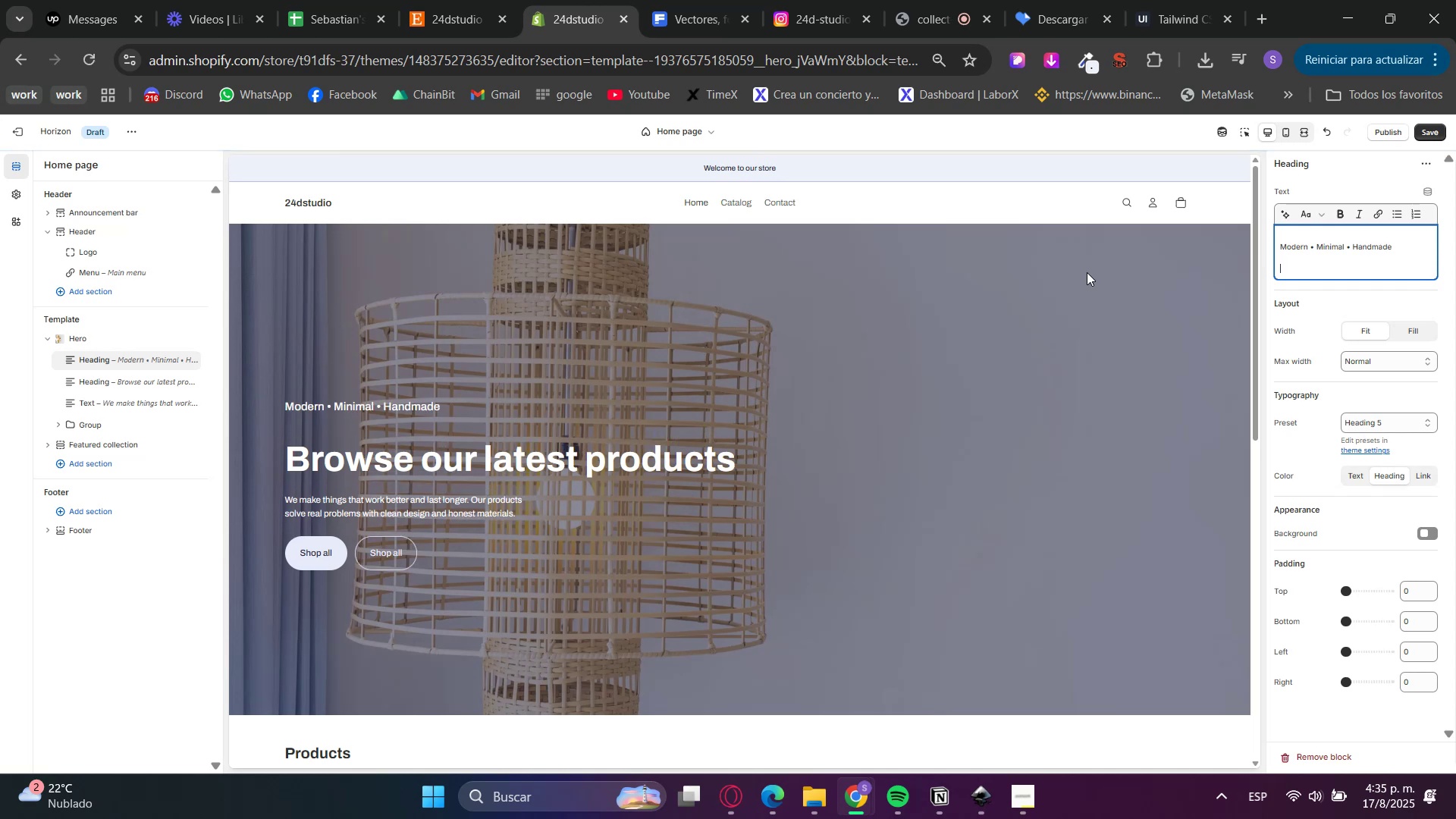 
key(Backspace)
 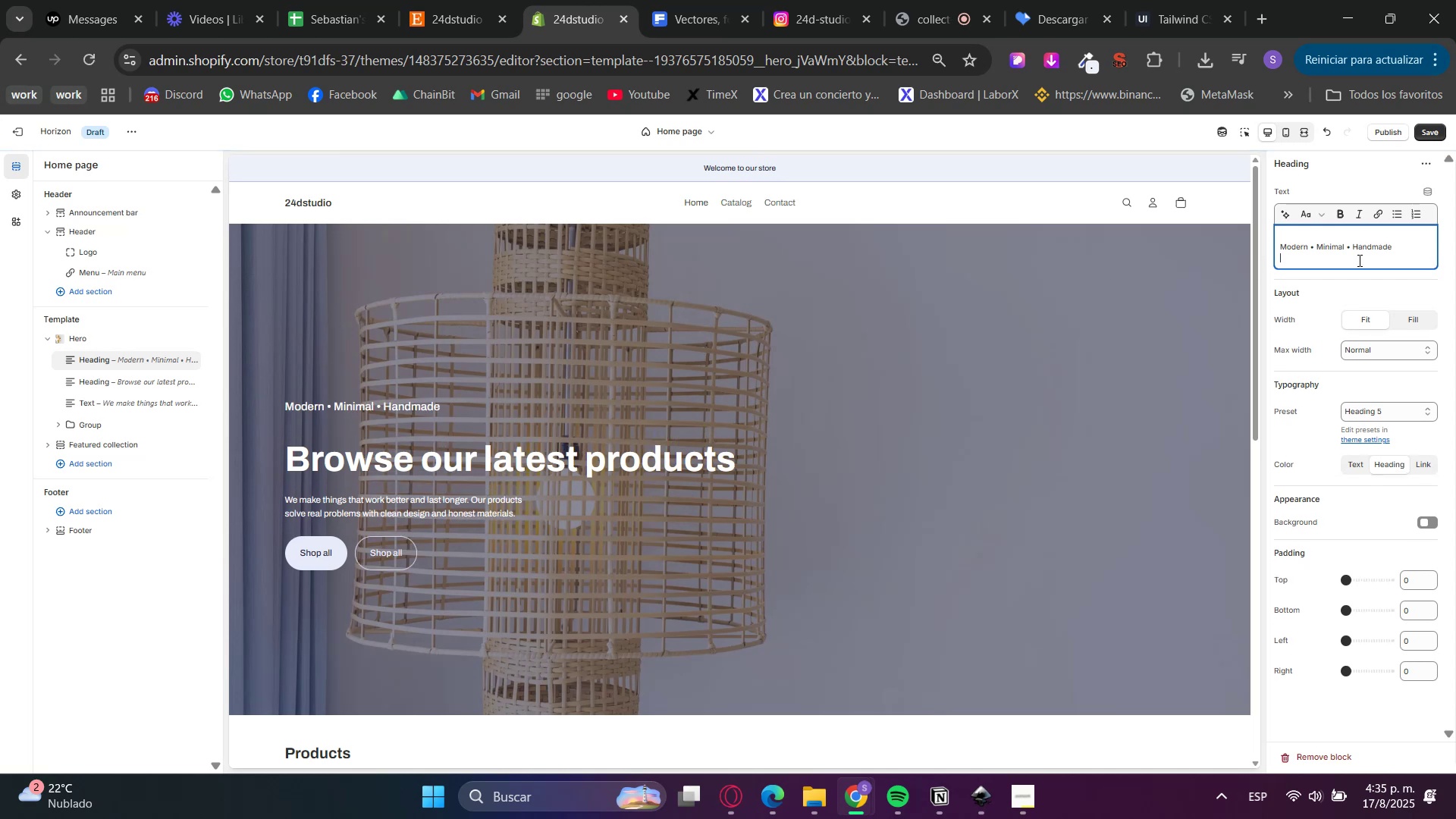 
key(Backspace)
 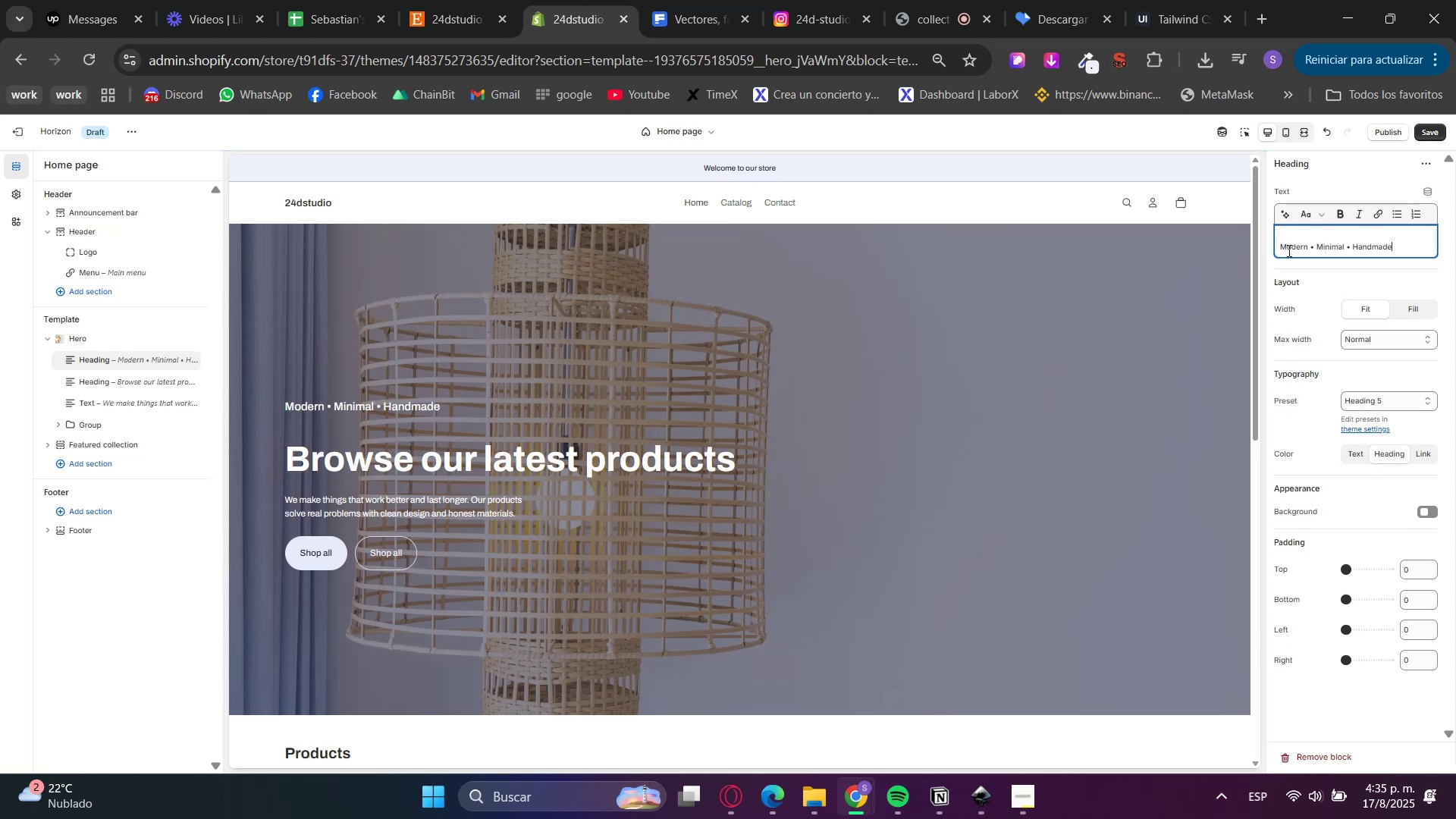 
left_click([1280, 250])
 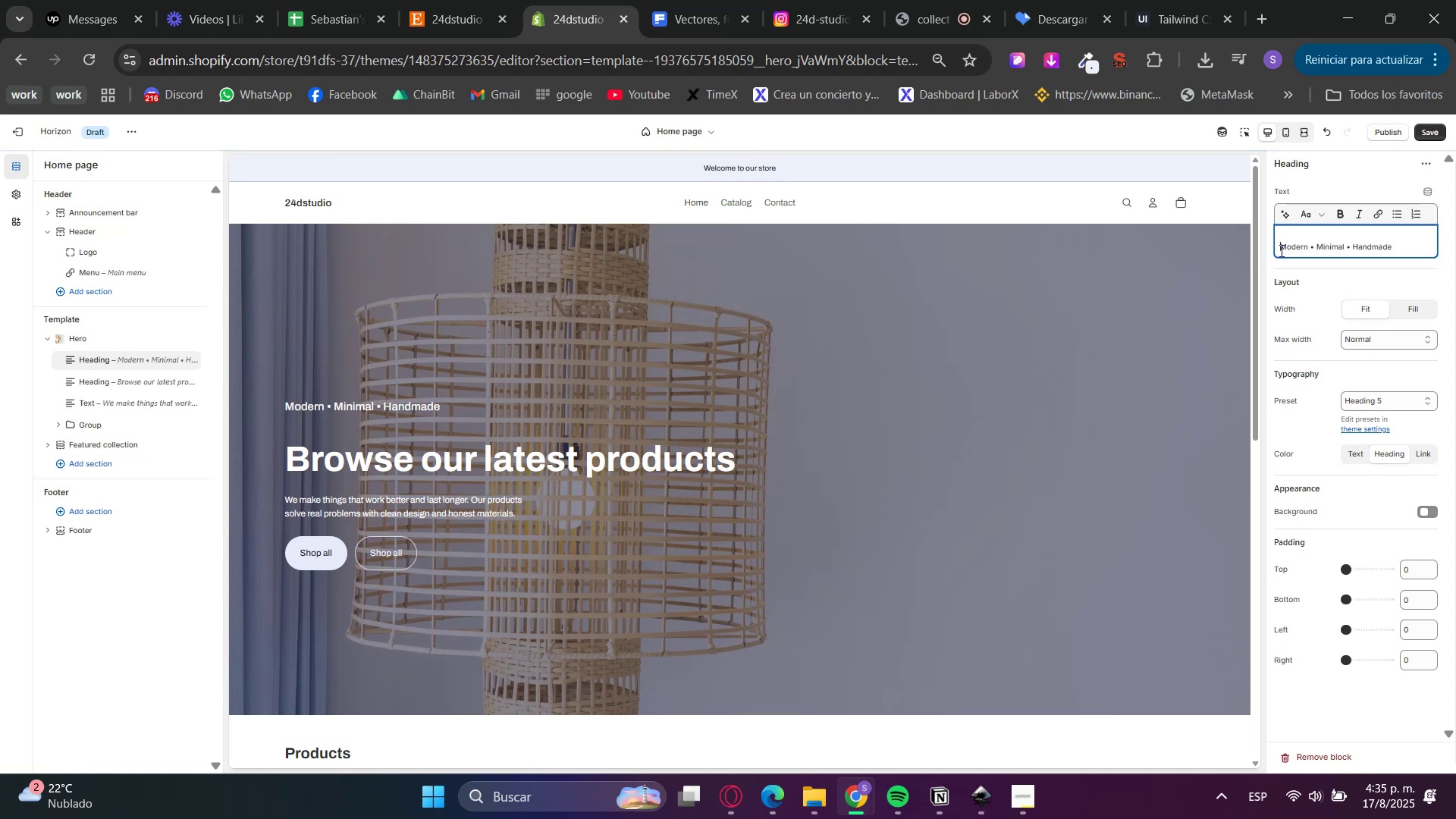 
key(Backspace)
 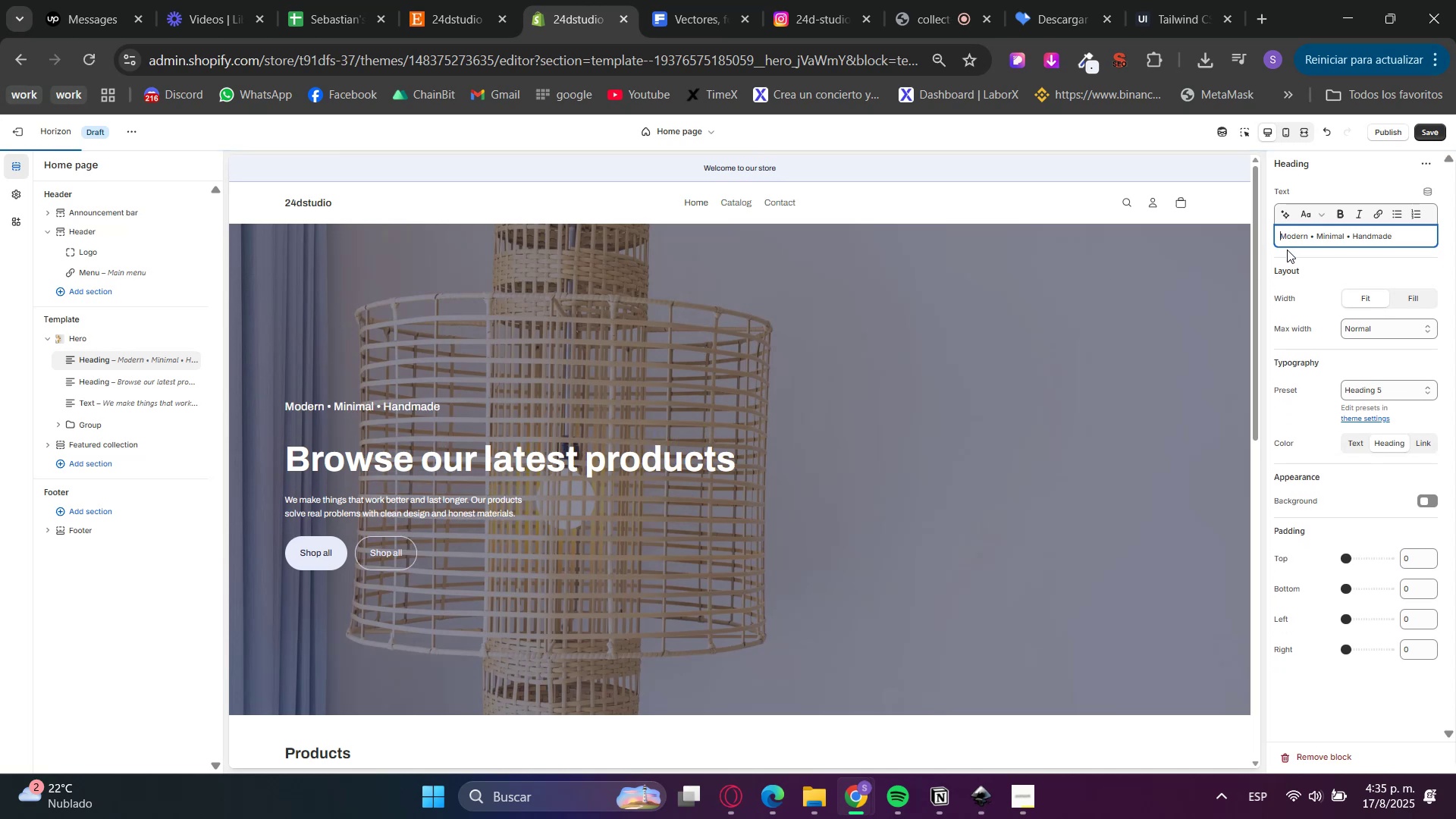 
double_click([1296, 250])
 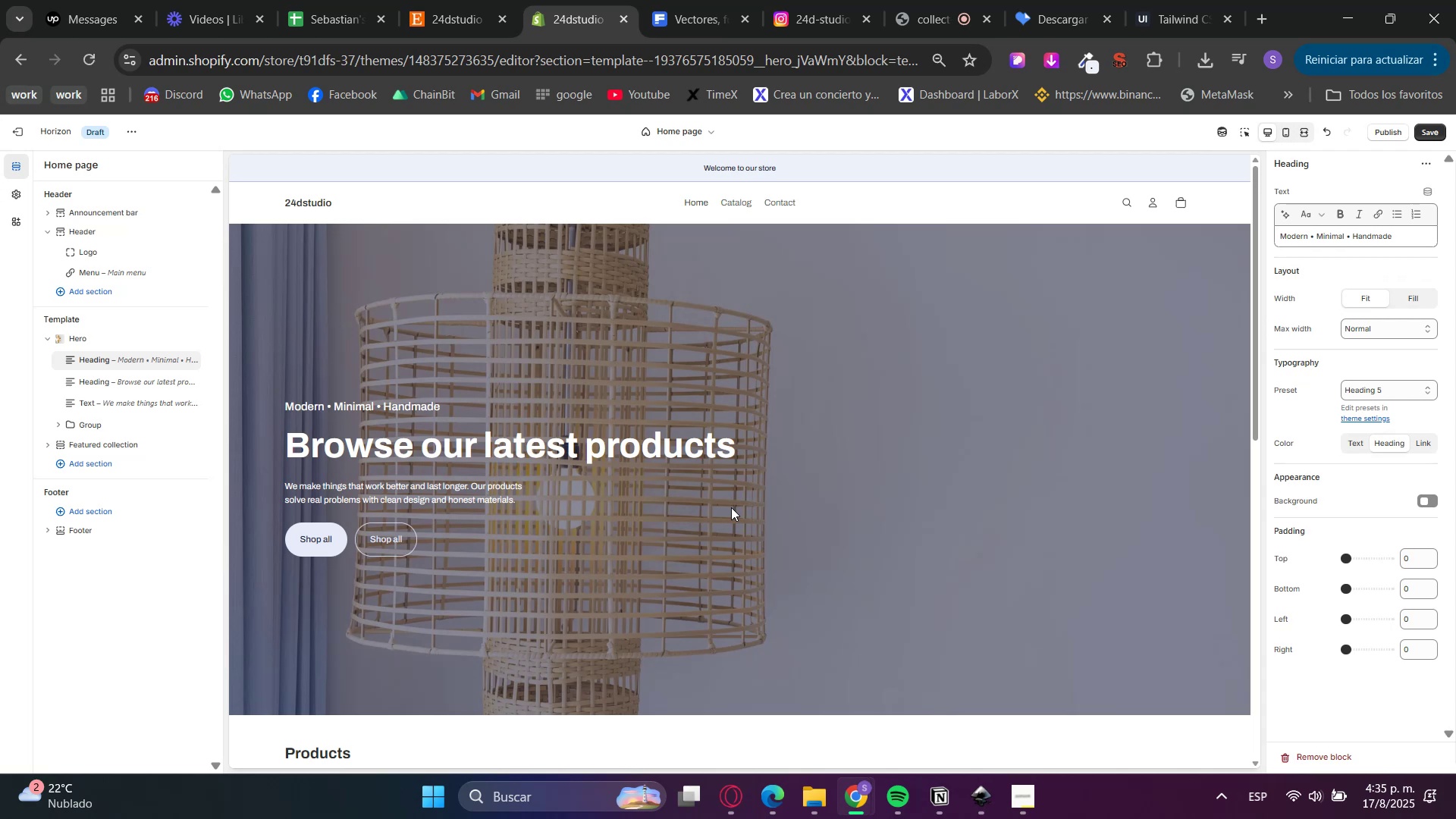 
wait(27.26)
 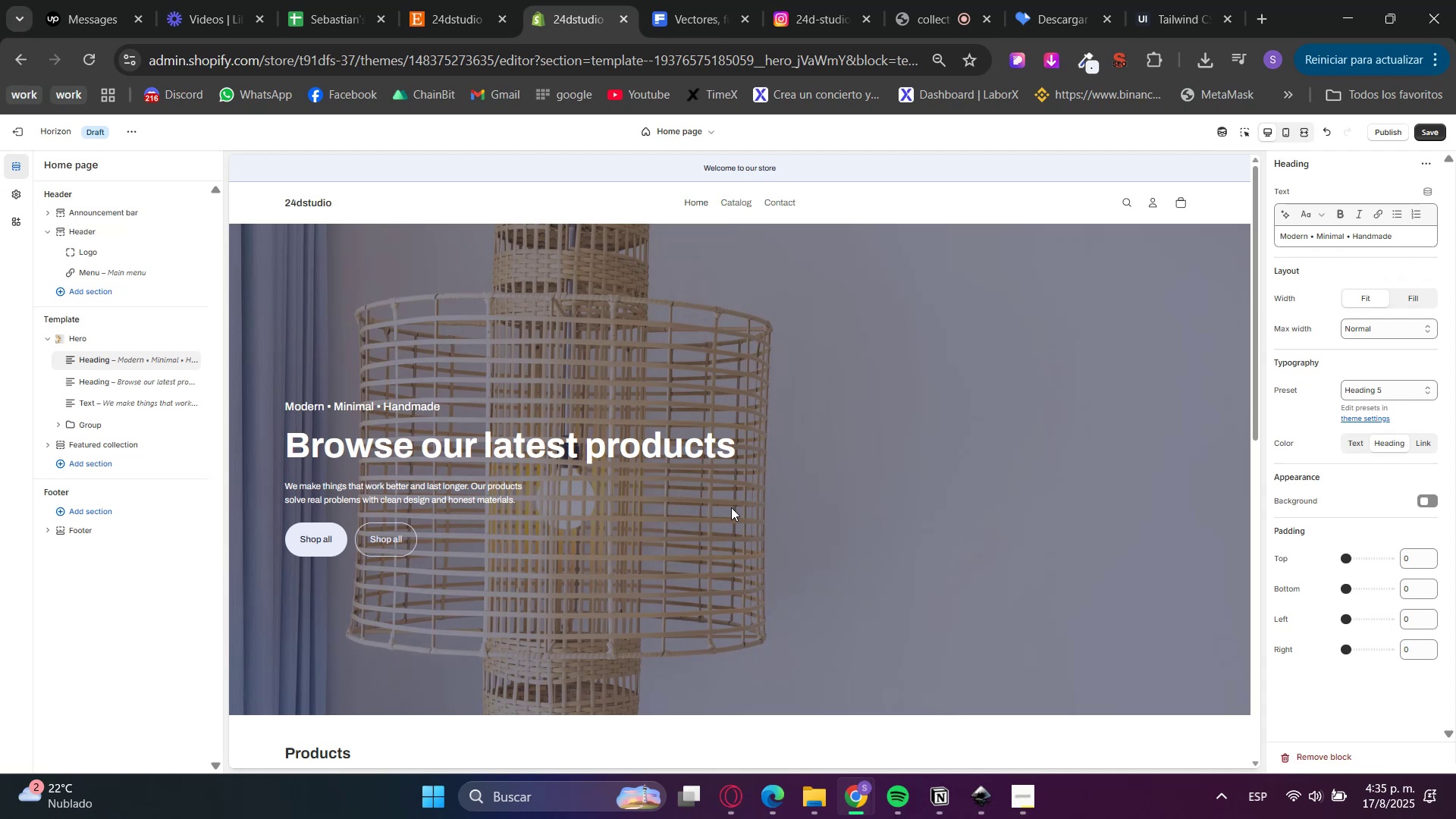 
left_click([717, 789])
 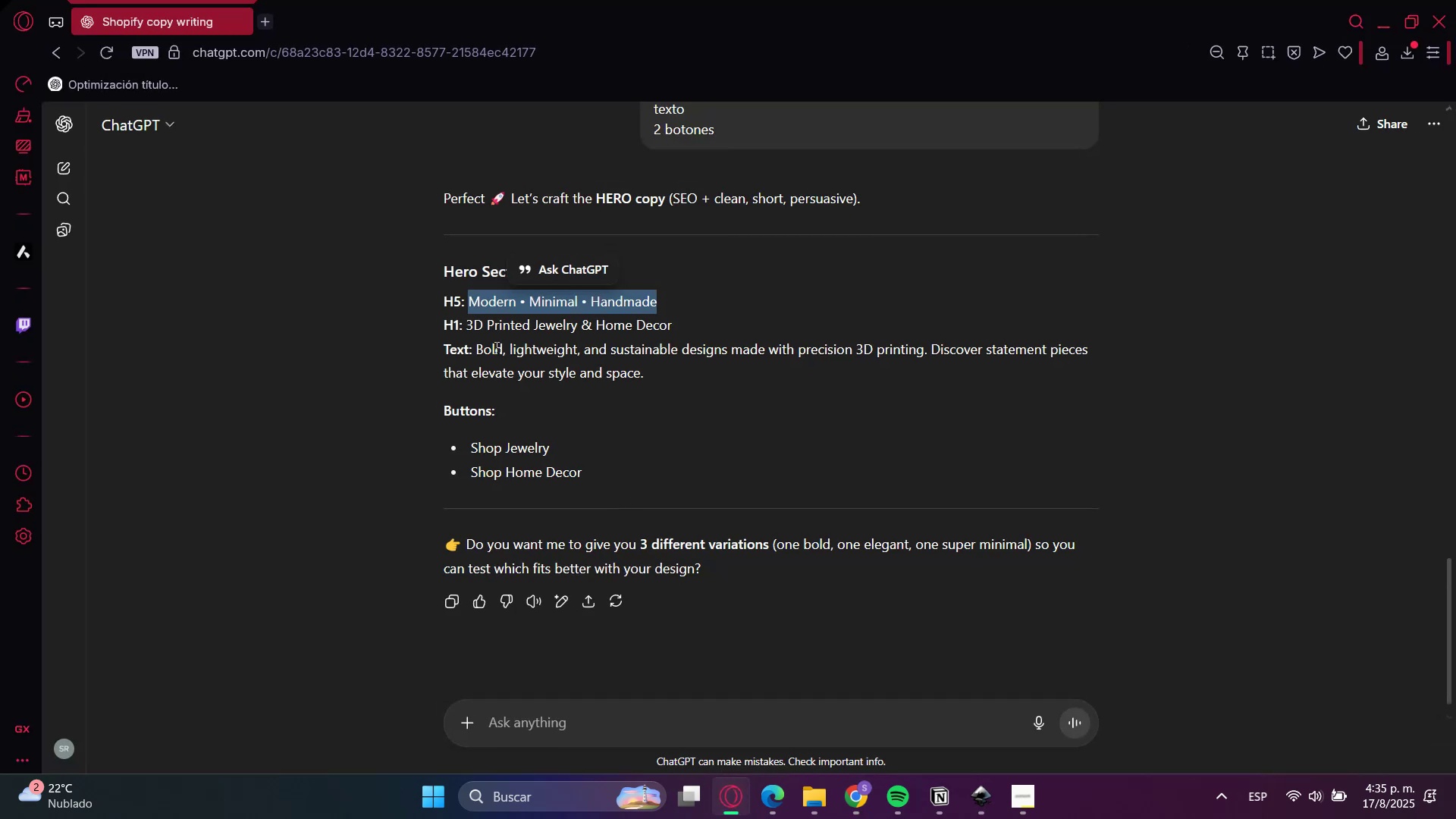 
left_click([472, 327])
 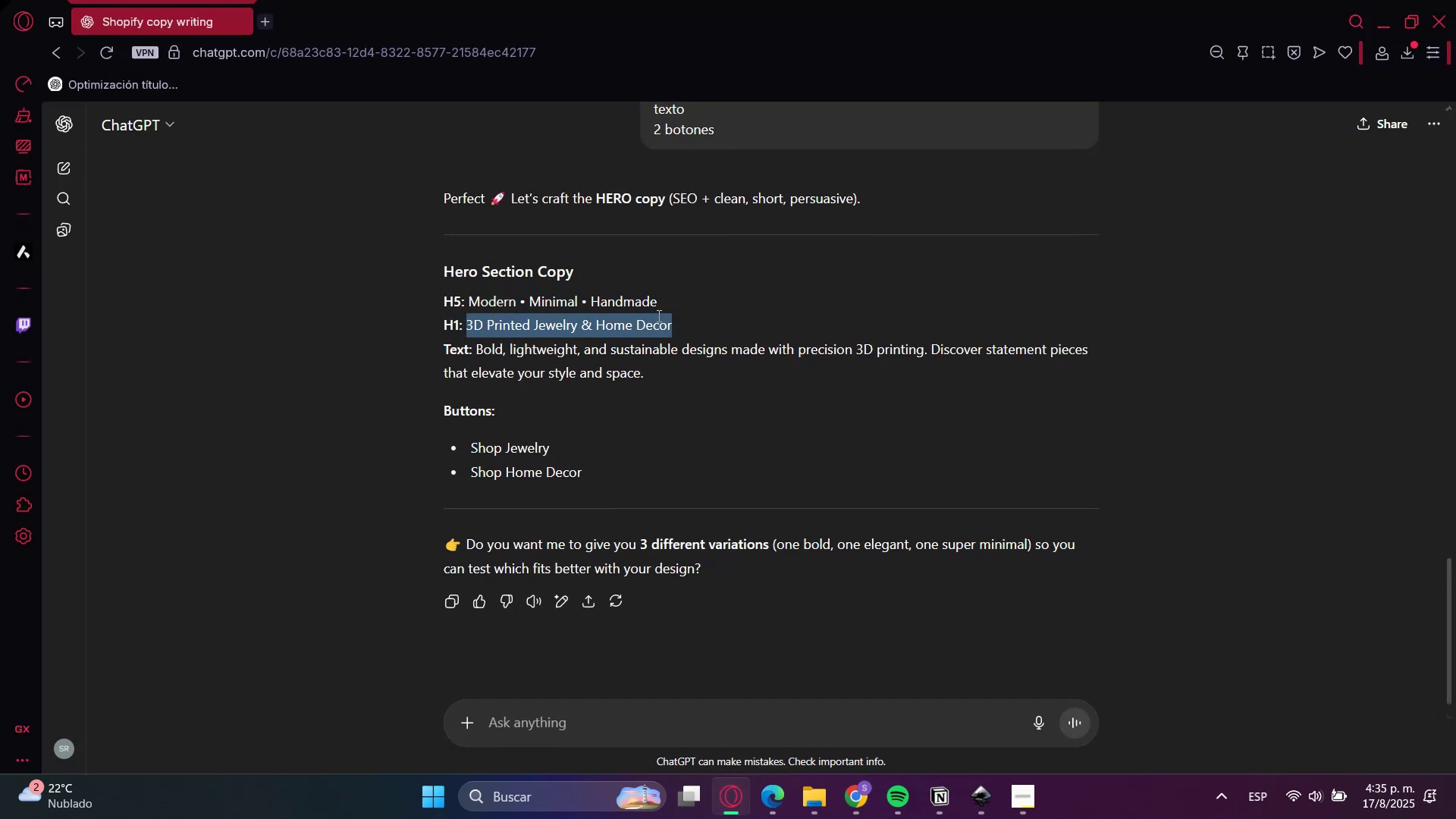 
key(Control+C)
 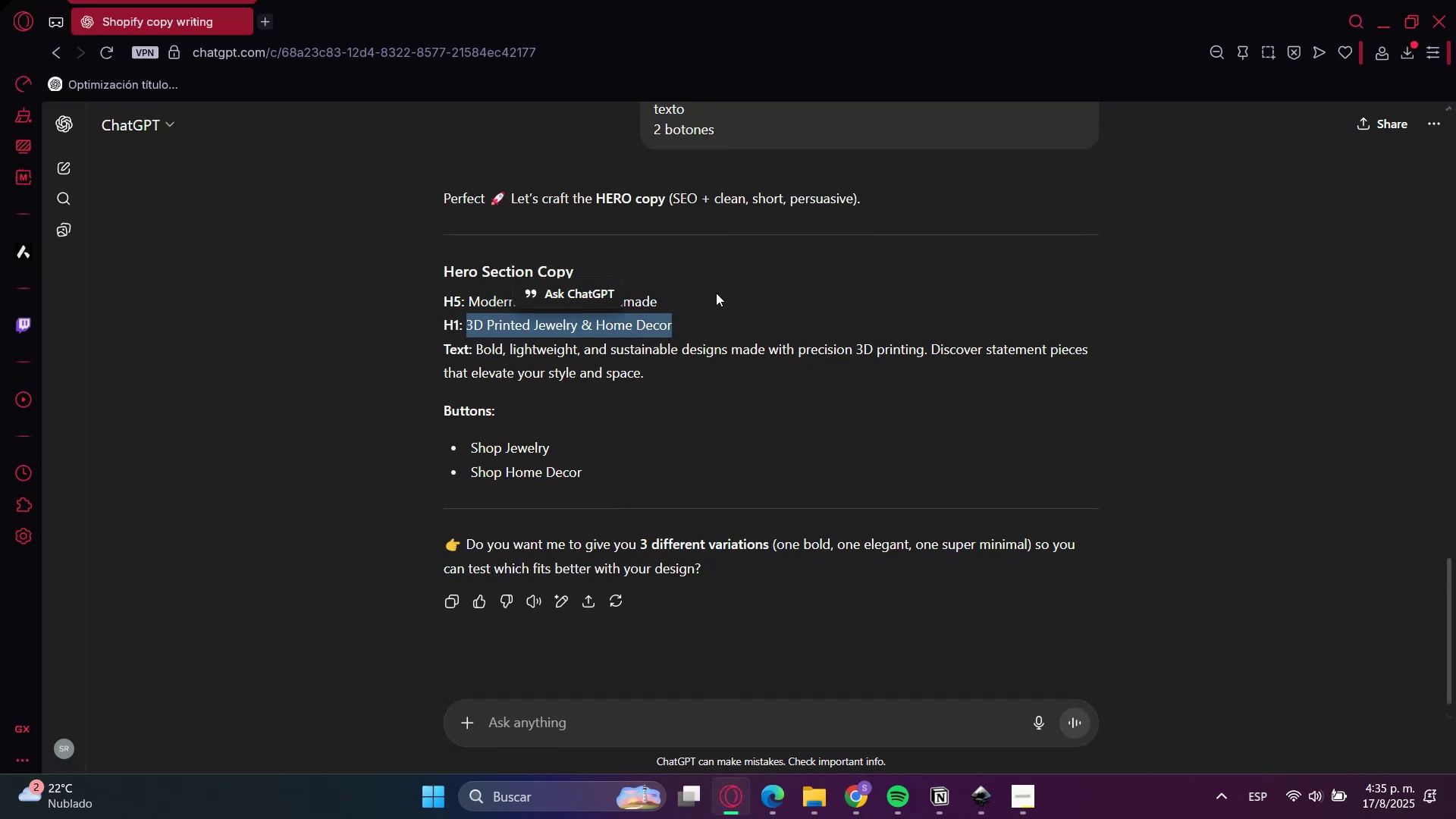 
key(Control+C)
 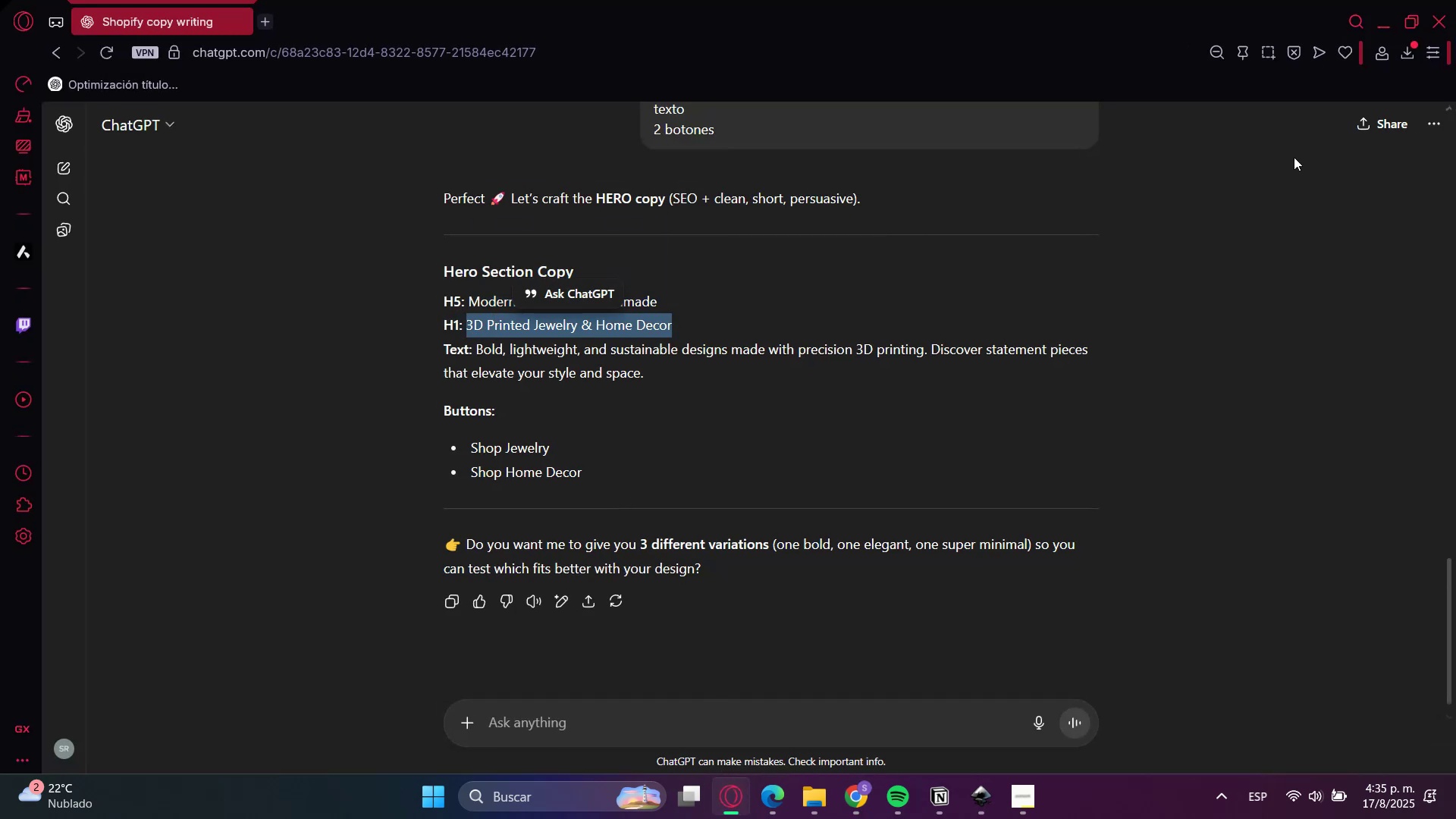 
key(Control+C)
 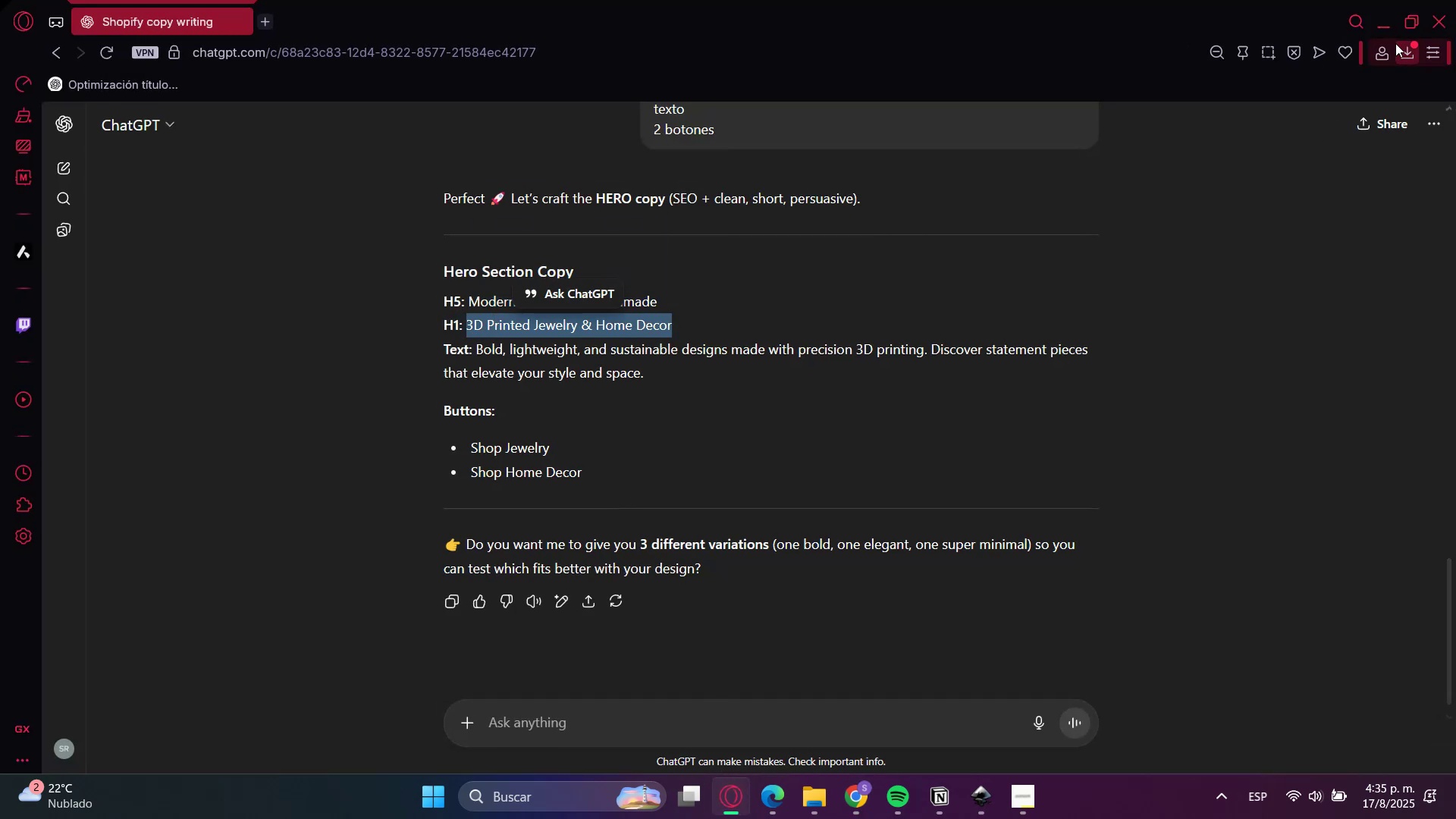 
left_click([1385, 31])
 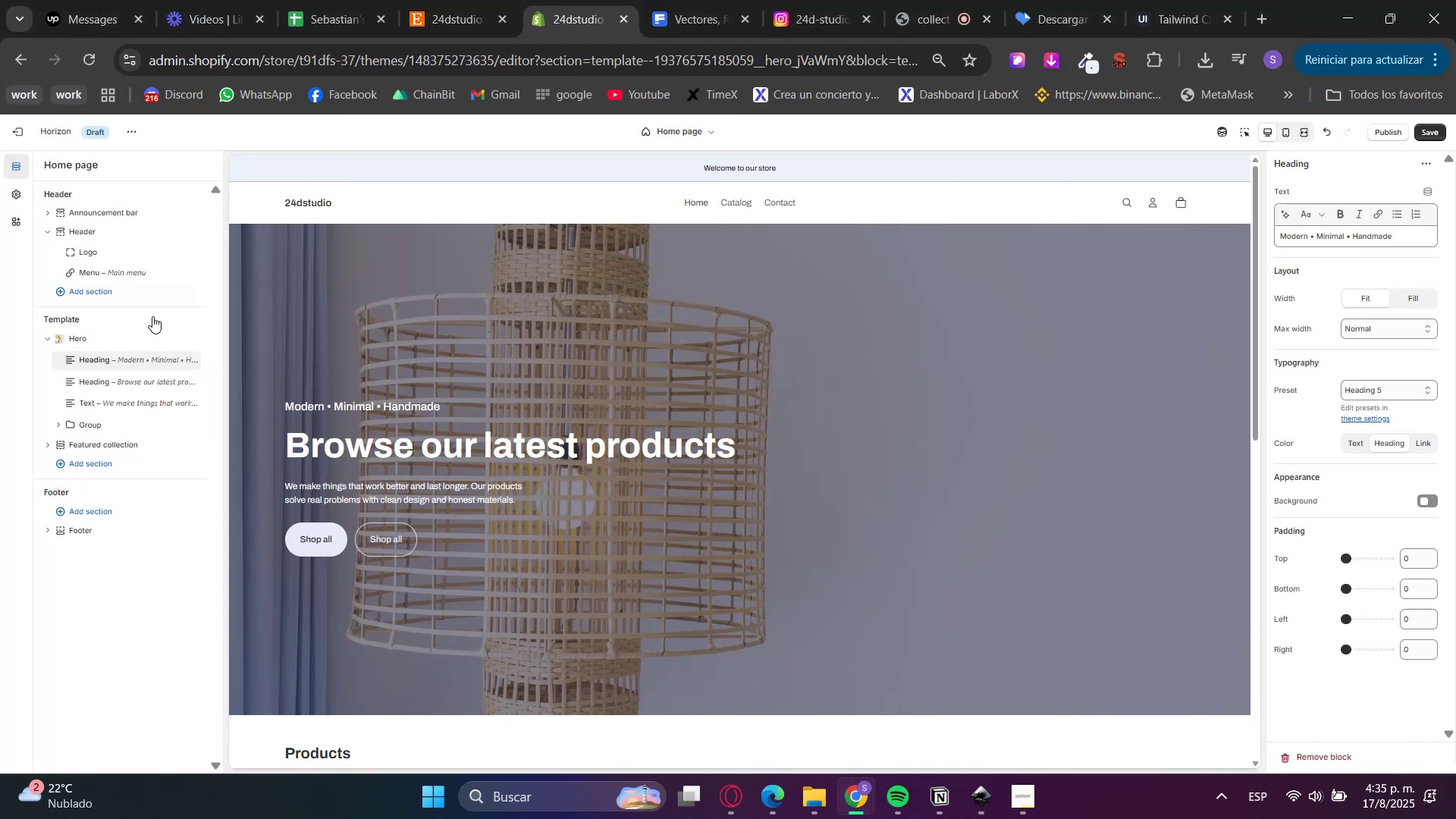 
left_click([119, 386])
 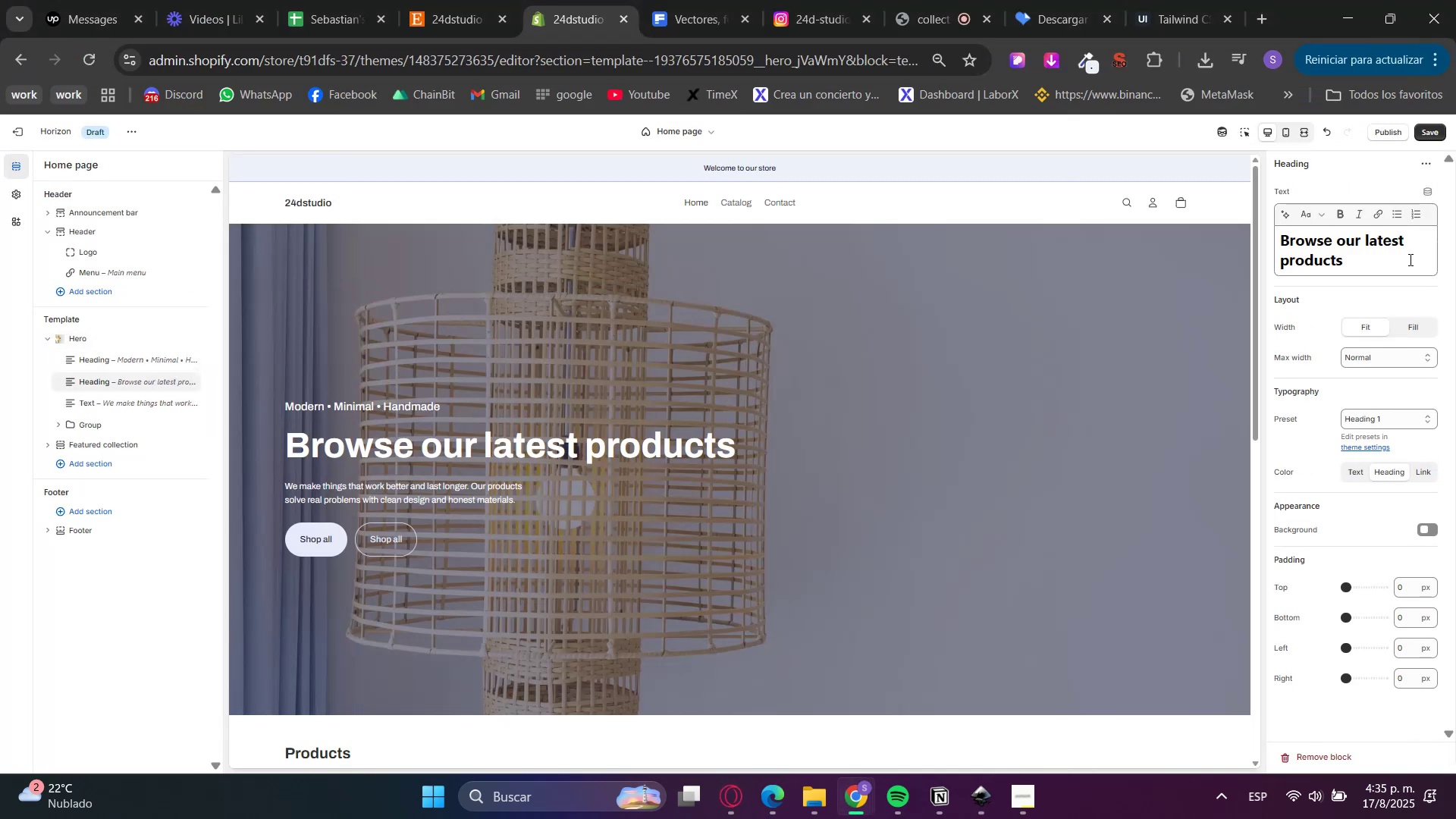 
key(Control+V)
 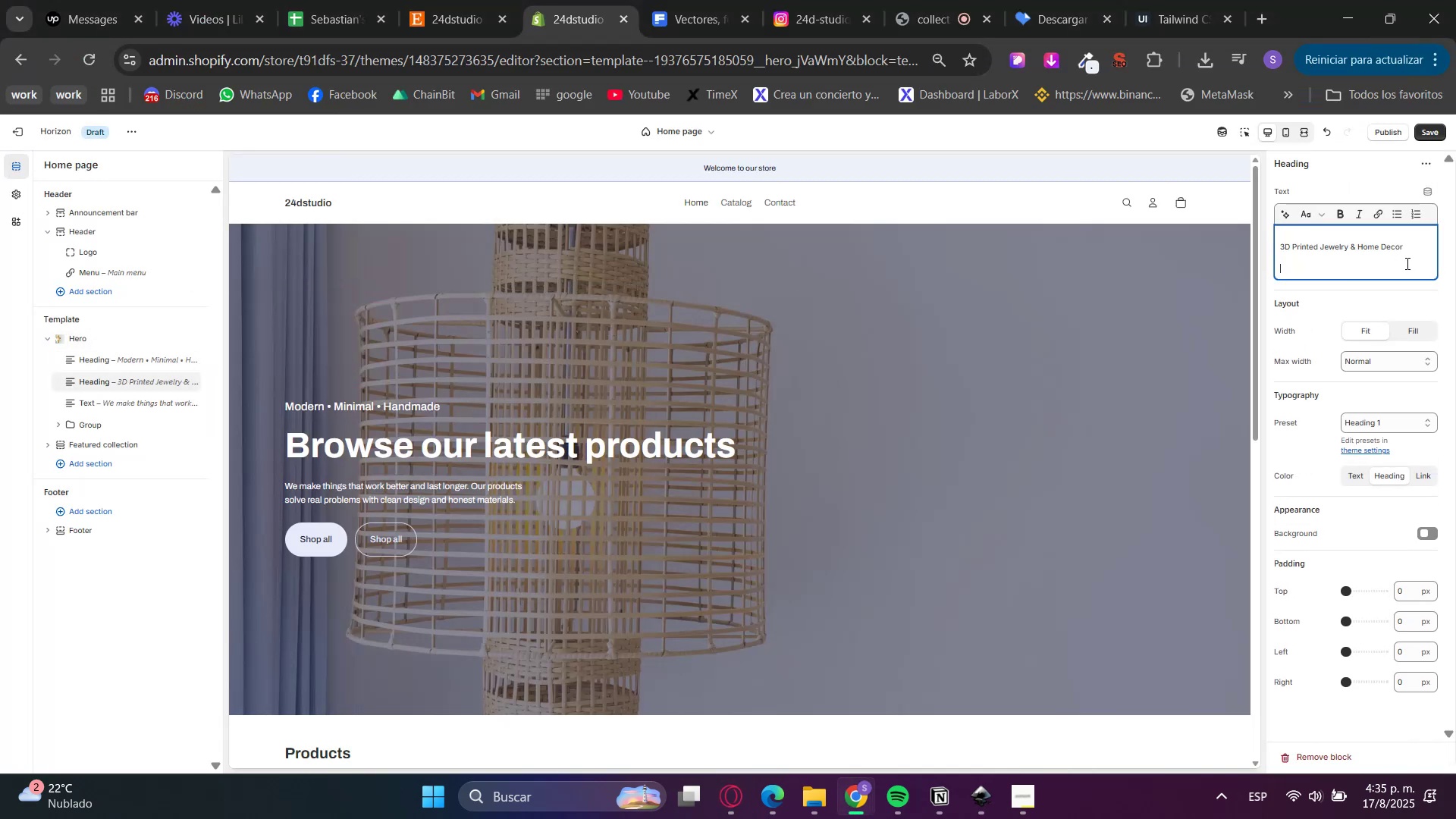 
key(Backspace)
 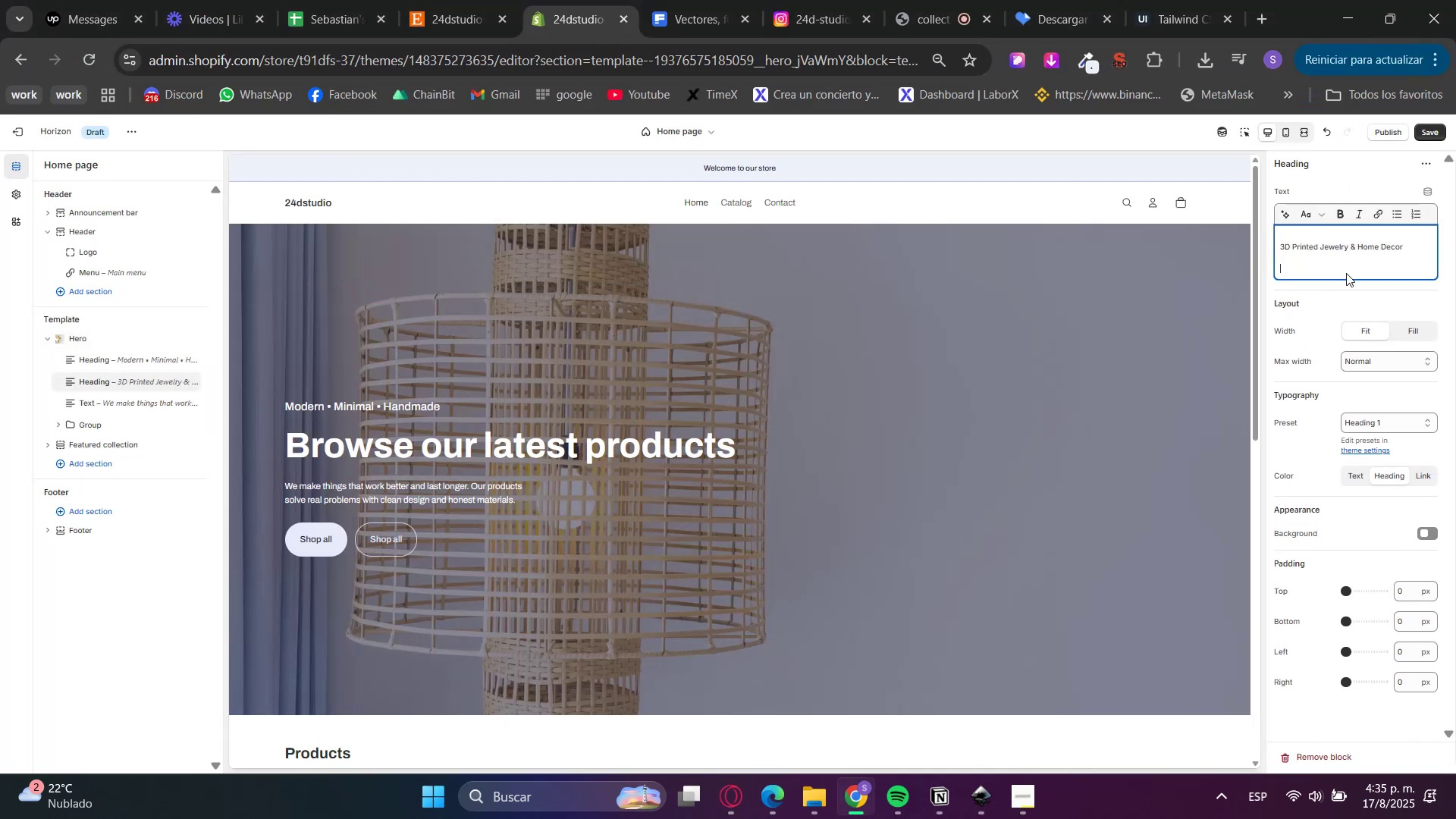 
key(Backspace)
 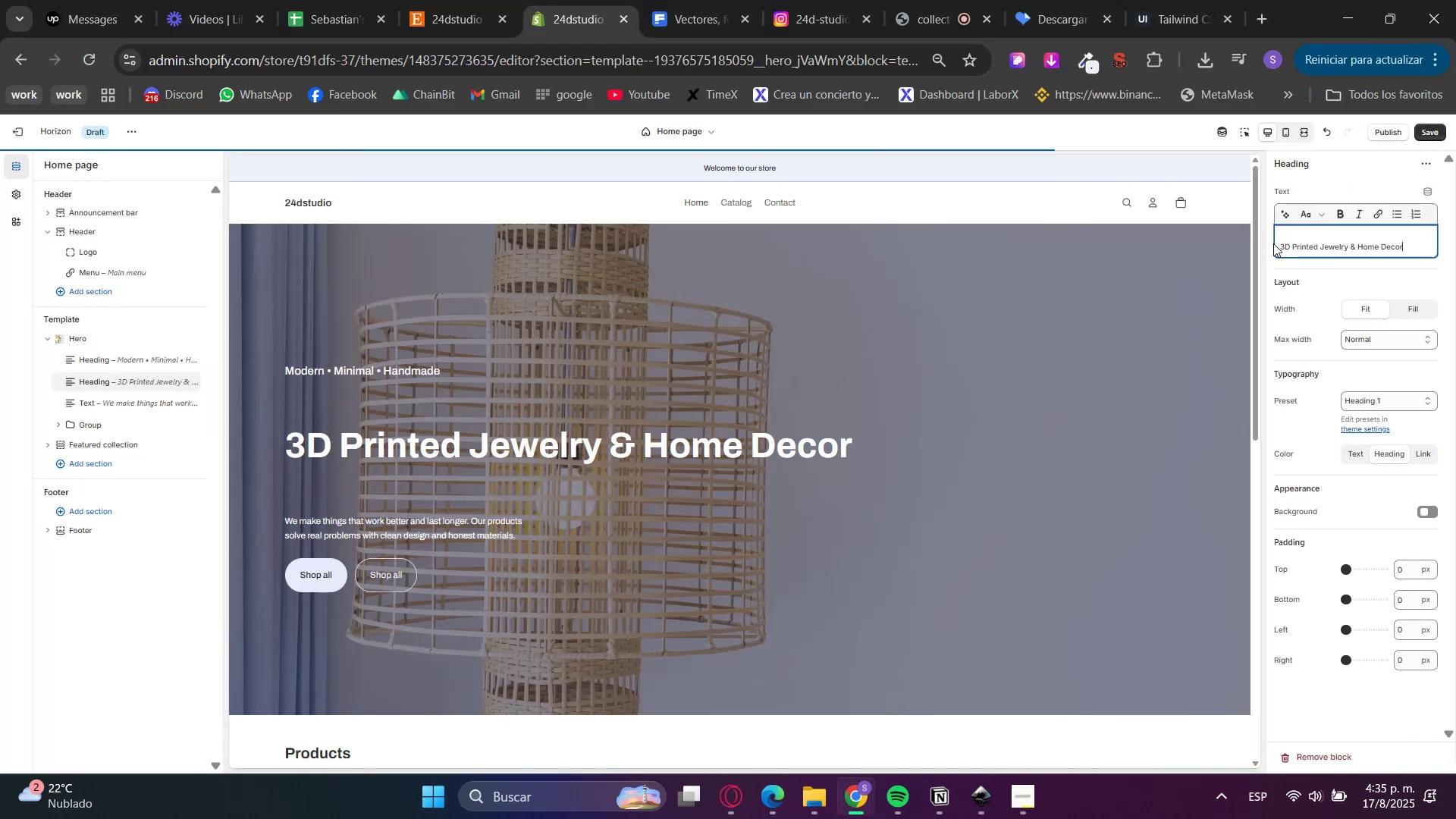 
left_click([1281, 243])
 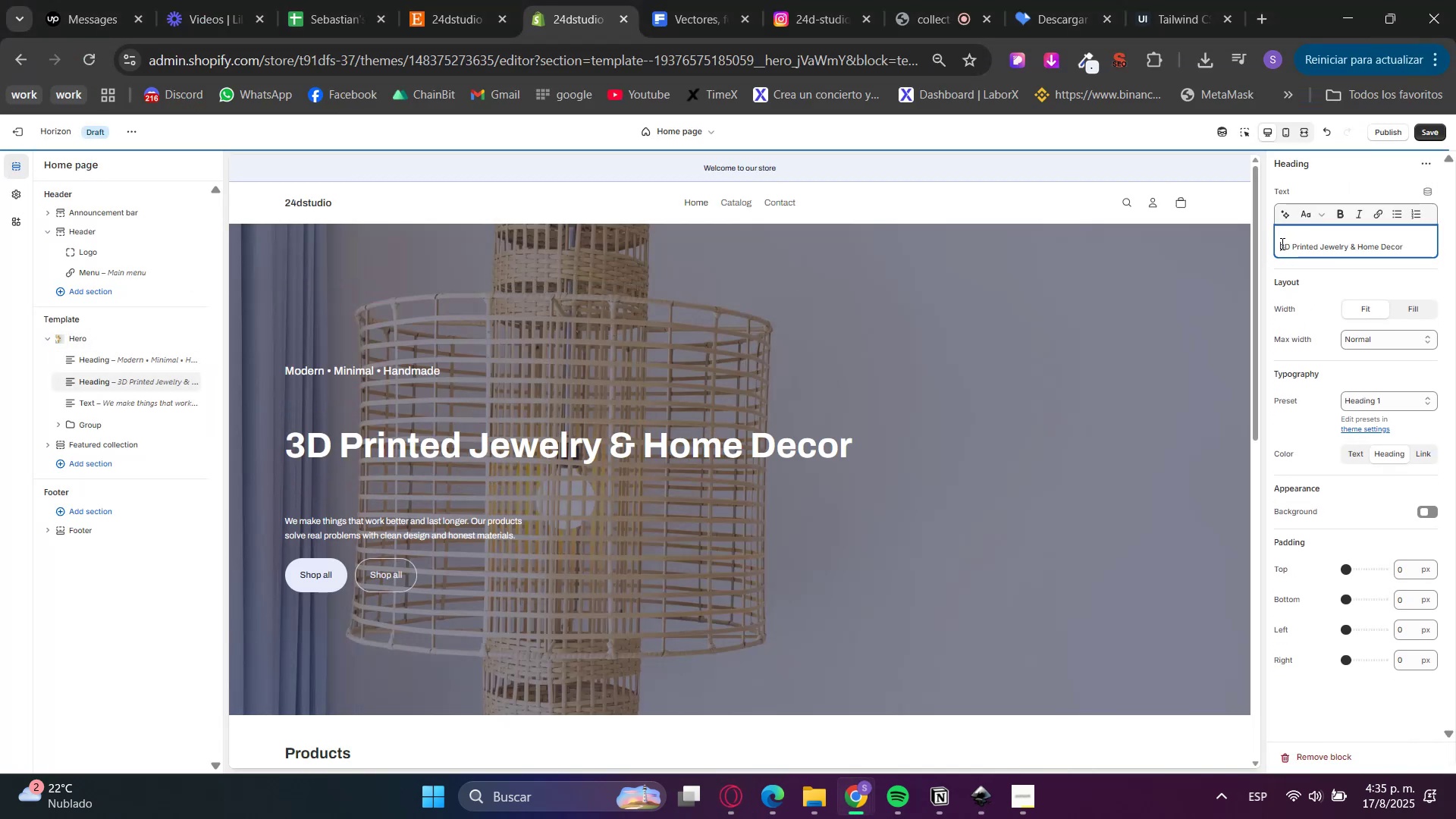 
key(Backspace)
 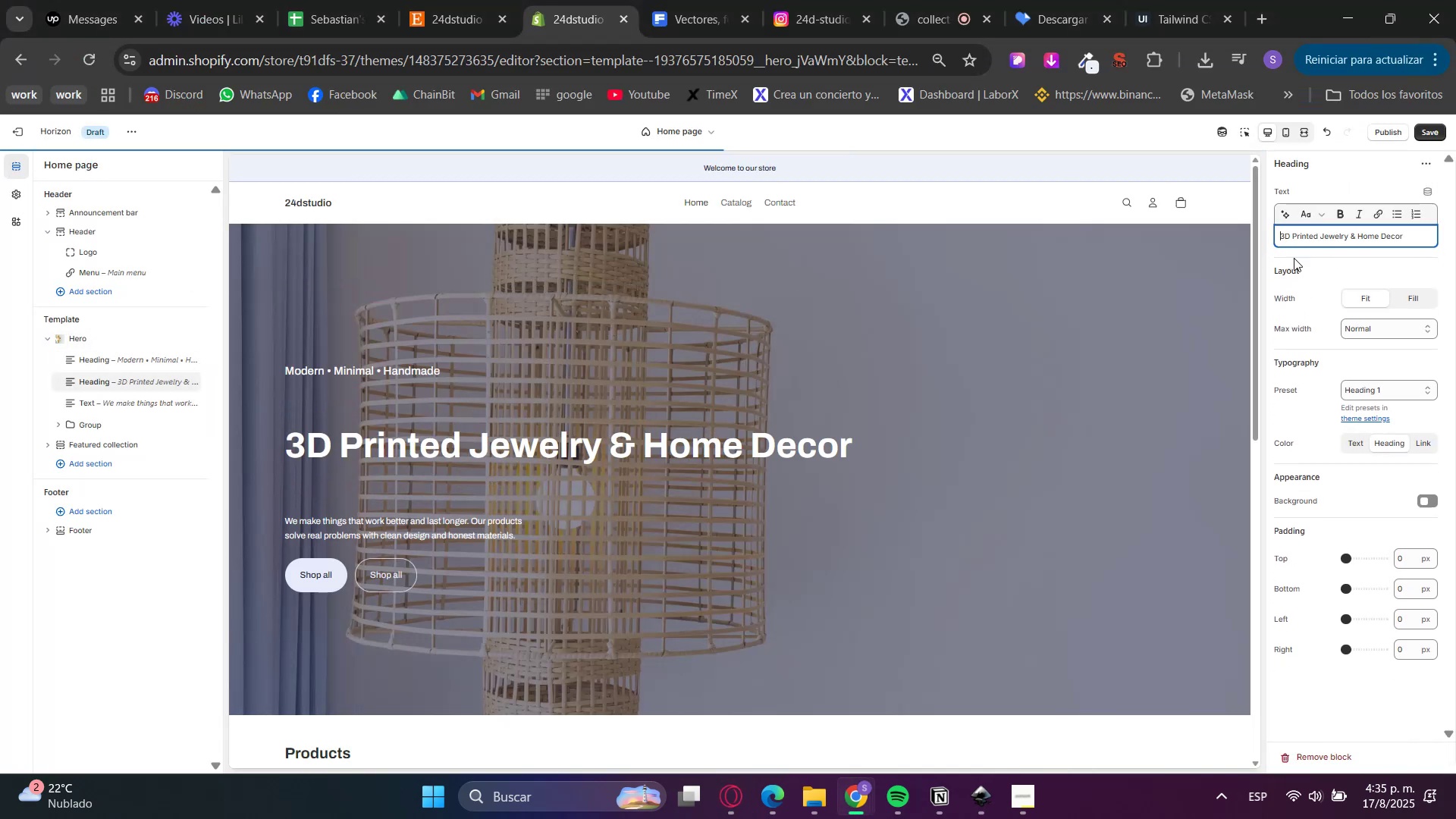 
double_click([1304, 272])
 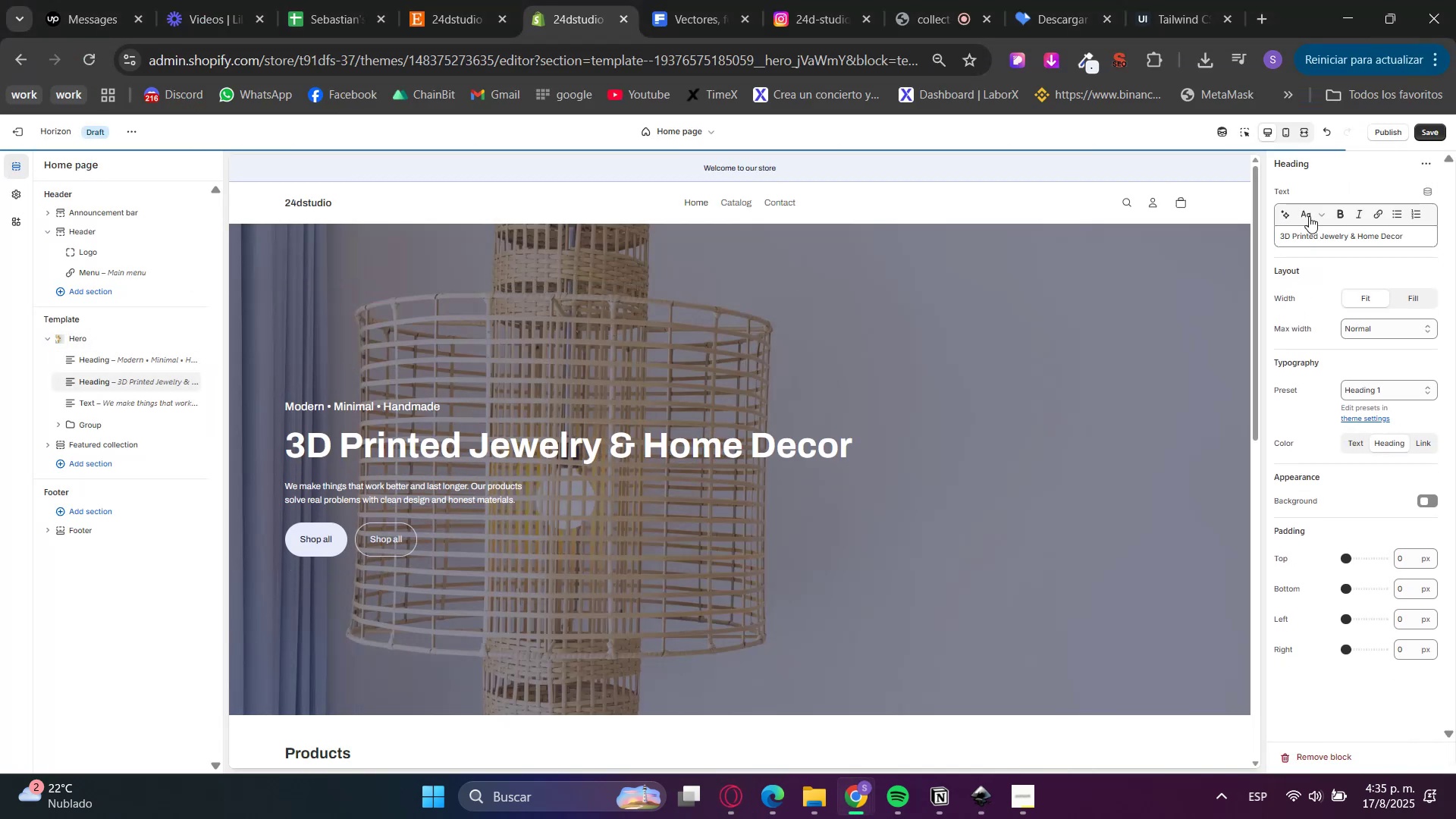 
left_click([1311, 216])
 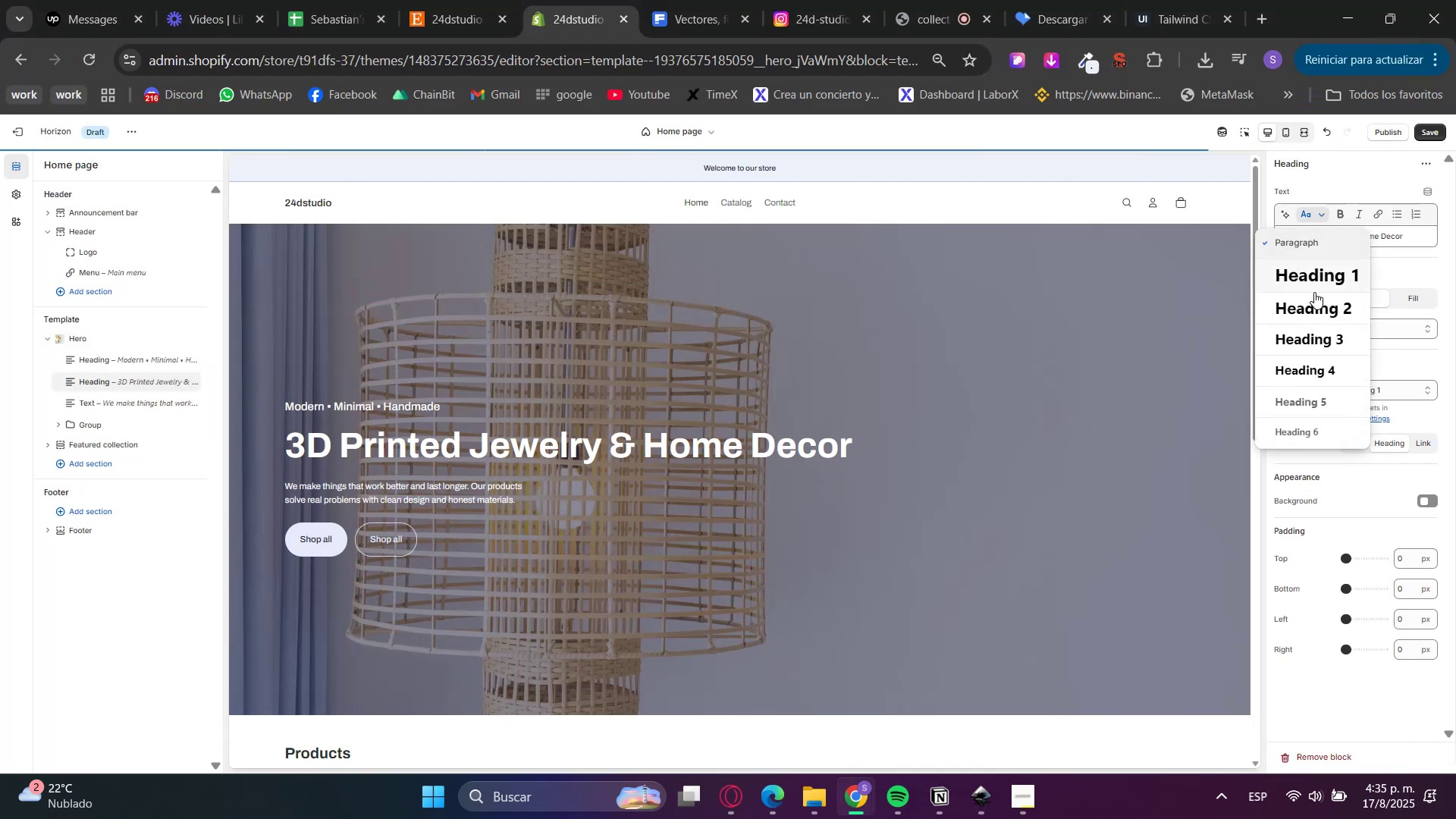 
left_click([1308, 276])
 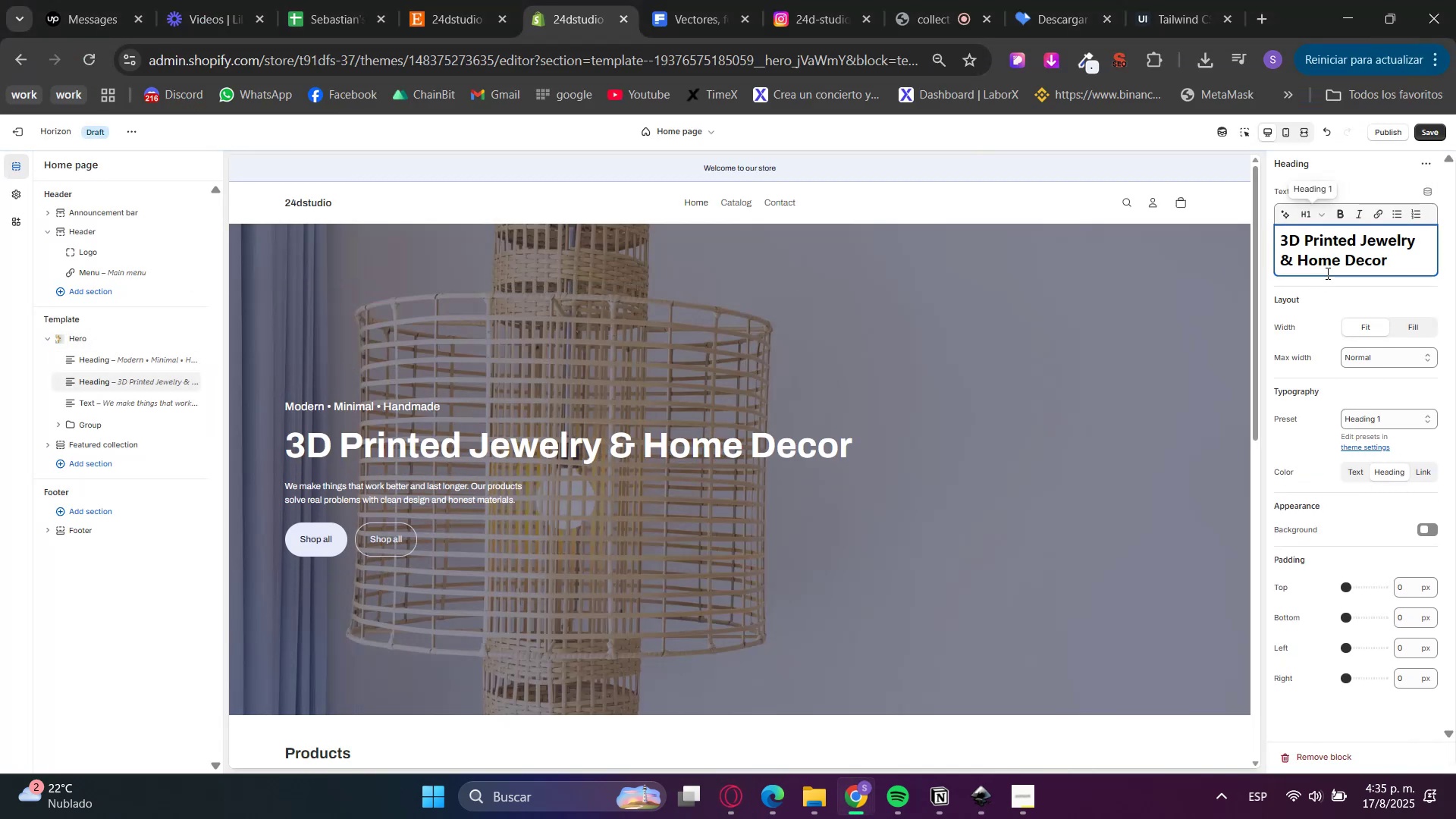 
left_click([1325, 287])
 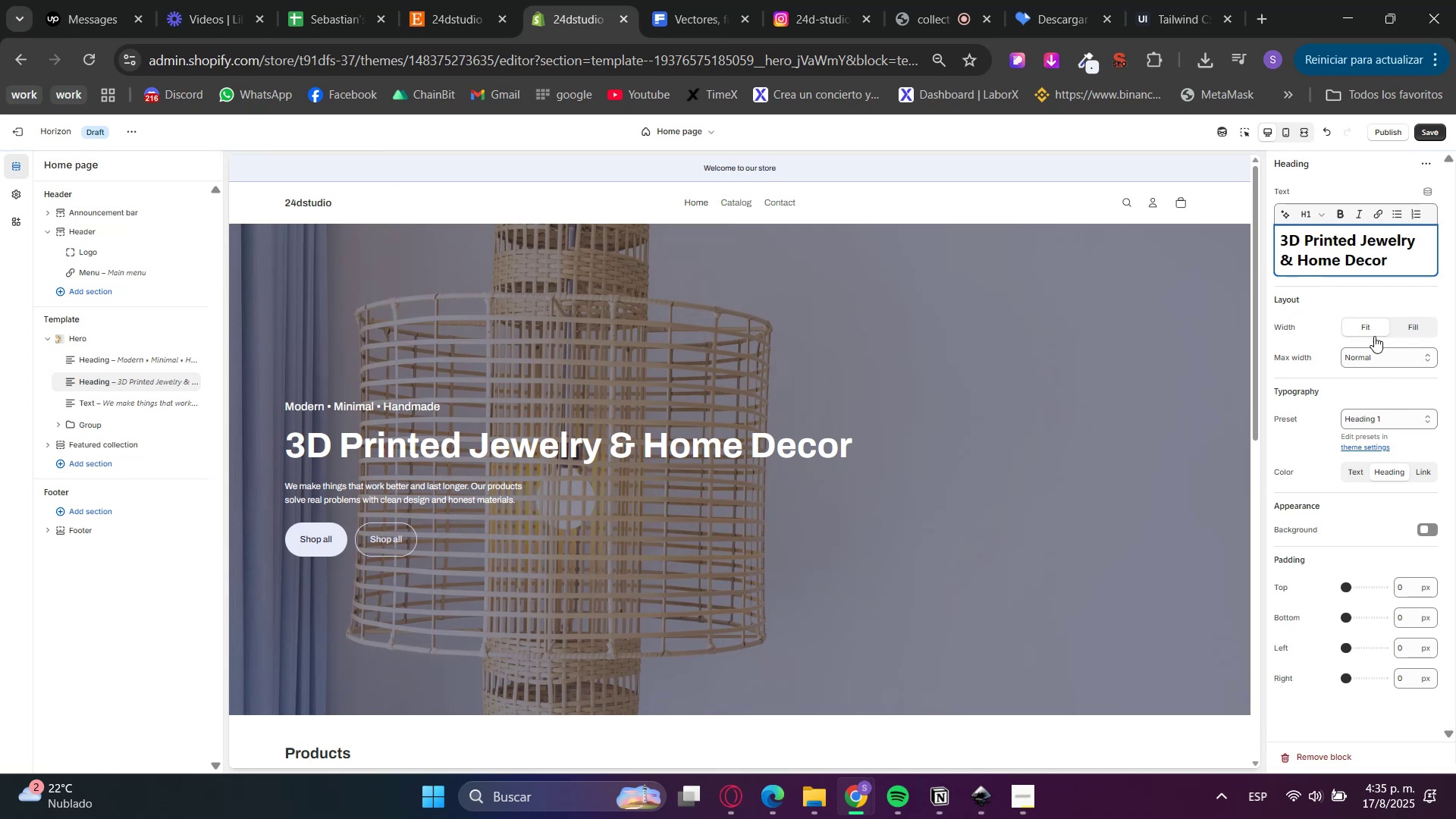 
left_click([1285, 265])
 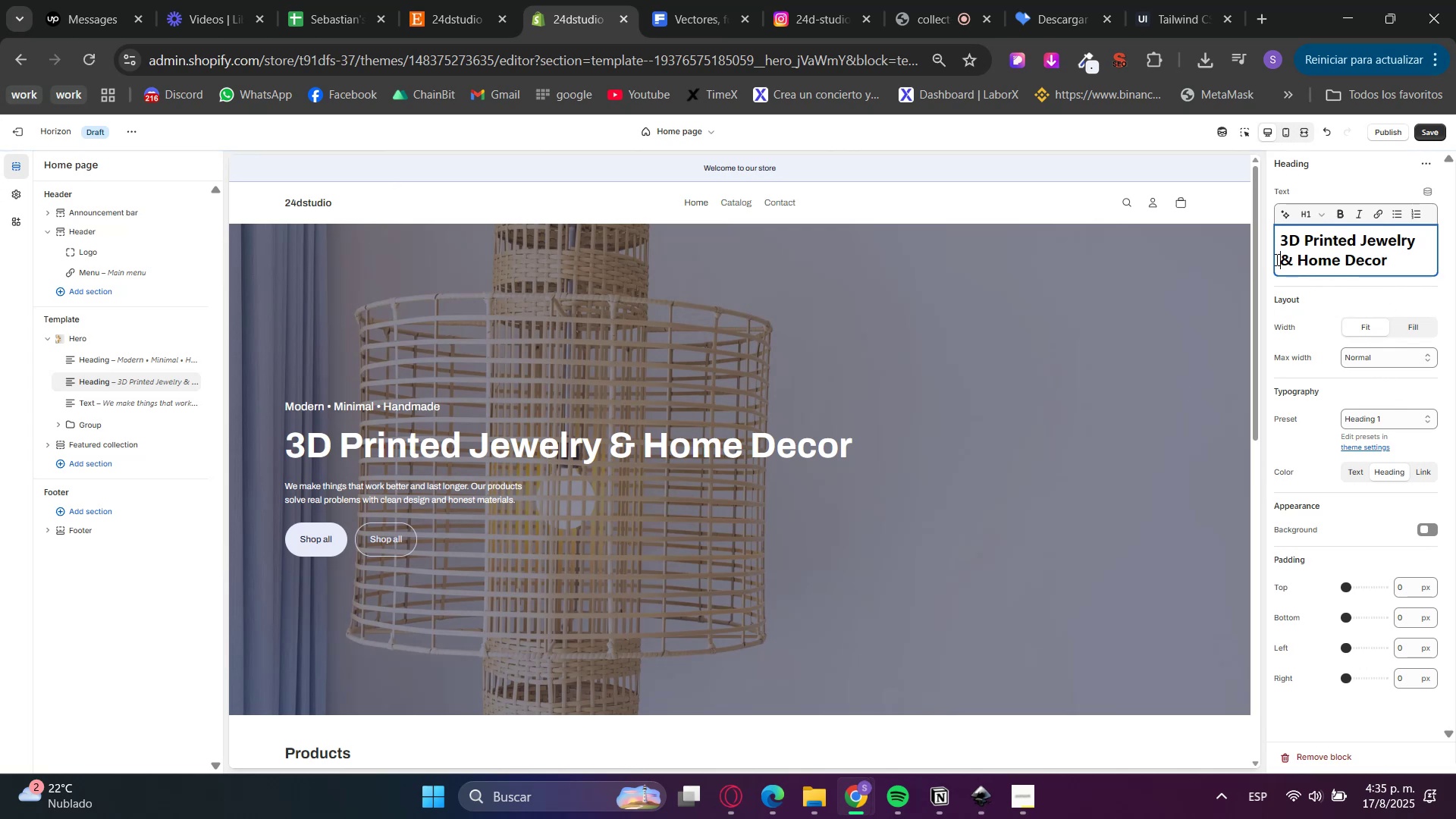 
key(Shift+ShiftRight)
 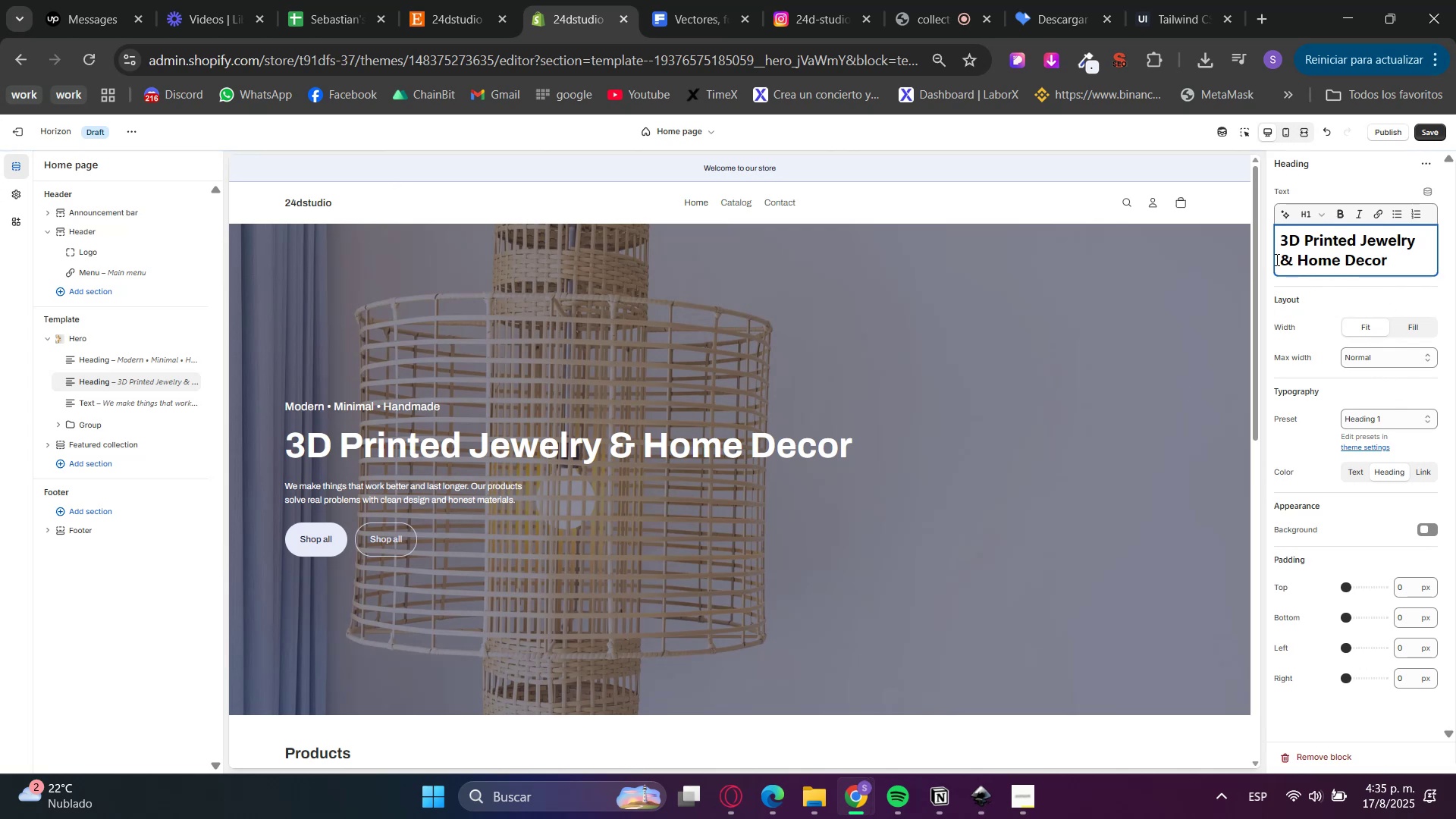 
key(Shift+Enter)
 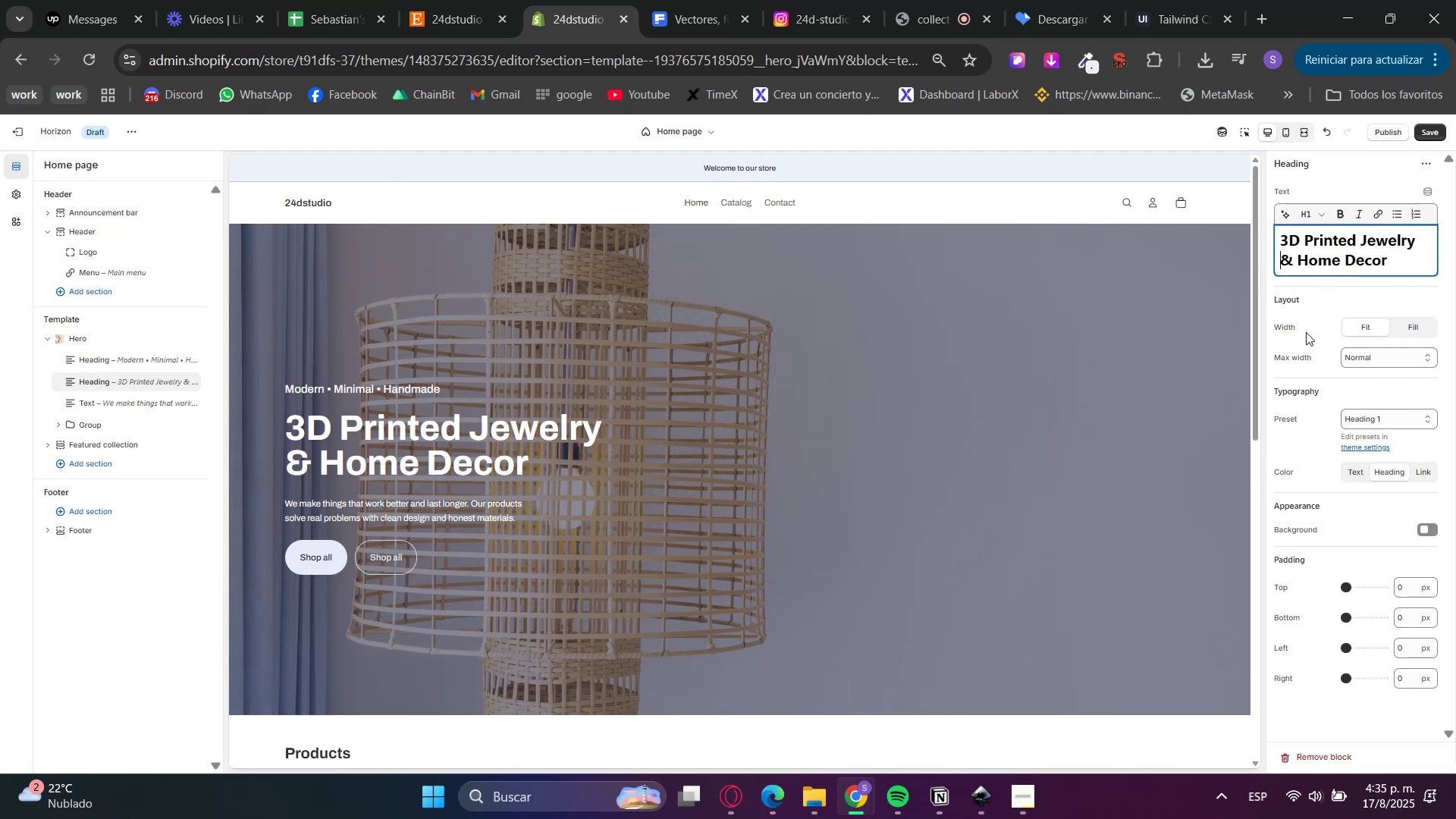 
key(Backspace)
 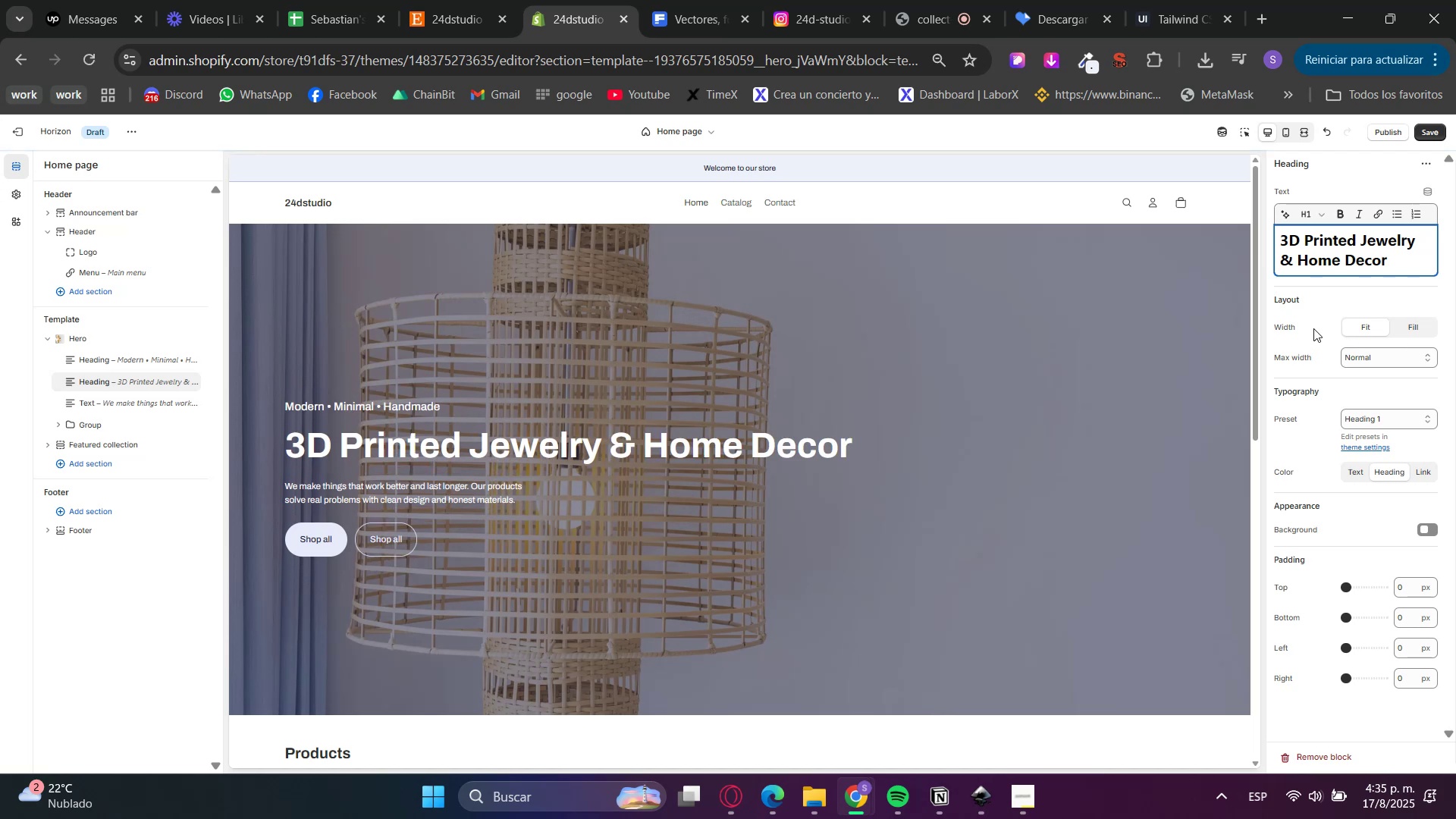 
left_click([1301, 271])
 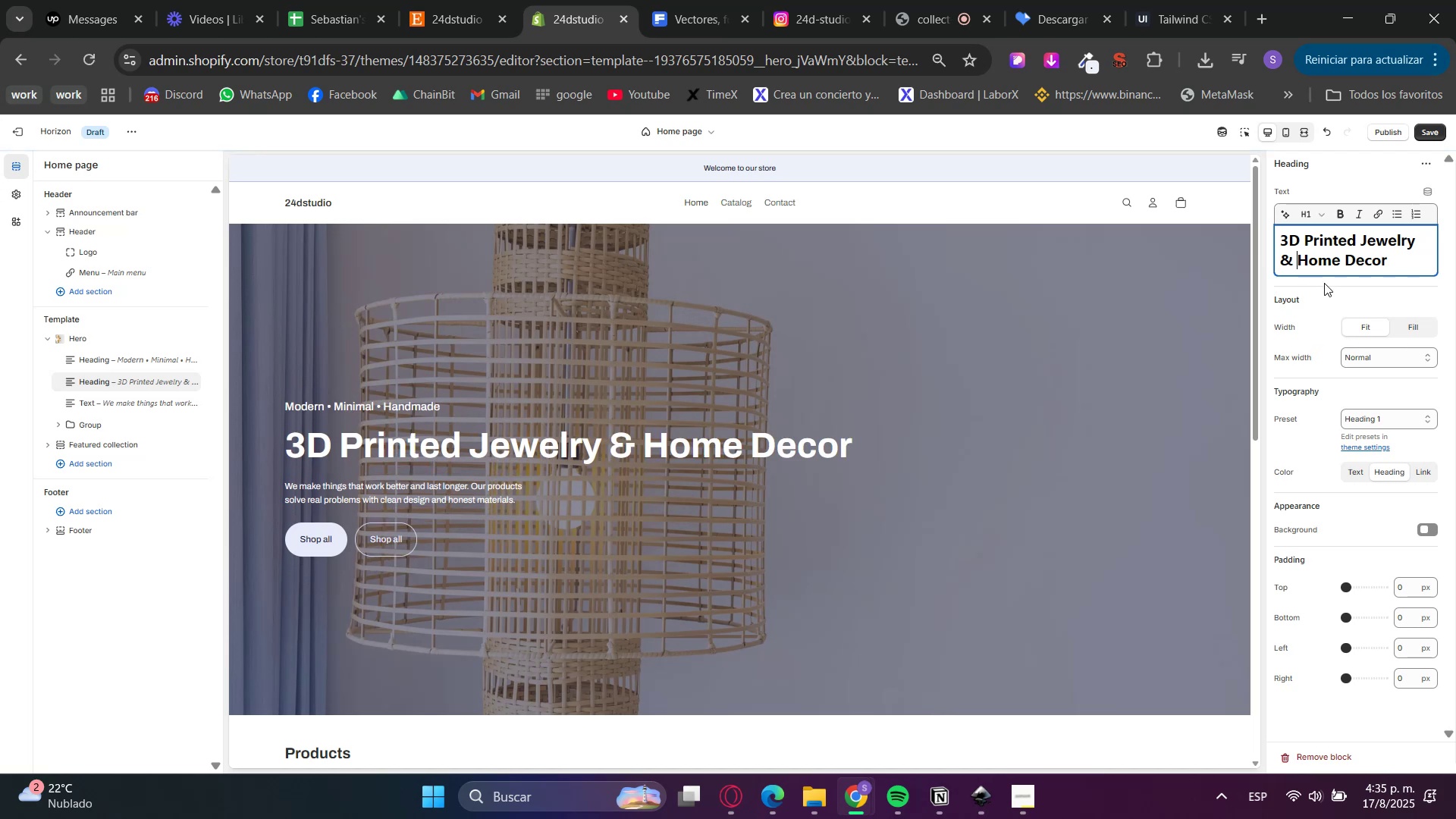 
key(Shift+ShiftRight)
 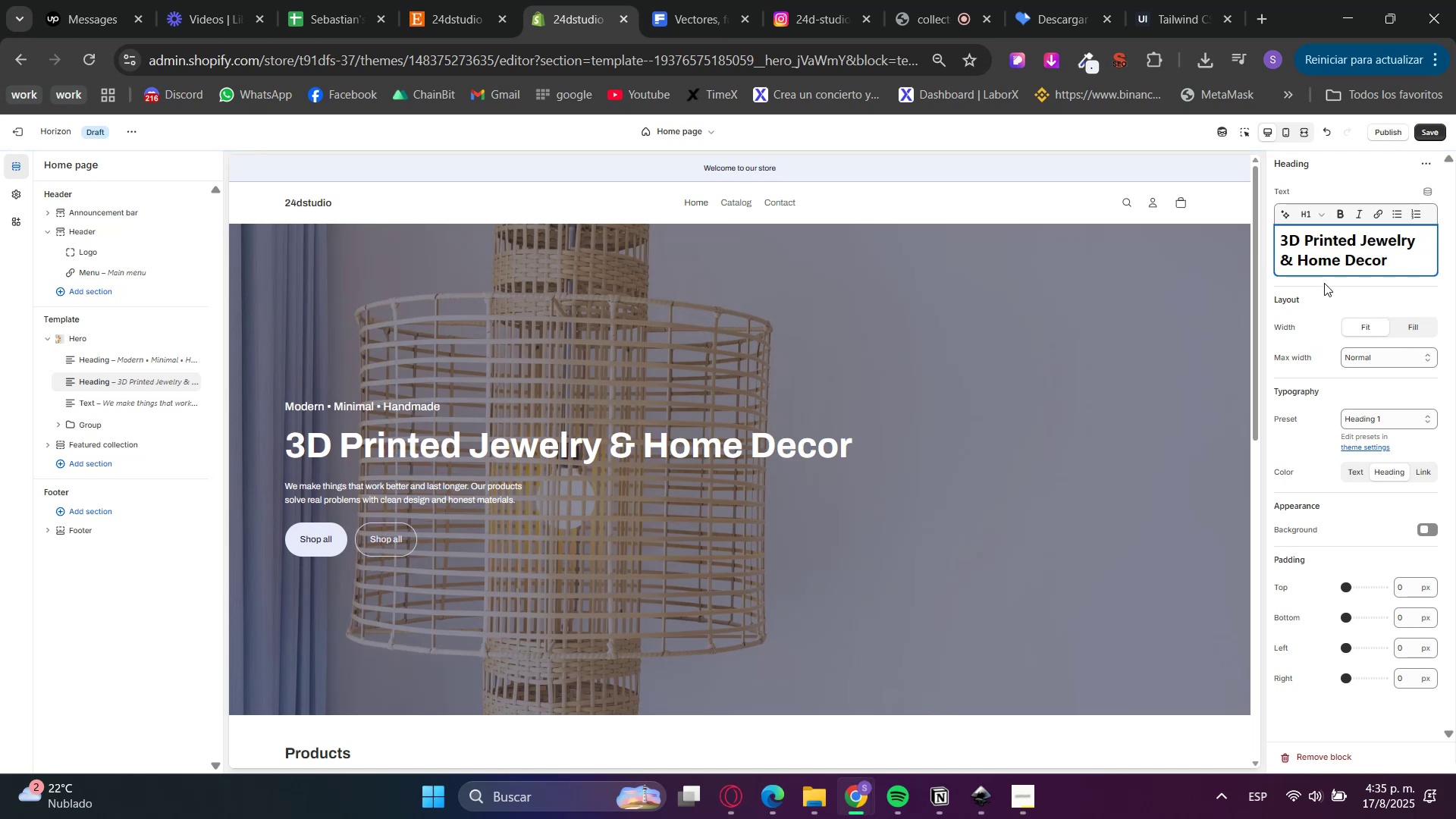 
key(Shift+Enter)
 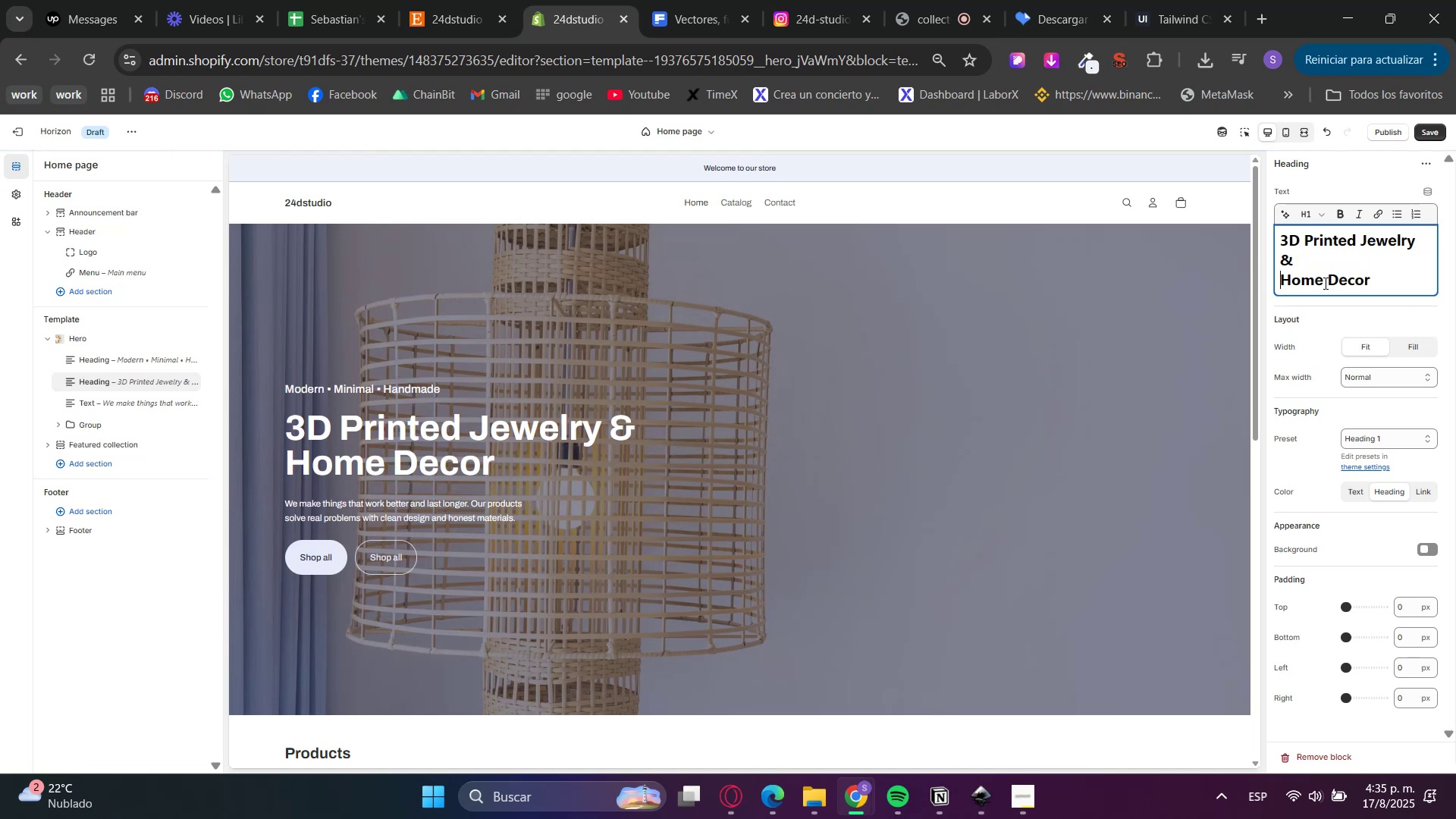 
left_click([1329, 321])
 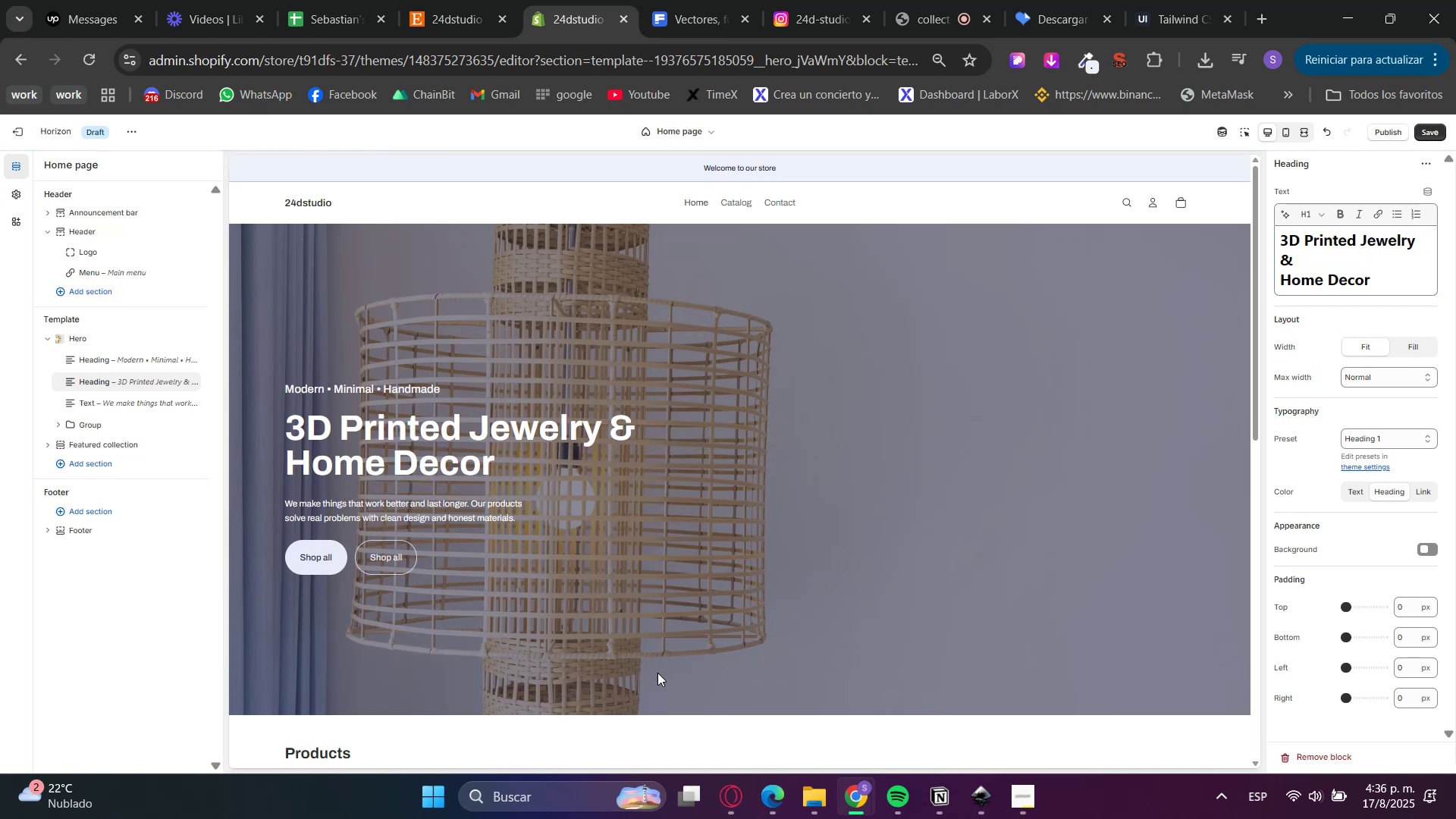 
left_click([728, 803])
 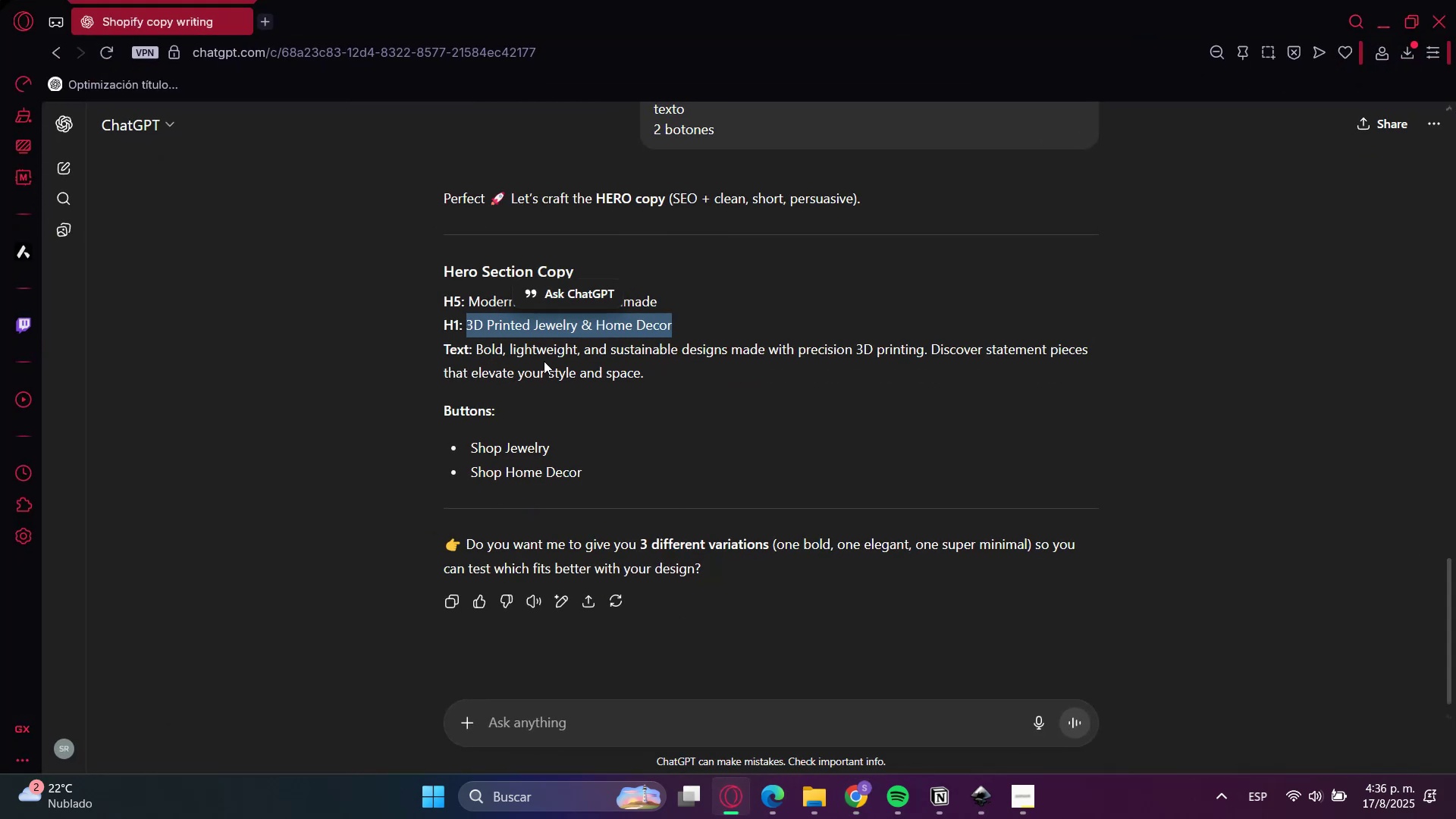 
left_click([494, 349])
 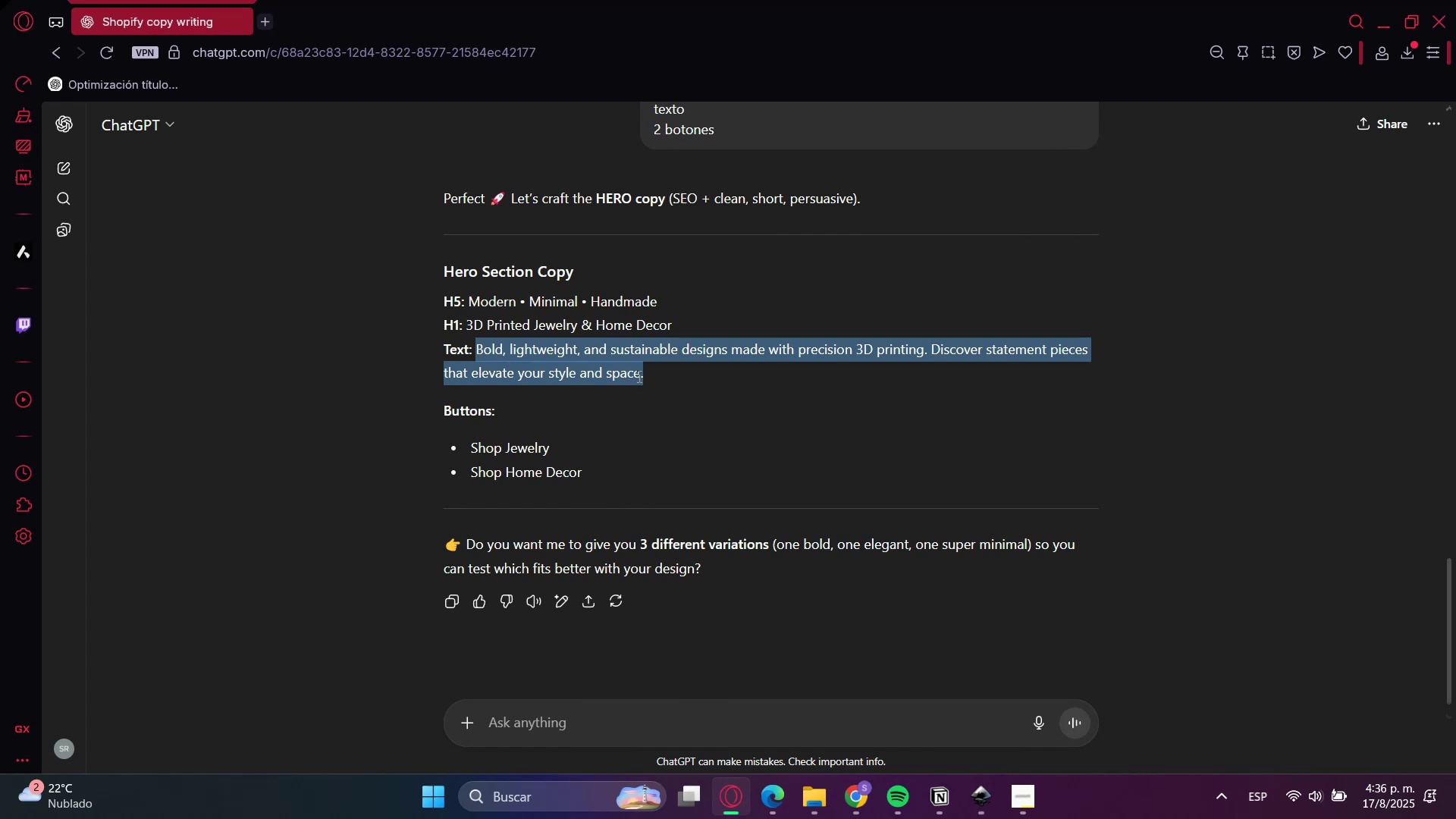 
key(Control+C)
 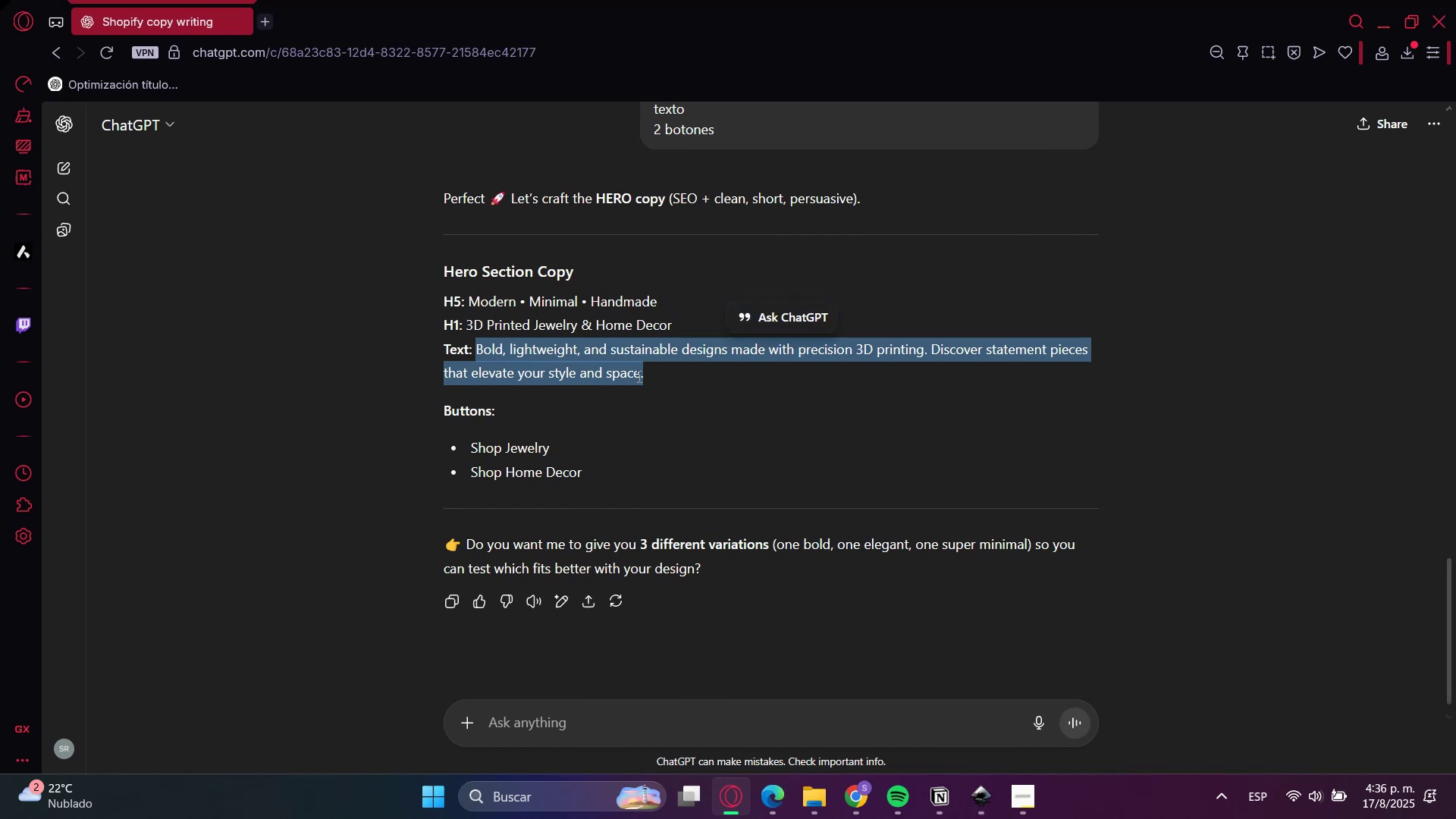 
key(Control+C)
 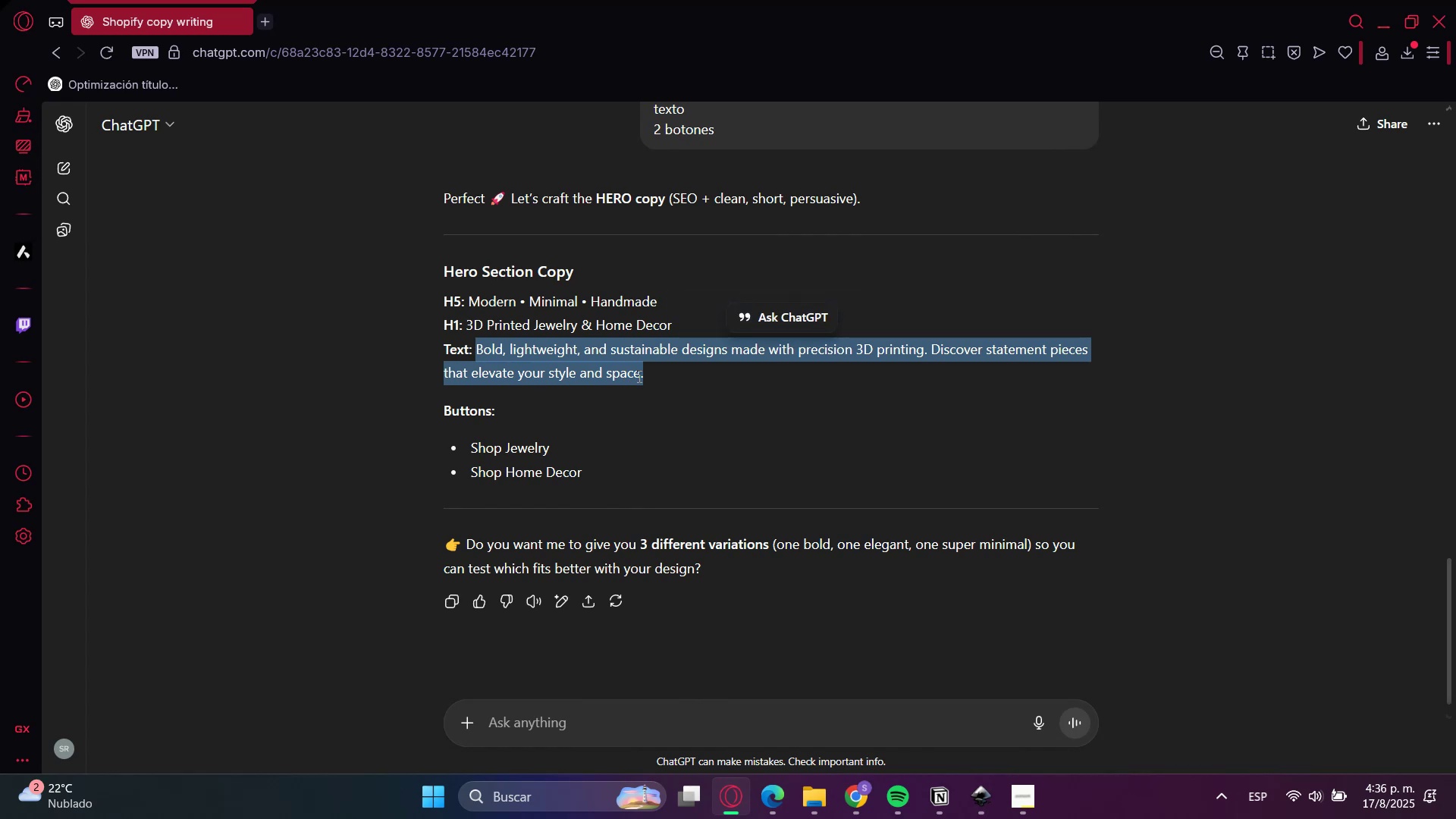 
key(Control+C)
 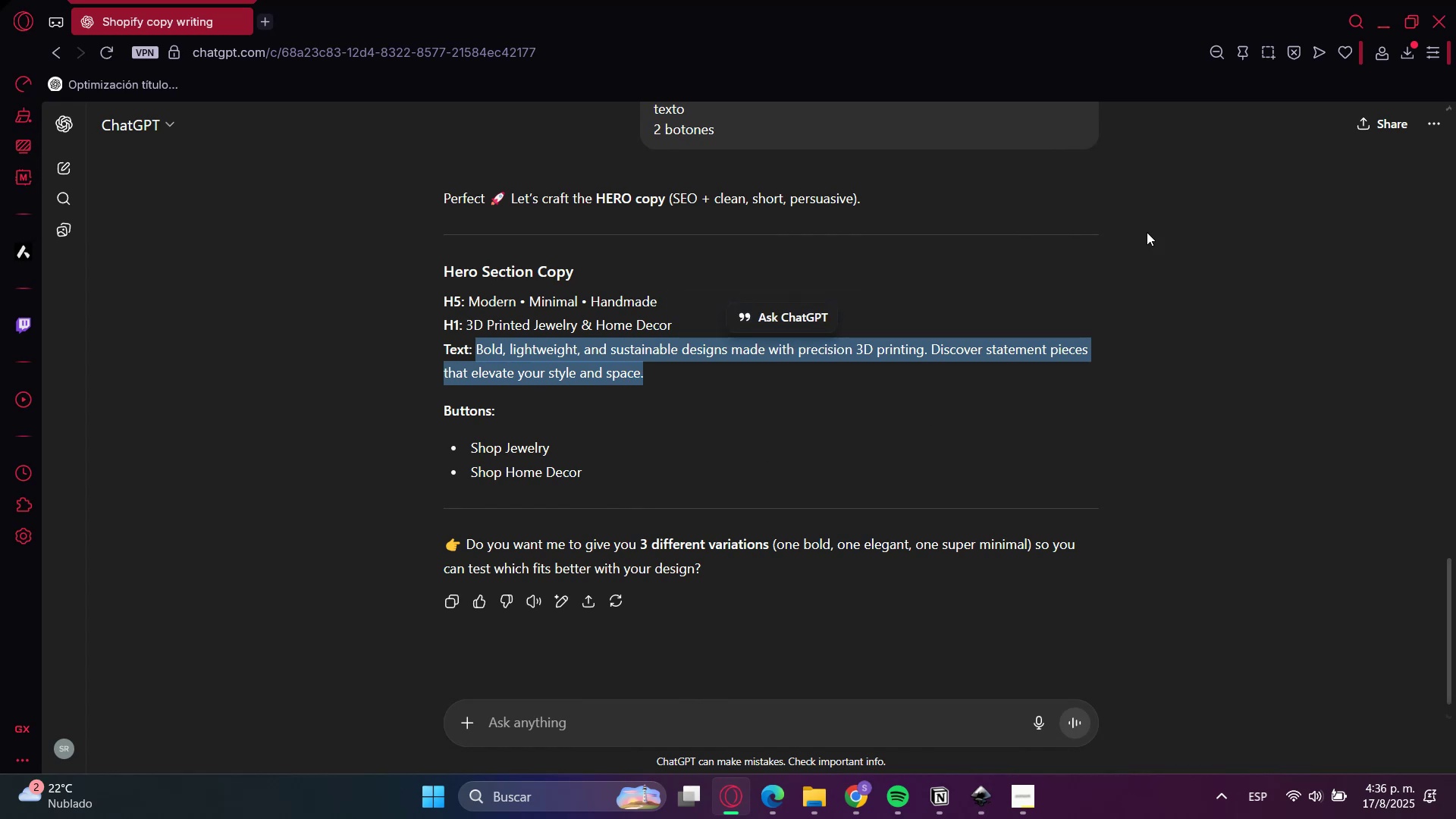 
left_click([1385, 34])
 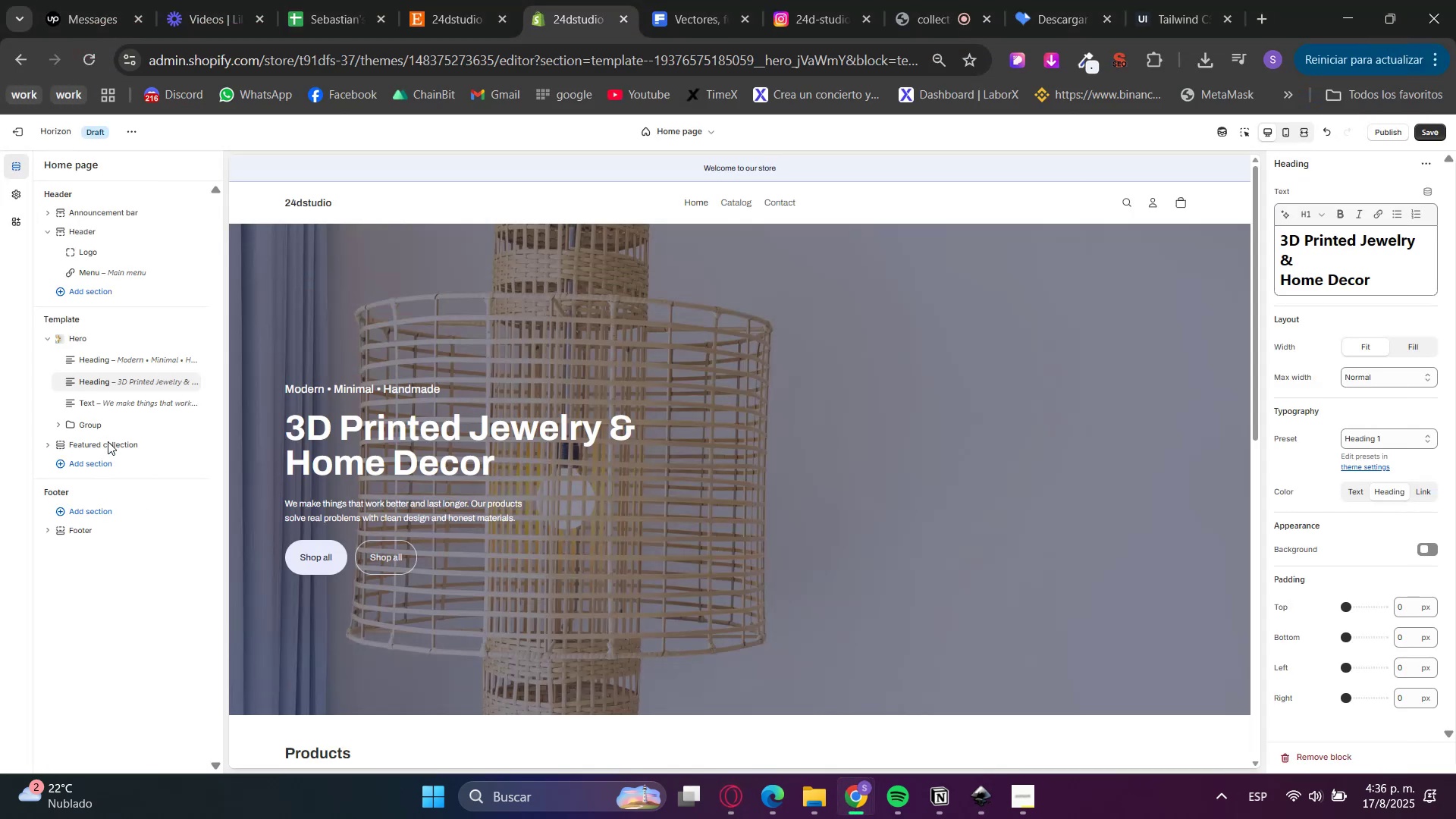 
left_click([121, 405])
 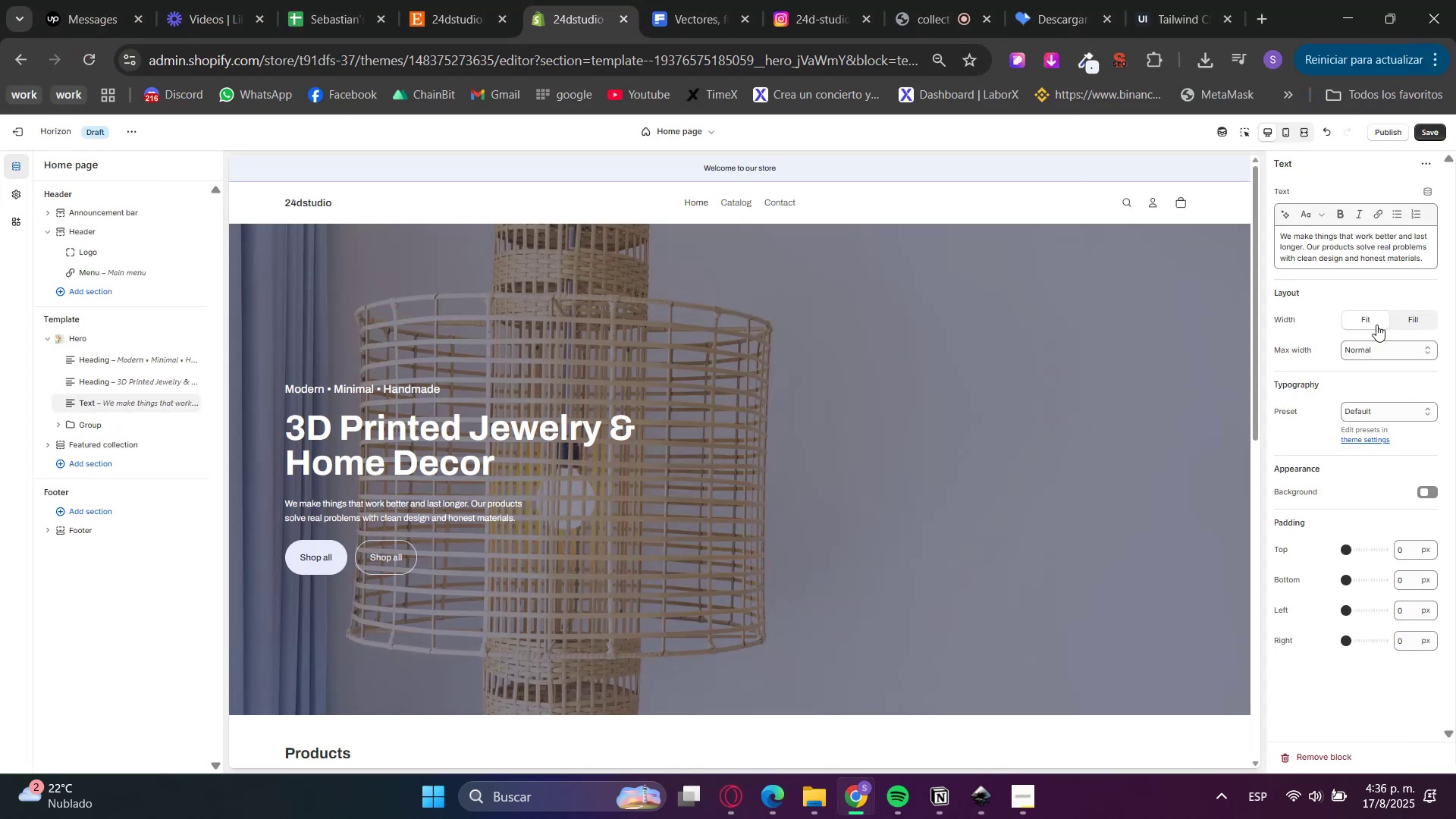 
double_click([1336, 264])
 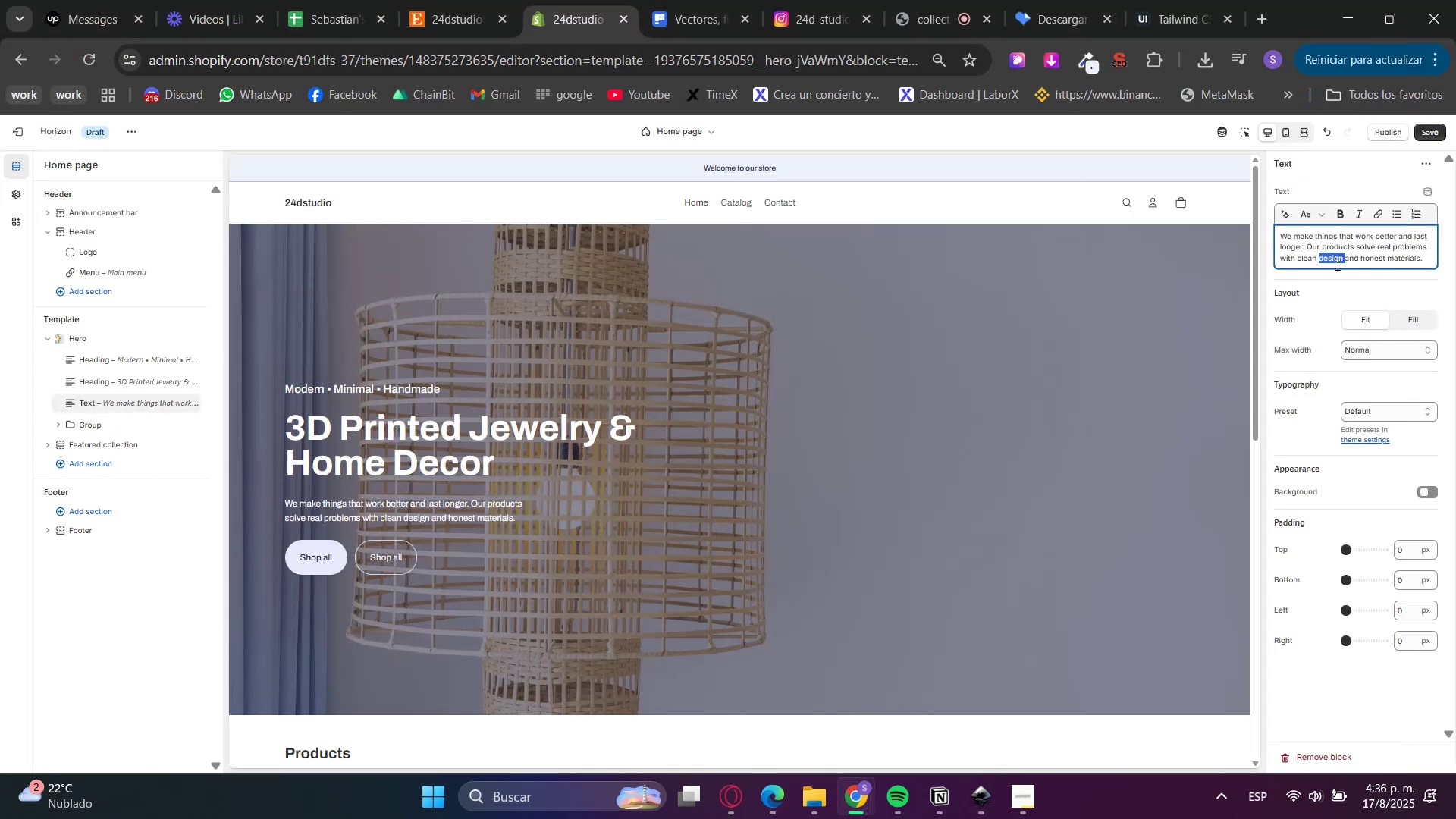 
triple_click([1336, 264])
 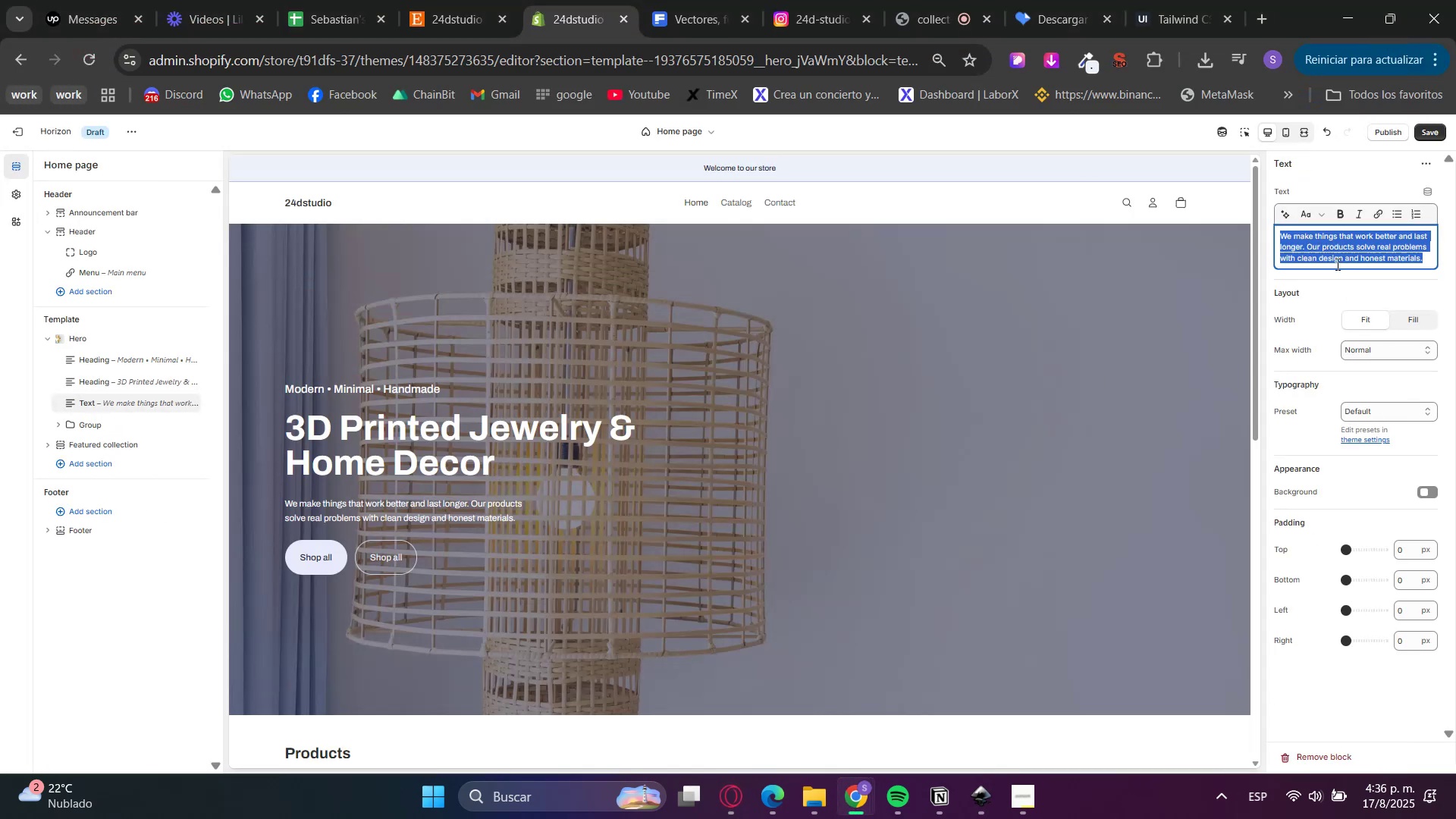 
key(Control+ControlLeft)
 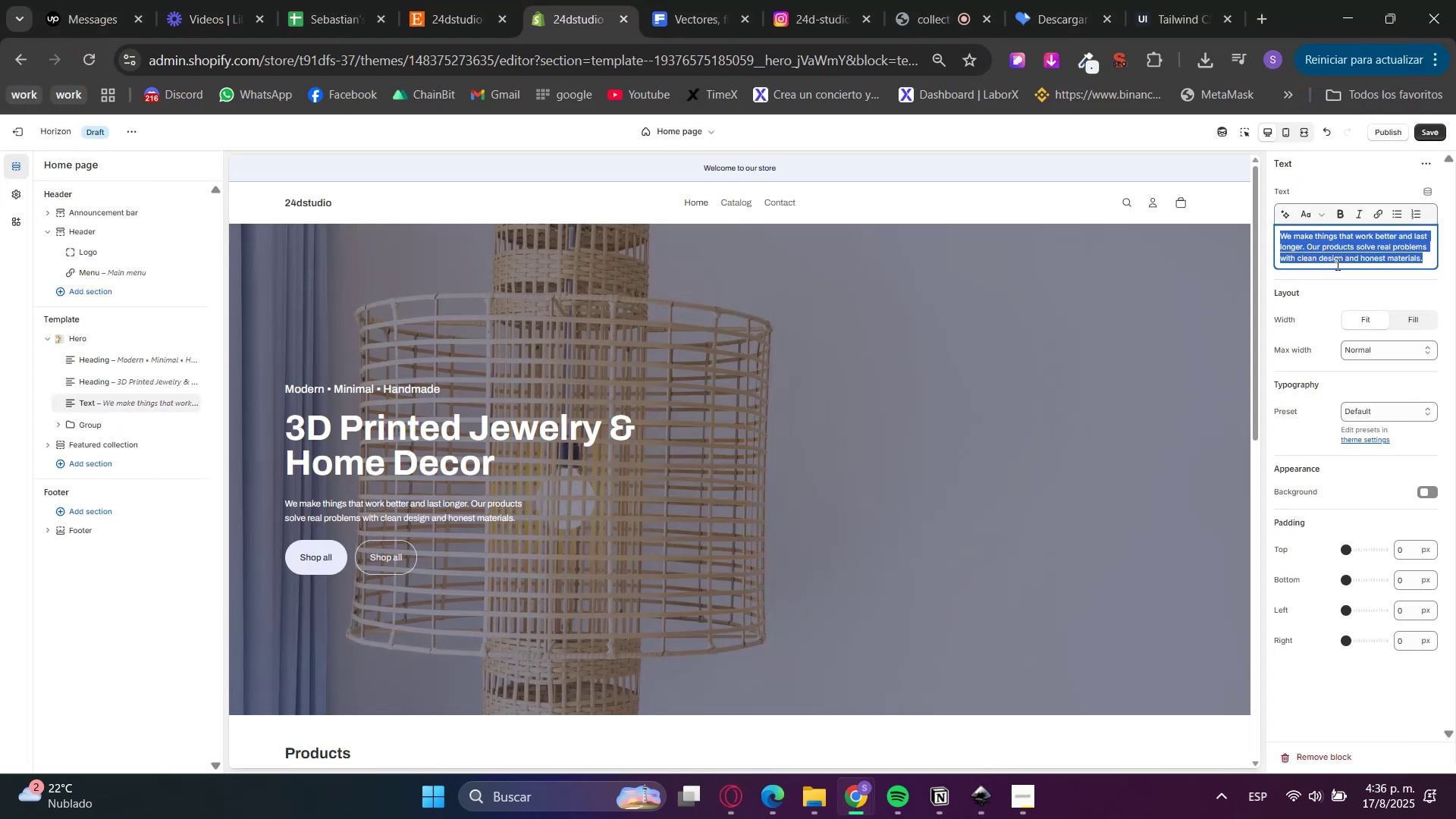 
key(Control+V)
 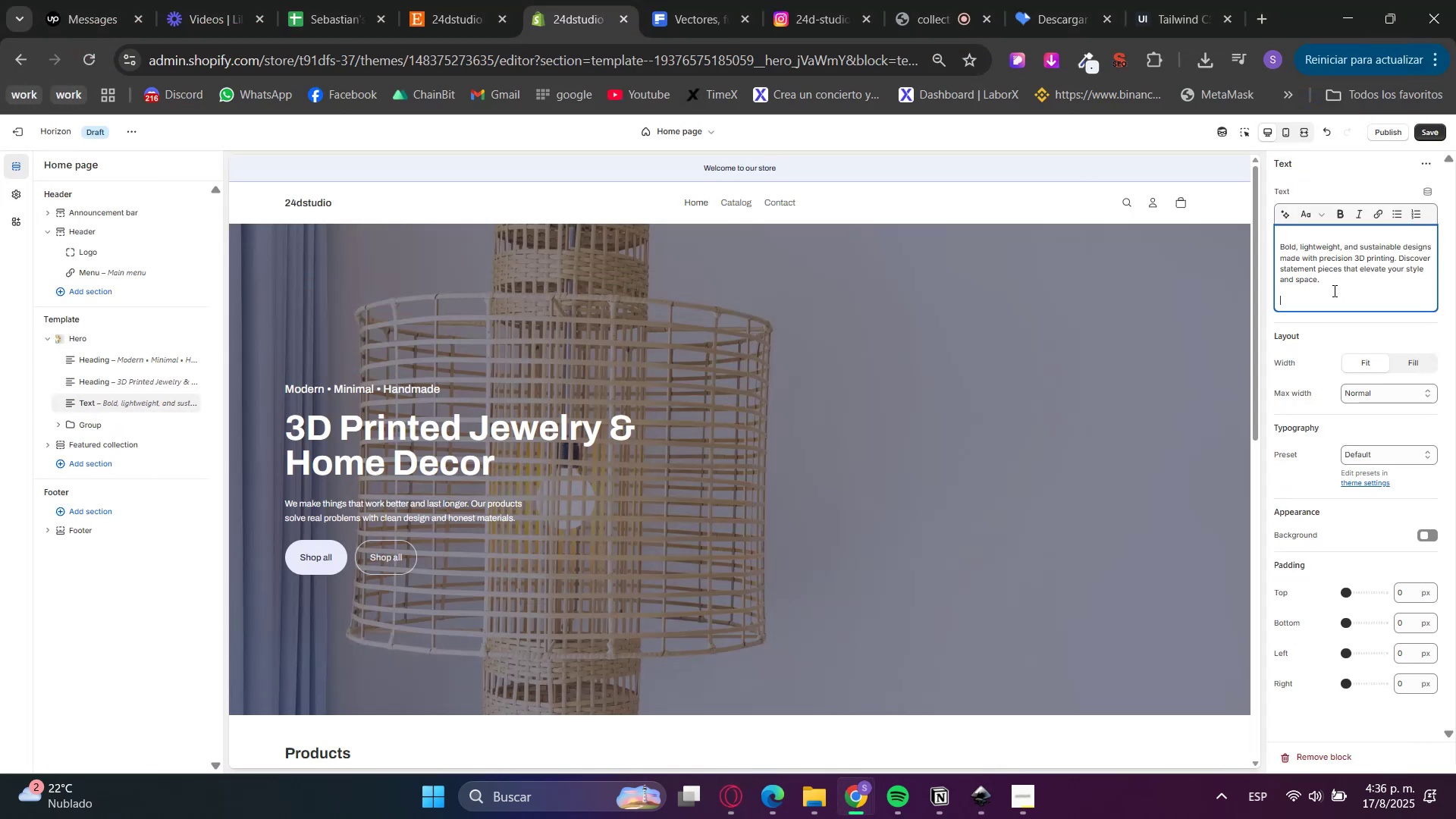 
key(Backspace)
 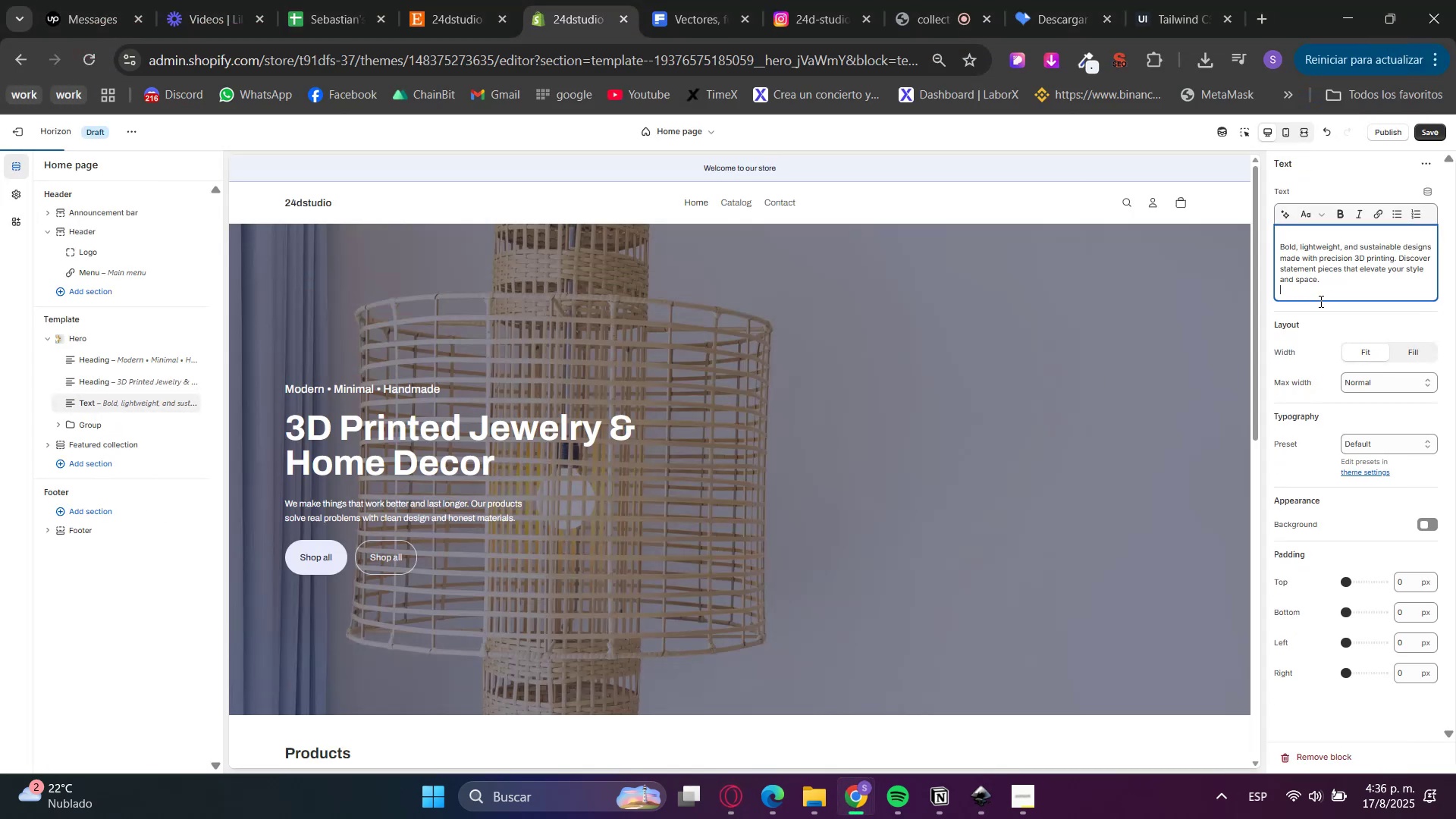 
key(Backspace)
 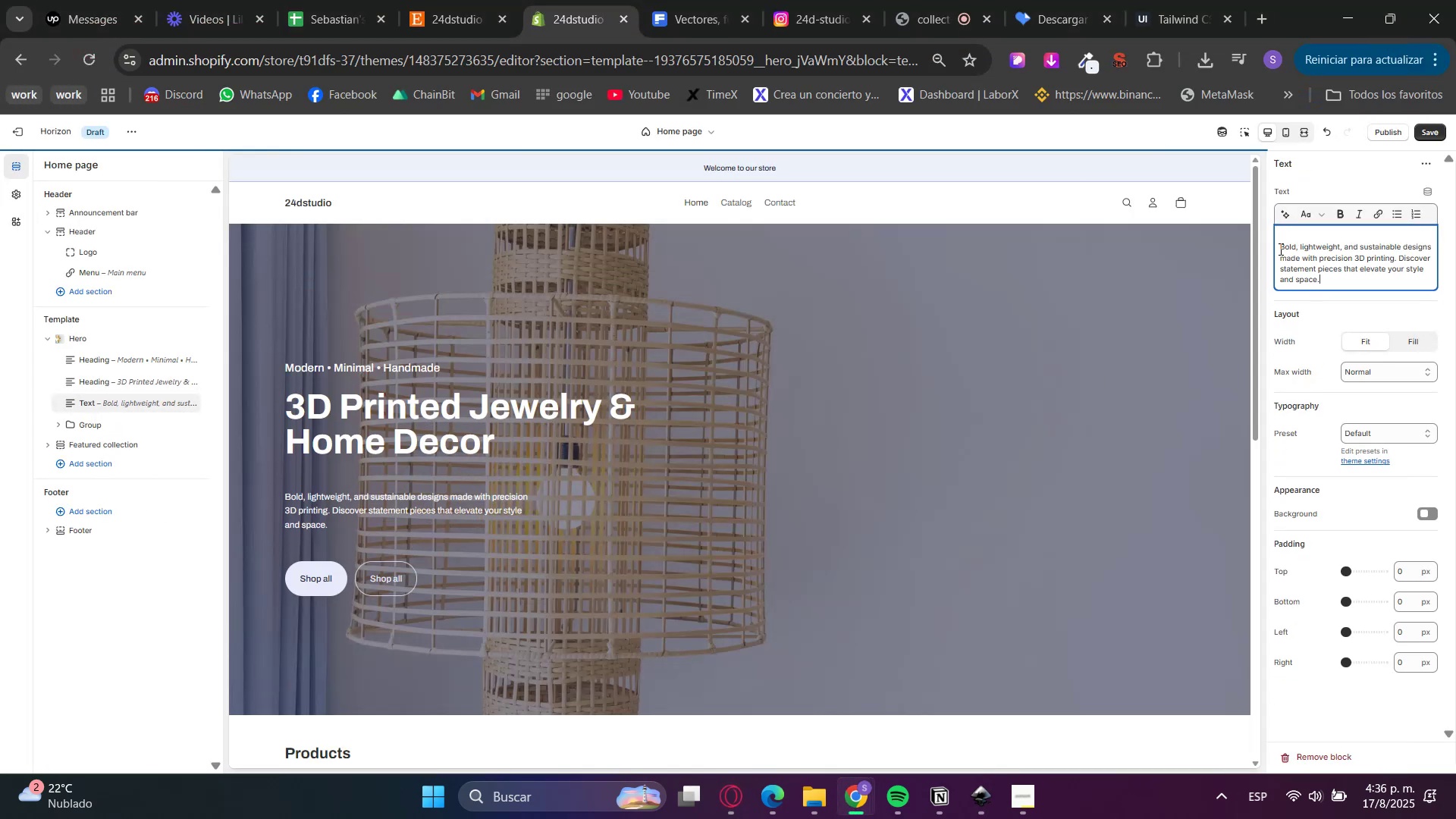 
left_click([1276, 245])
 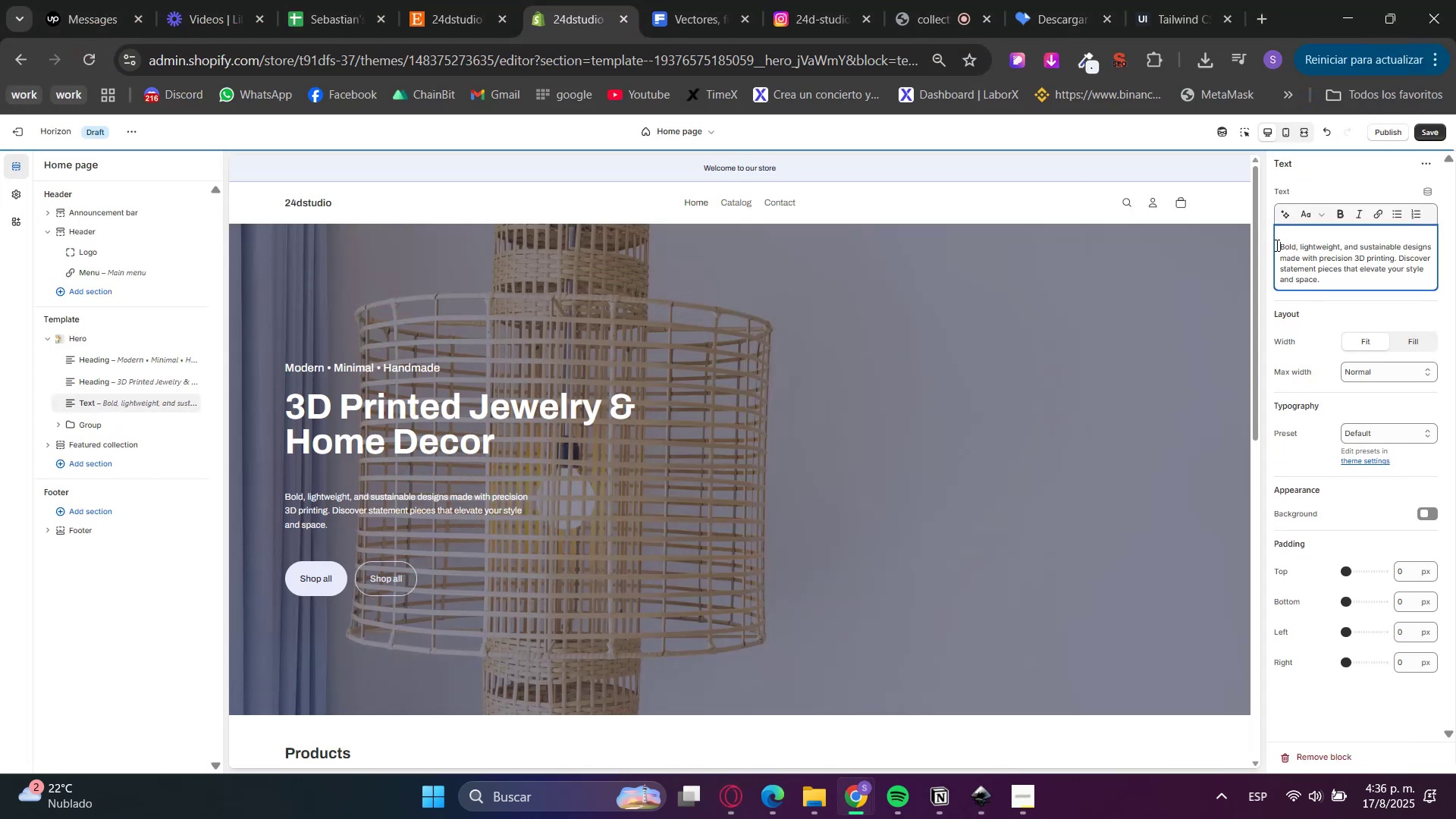 
key(Backspace)
 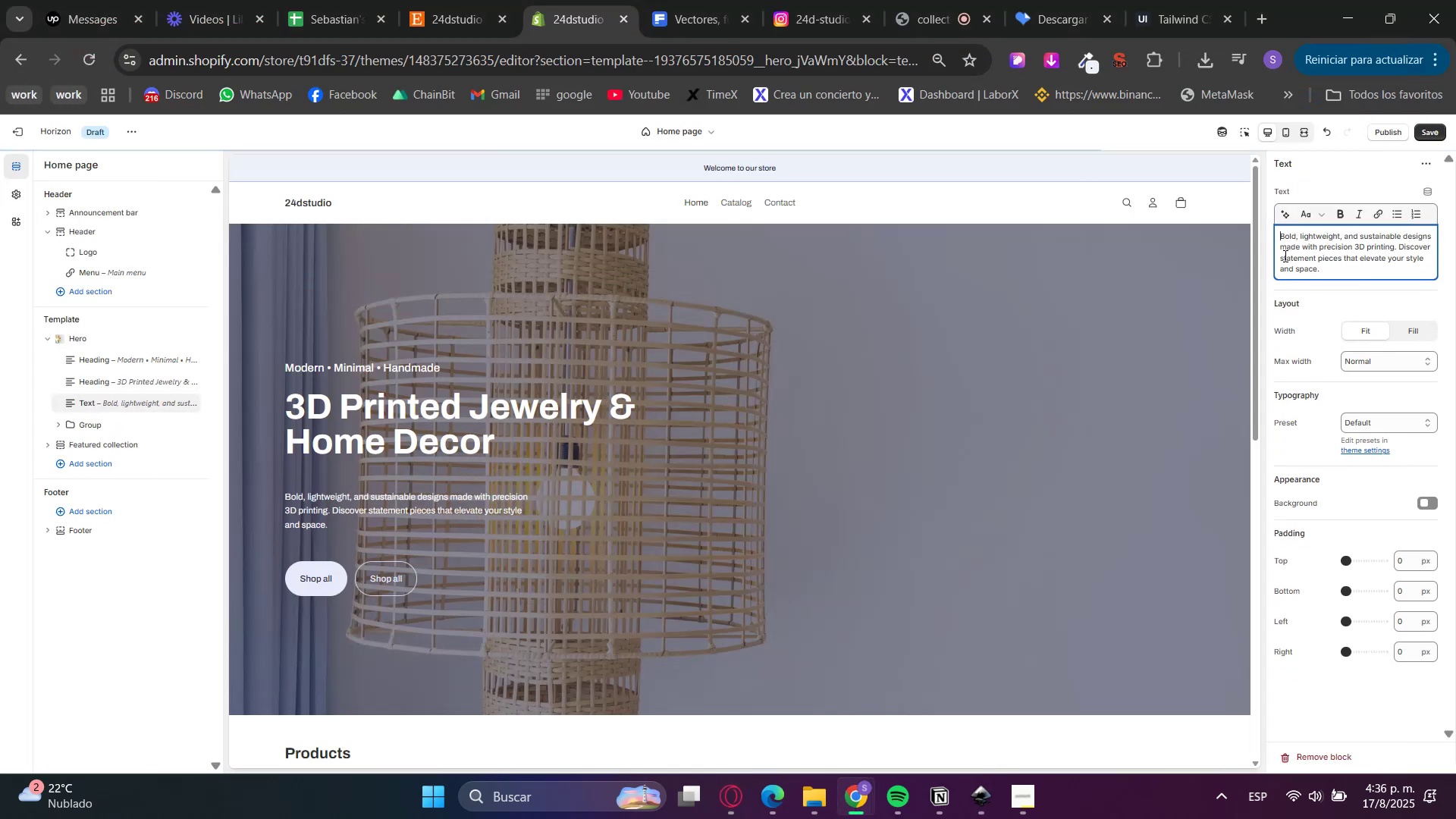 
double_click([1301, 285])
 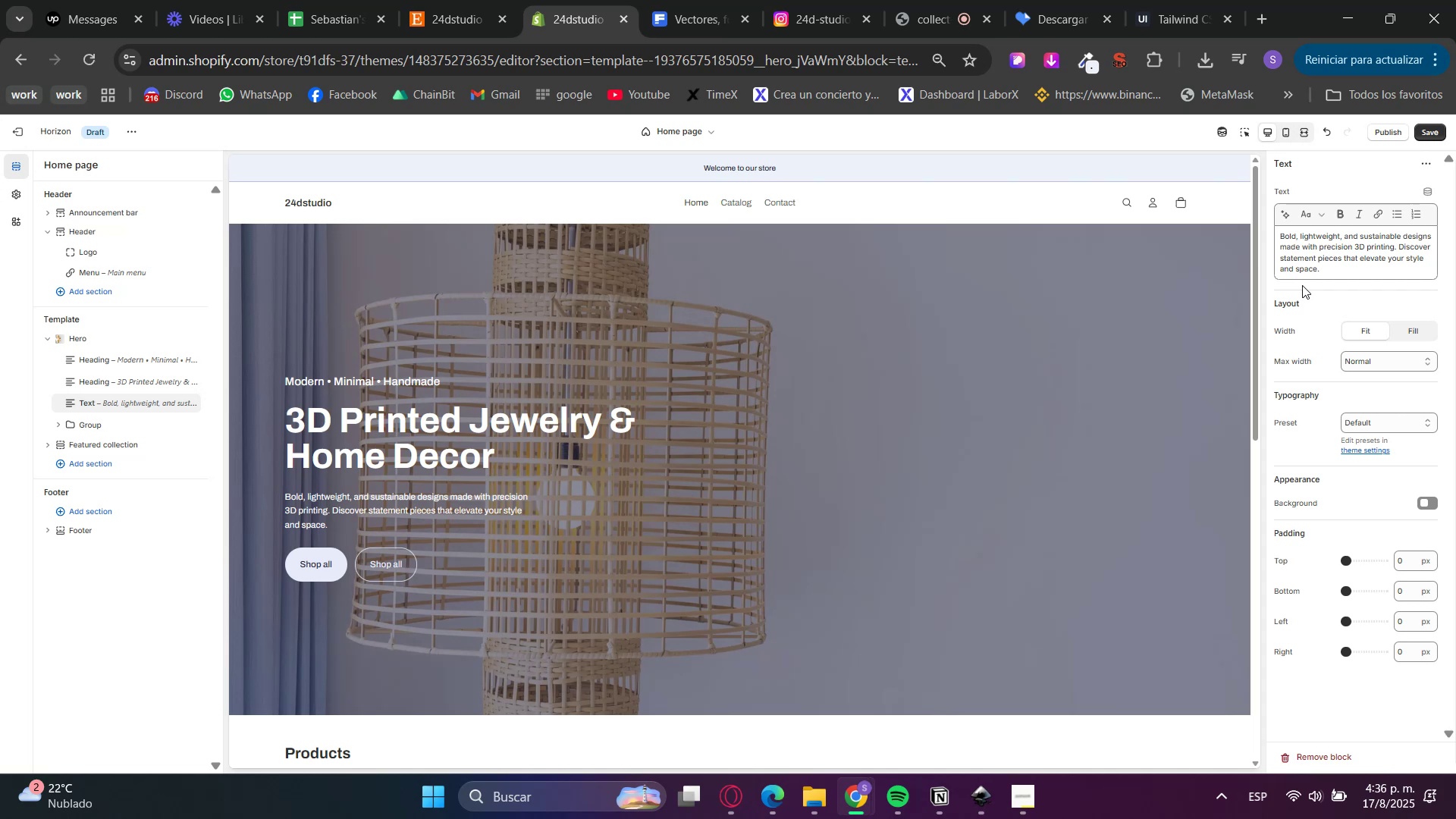 
wait(35.52)
 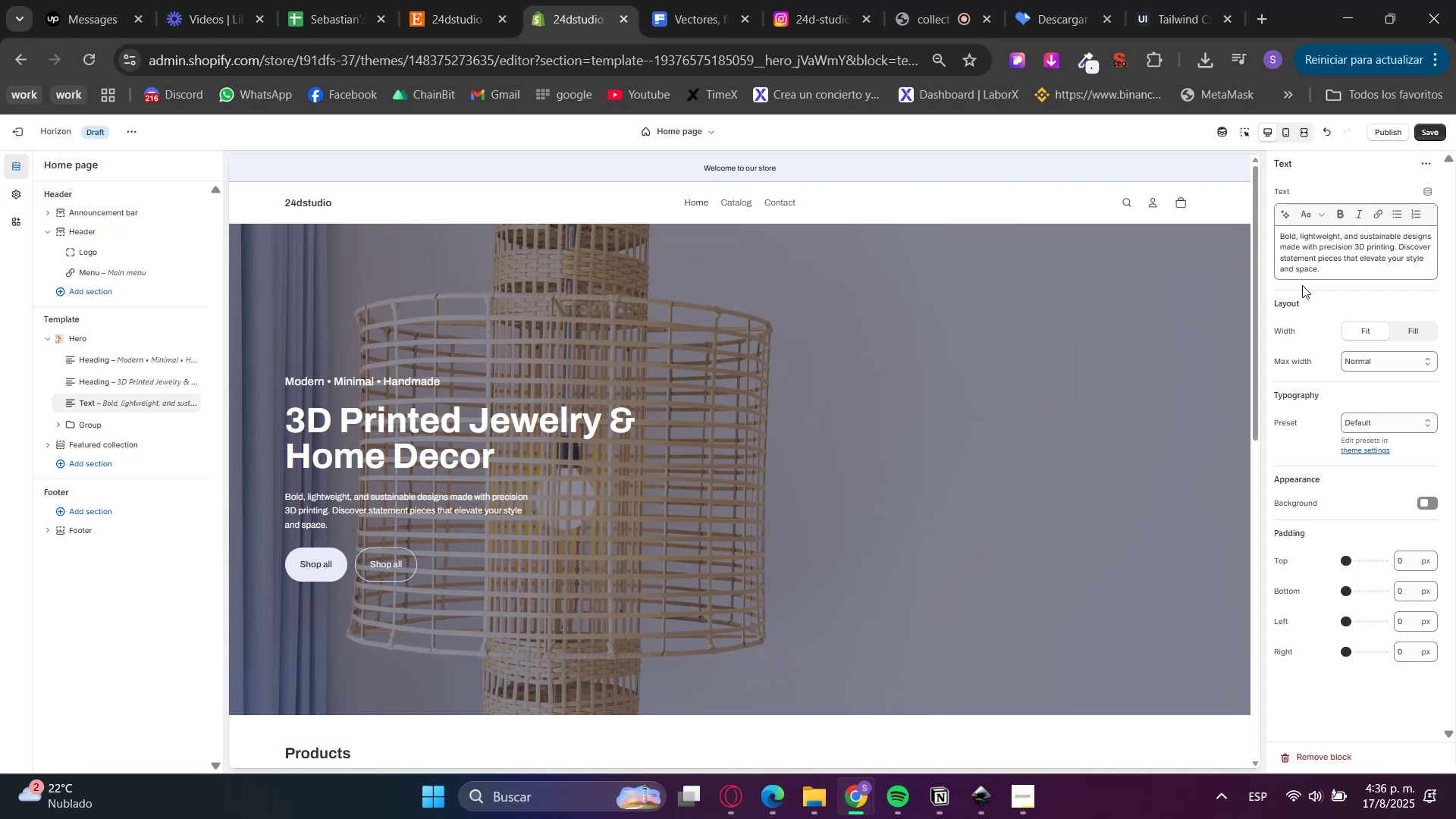 
left_click([737, 779])
 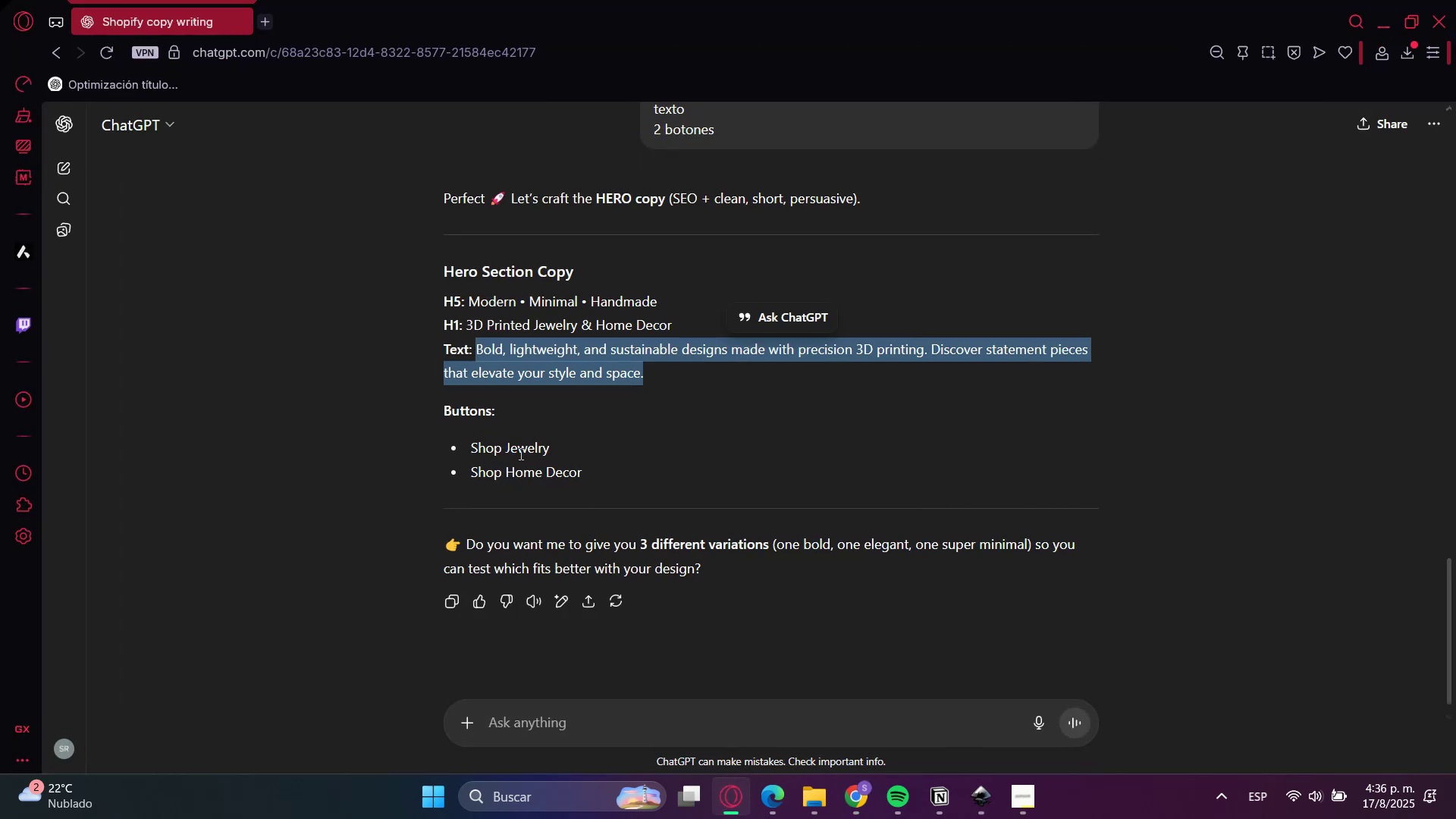 
left_click([493, 449])
 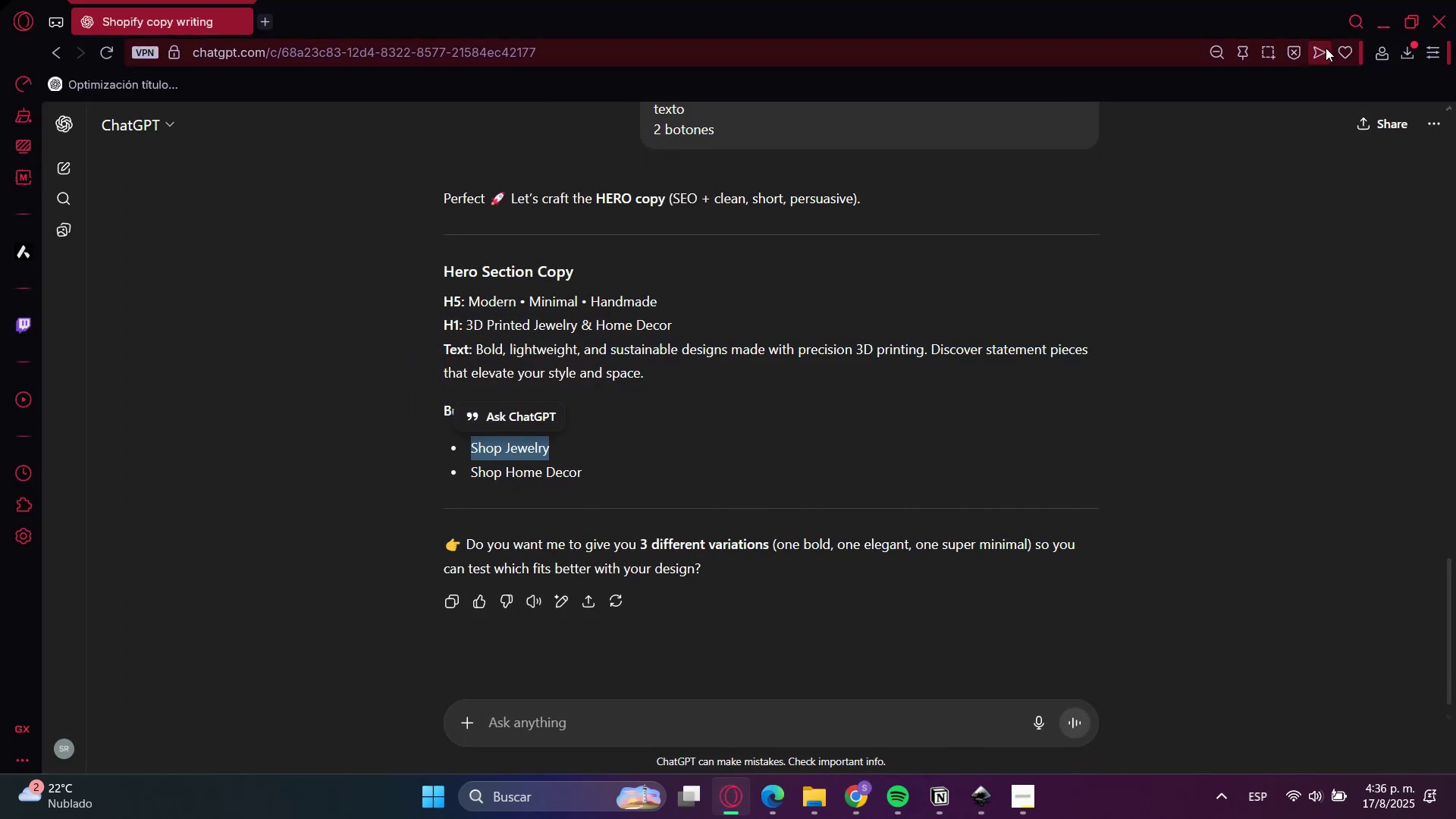 
left_click([1384, 27])
 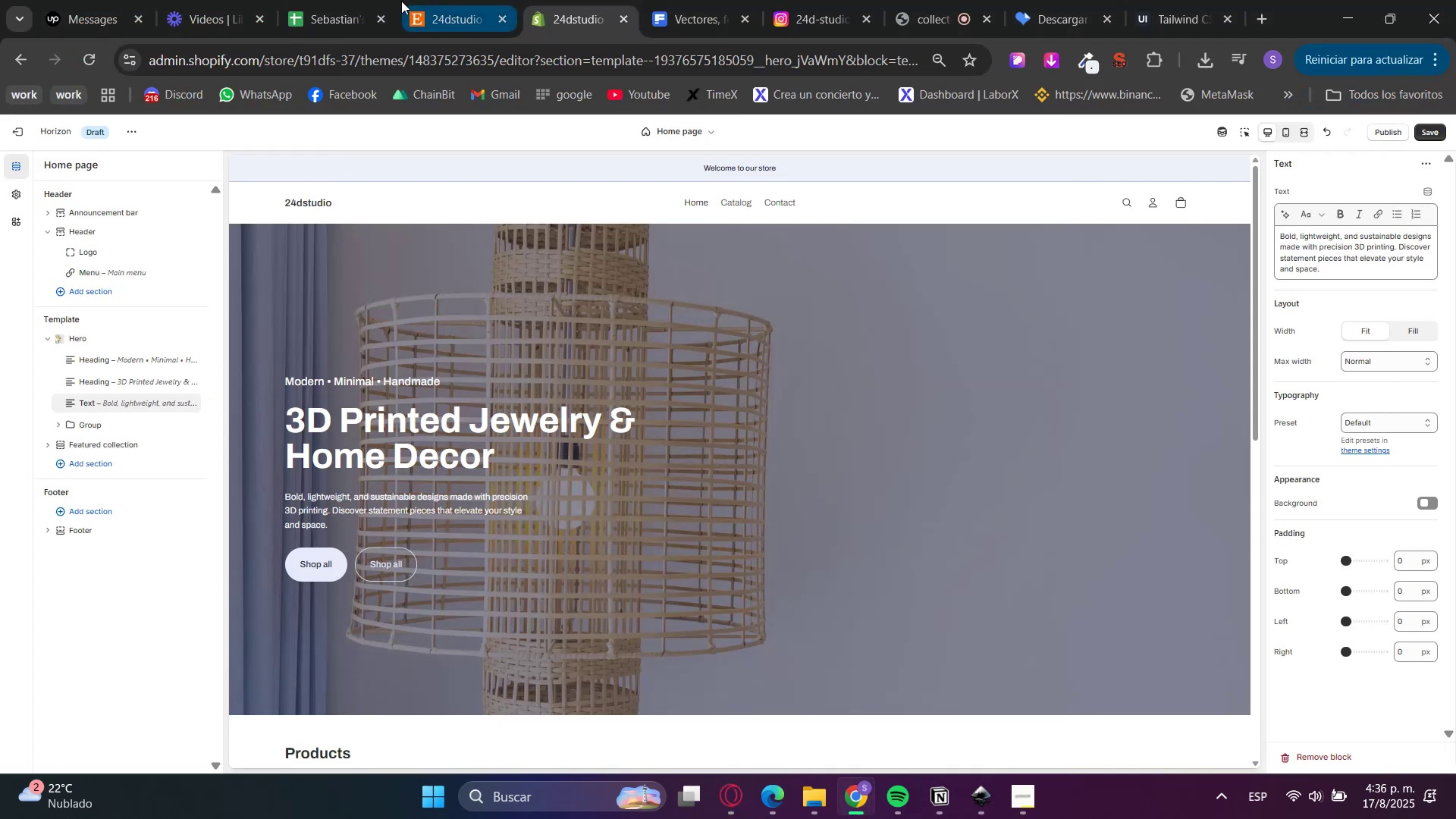 
left_click([441, 0])
 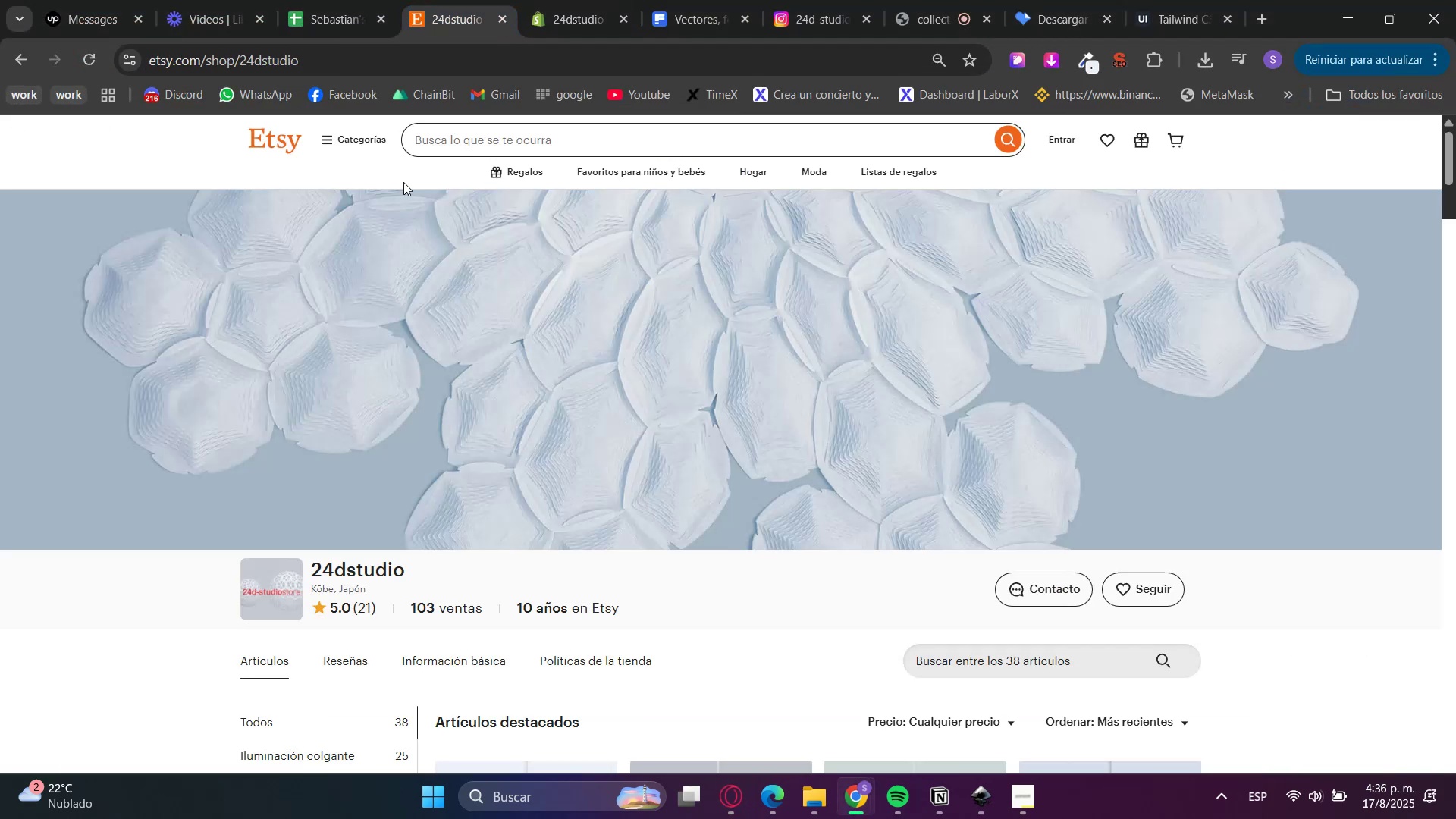 
scroll: coordinate [231, 628], scroll_direction: down, amount: 7.0
 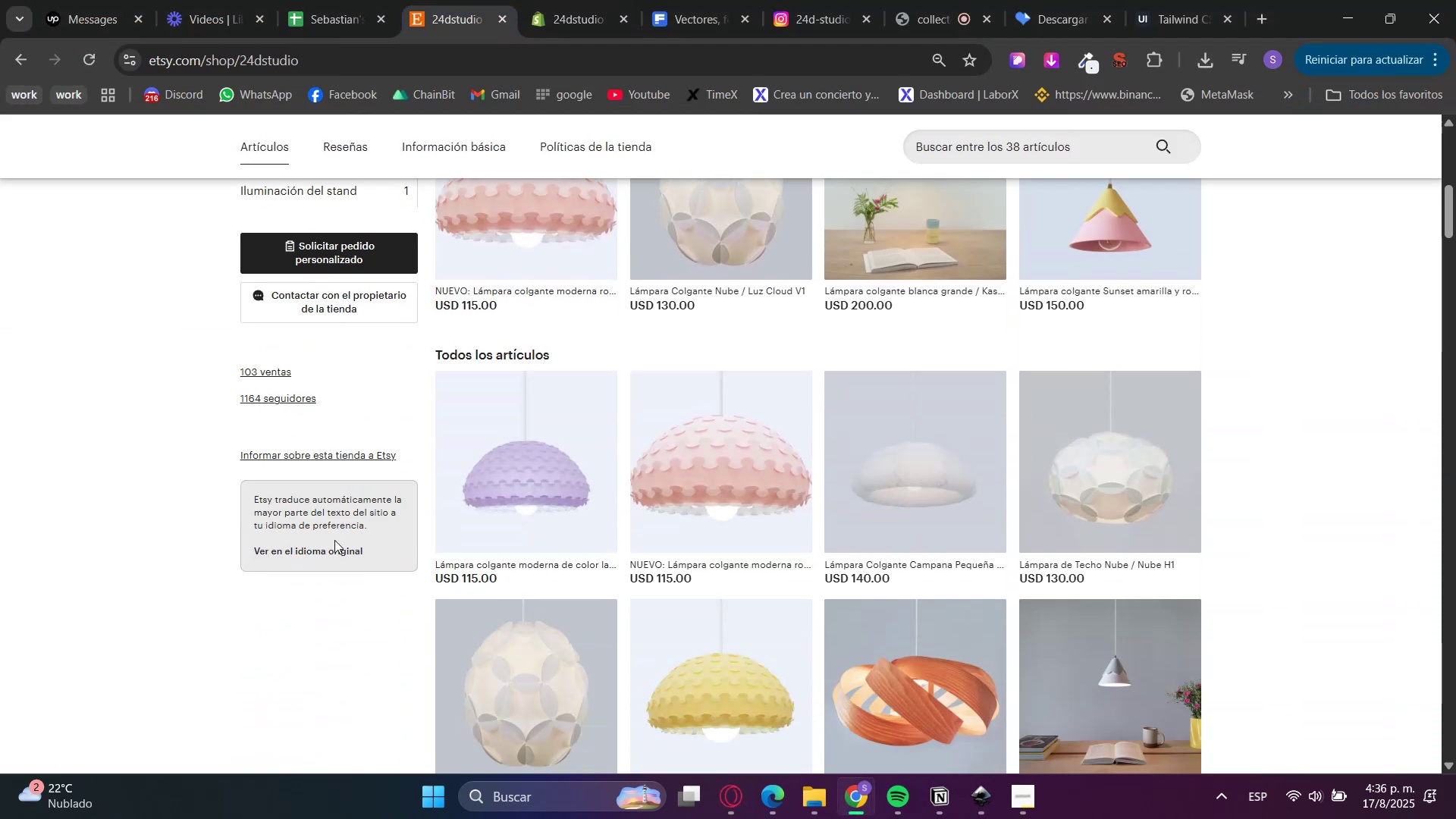 
left_click([323, 549])
 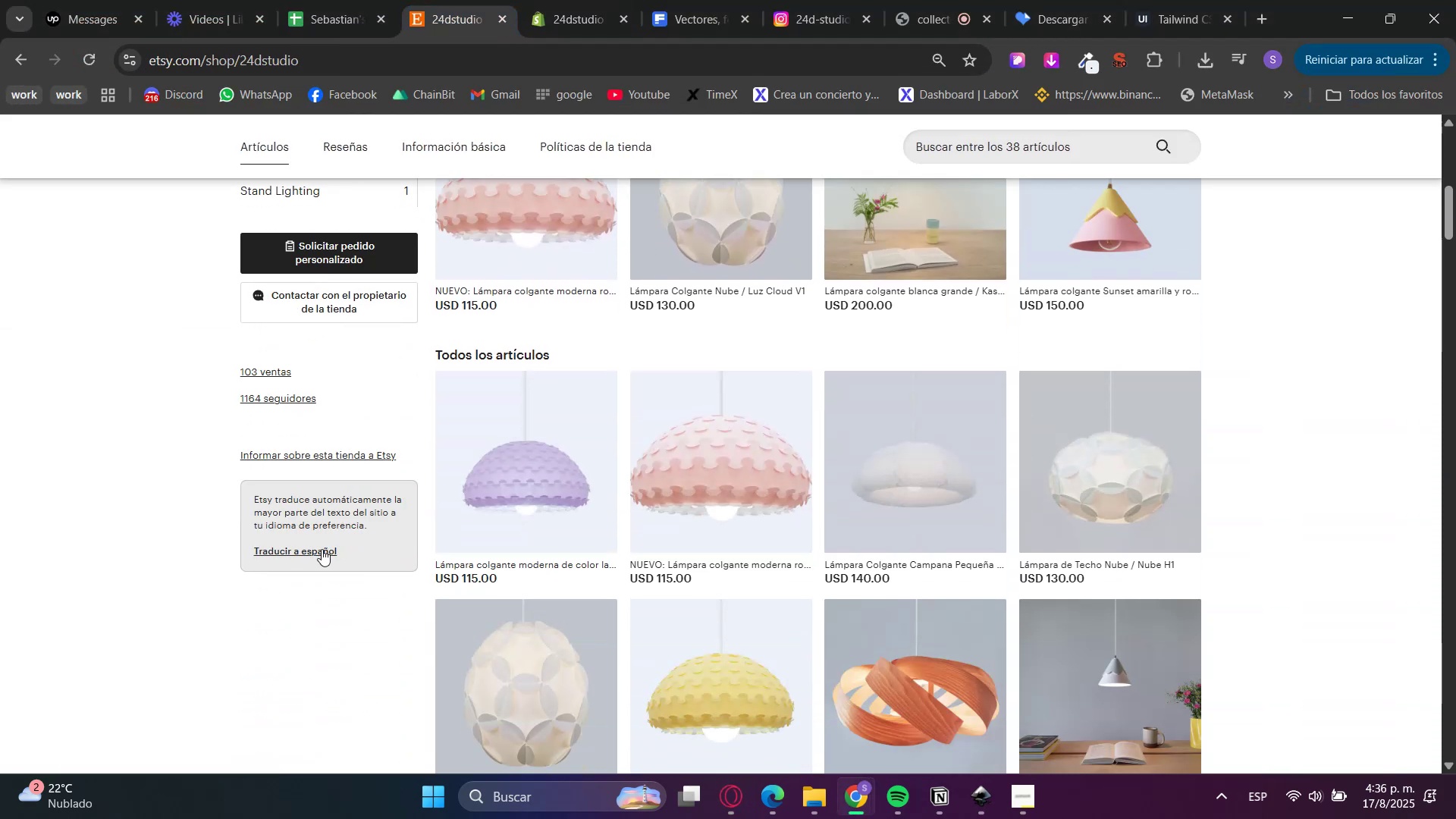 
scroll: coordinate [129, 566], scroll_direction: up, amount: 2.0
 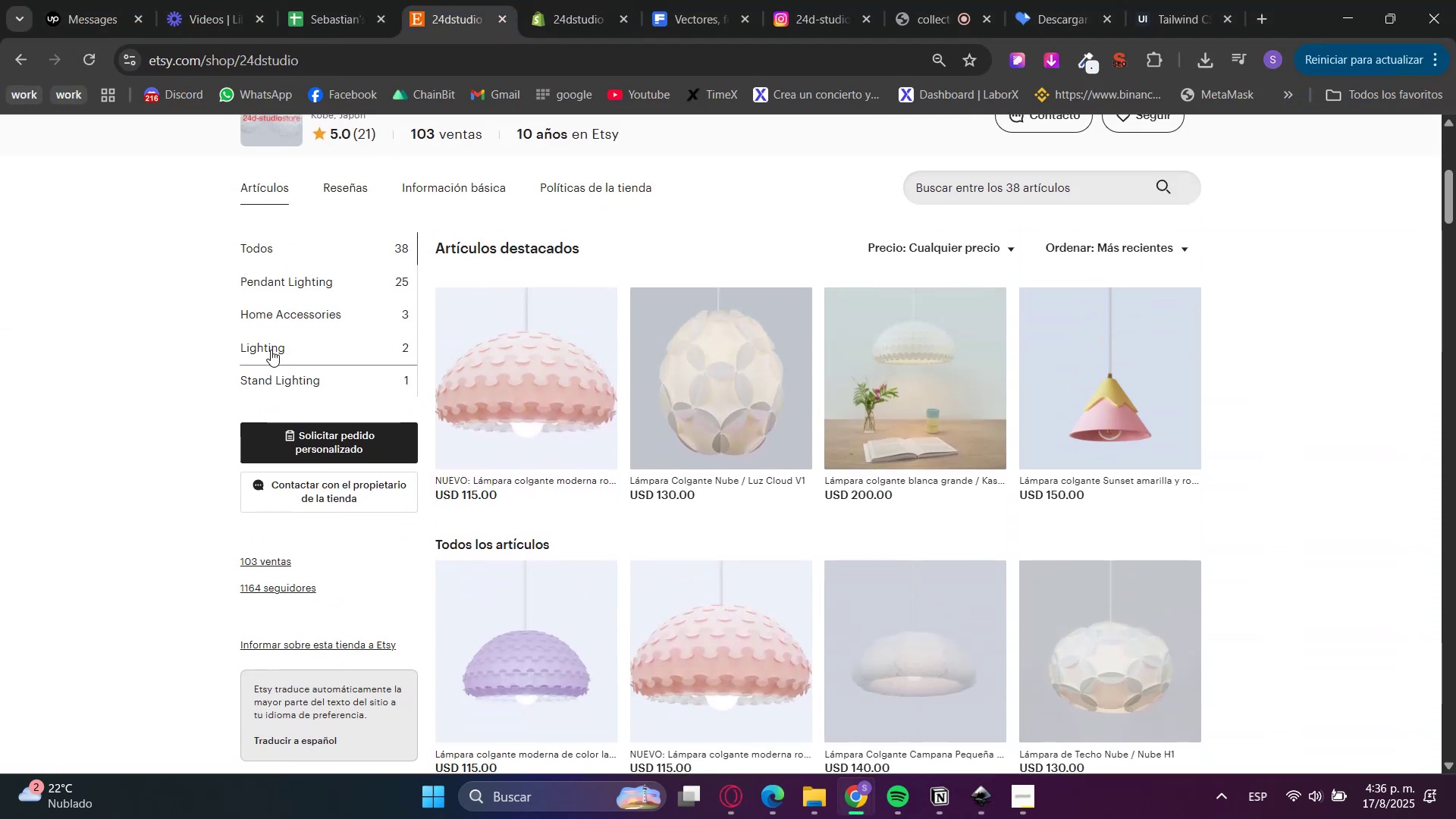 
left_click([280, 278])
 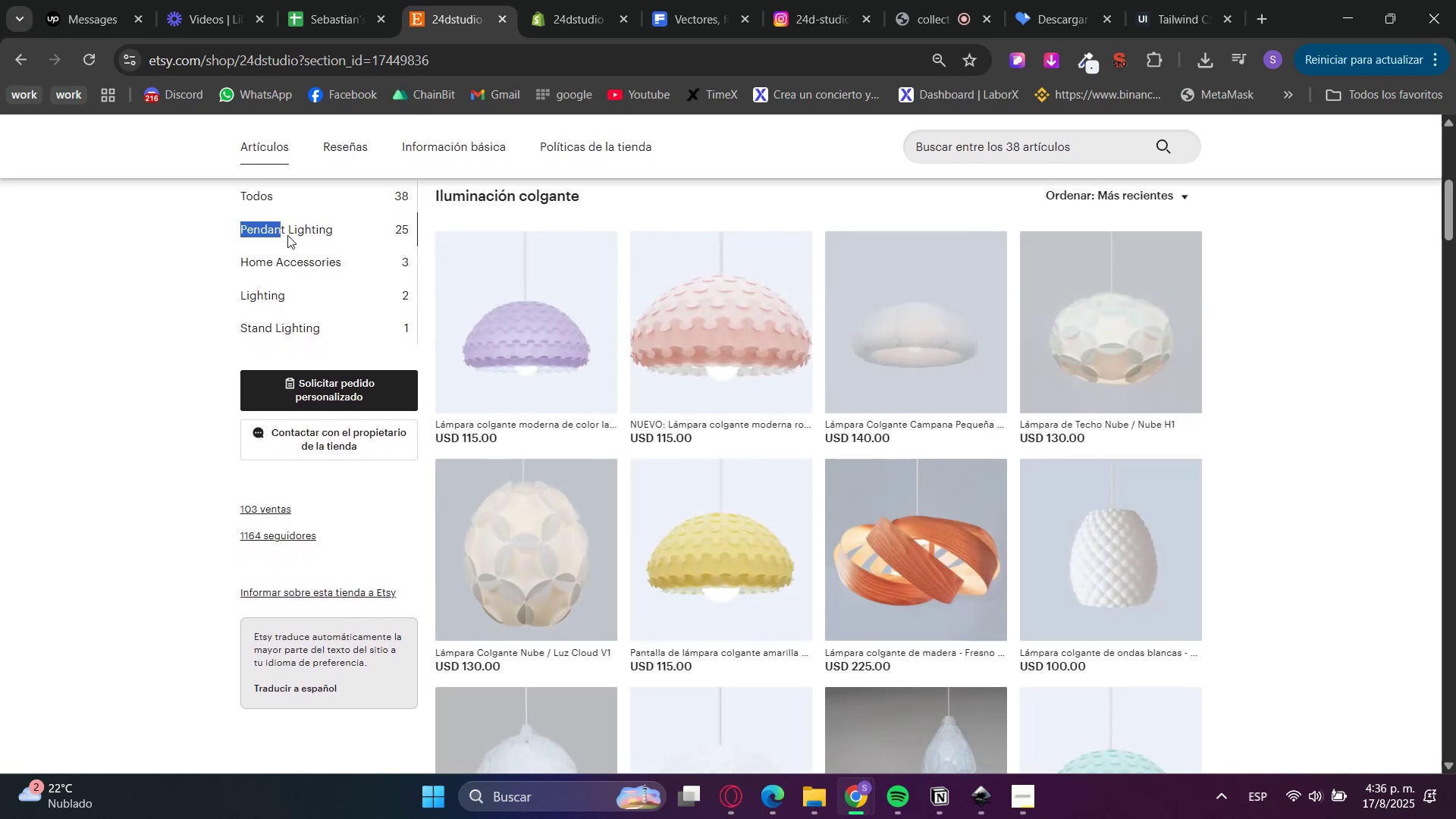 
key(Control+C)
 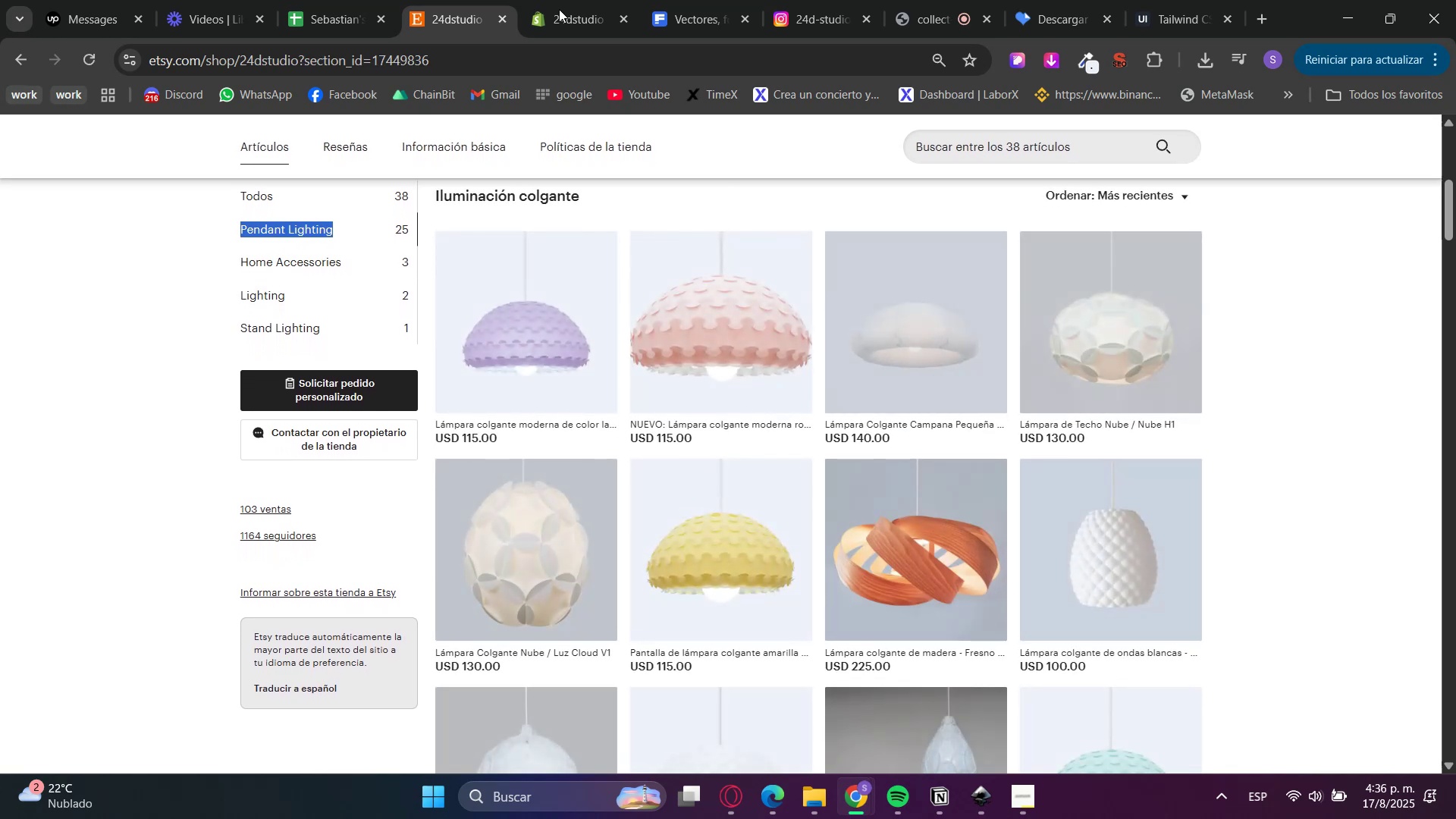 
key(Control+C)
 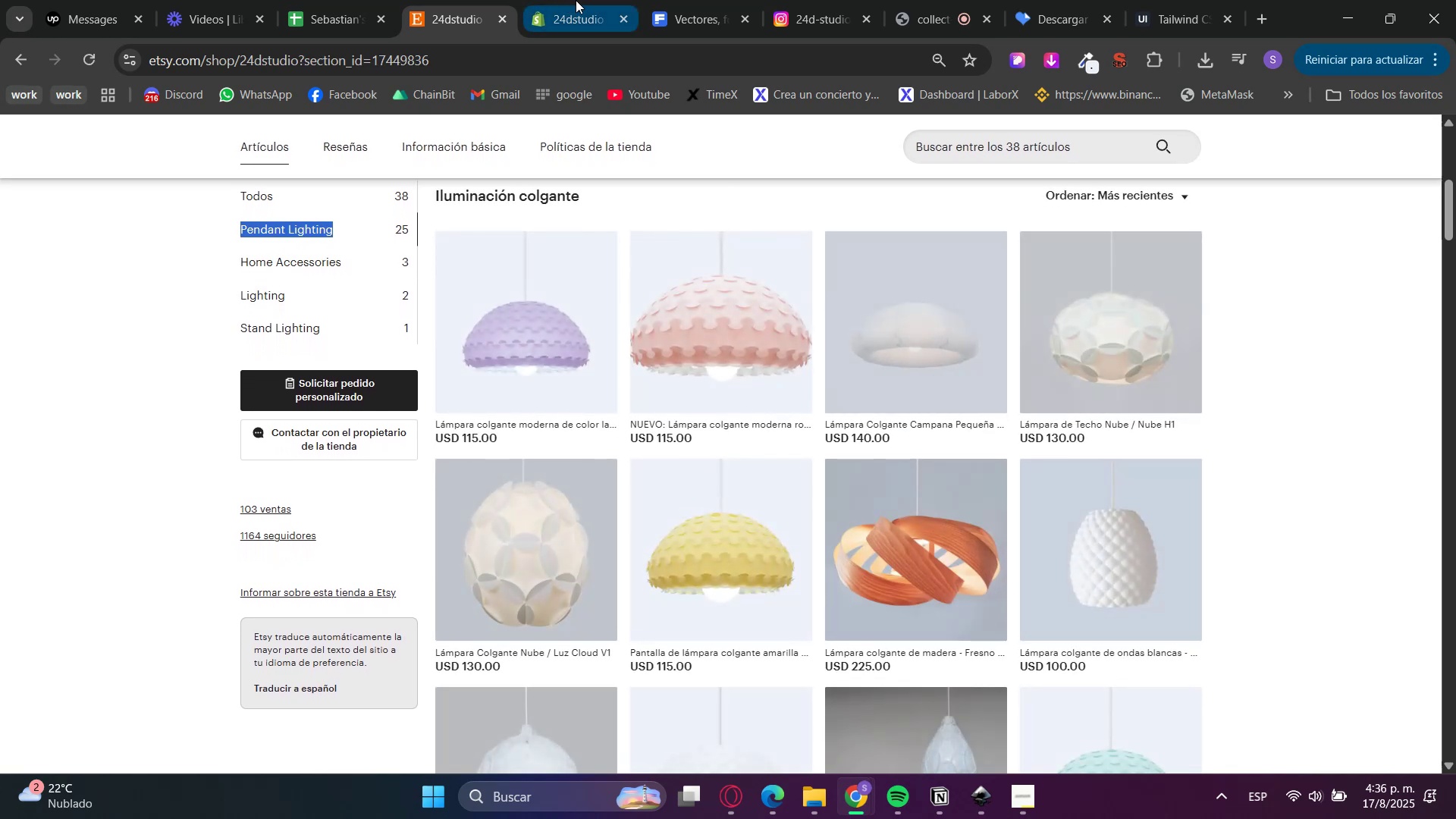 
left_click([577, 0])
 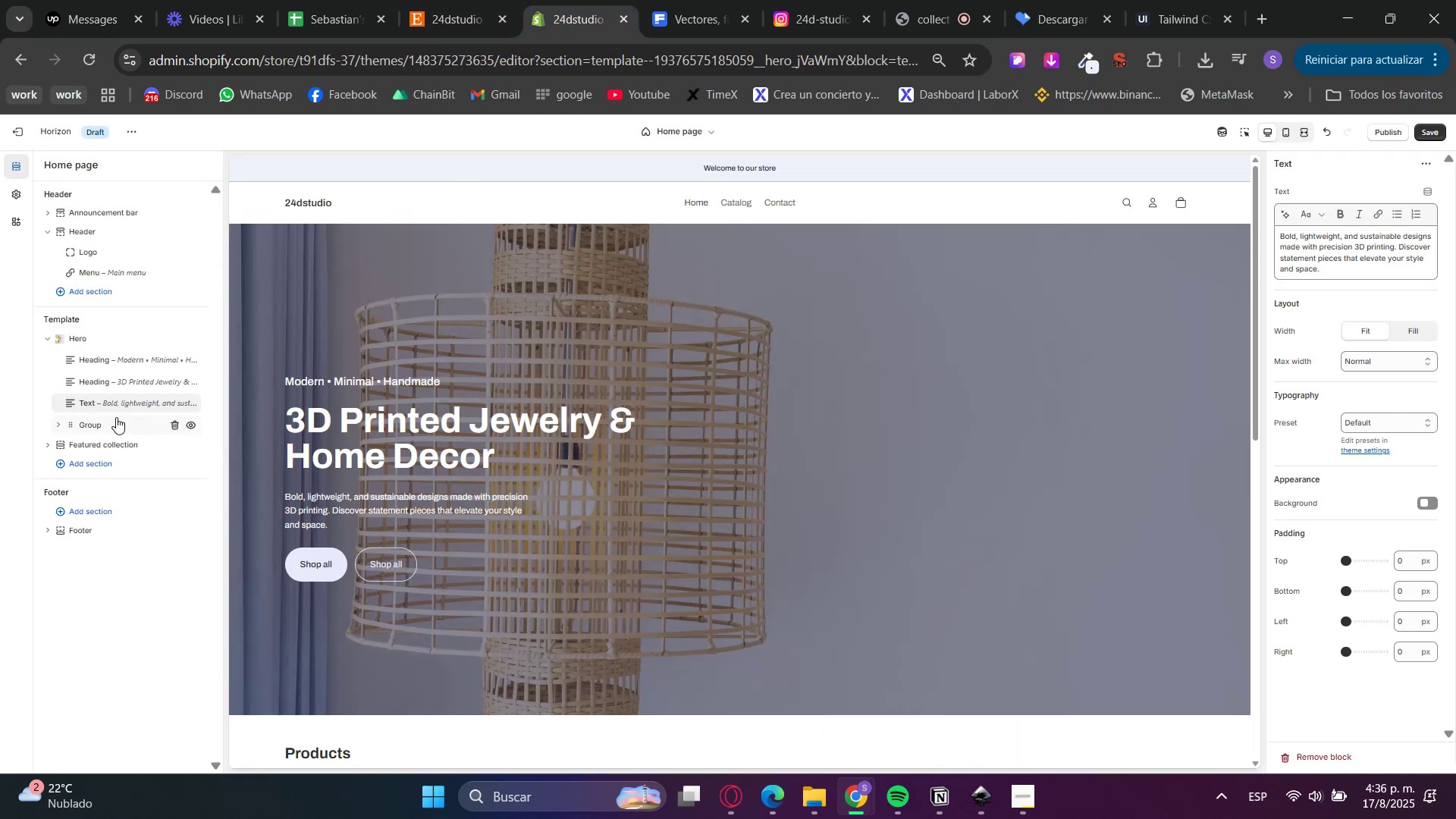 
left_click([93, 422])
 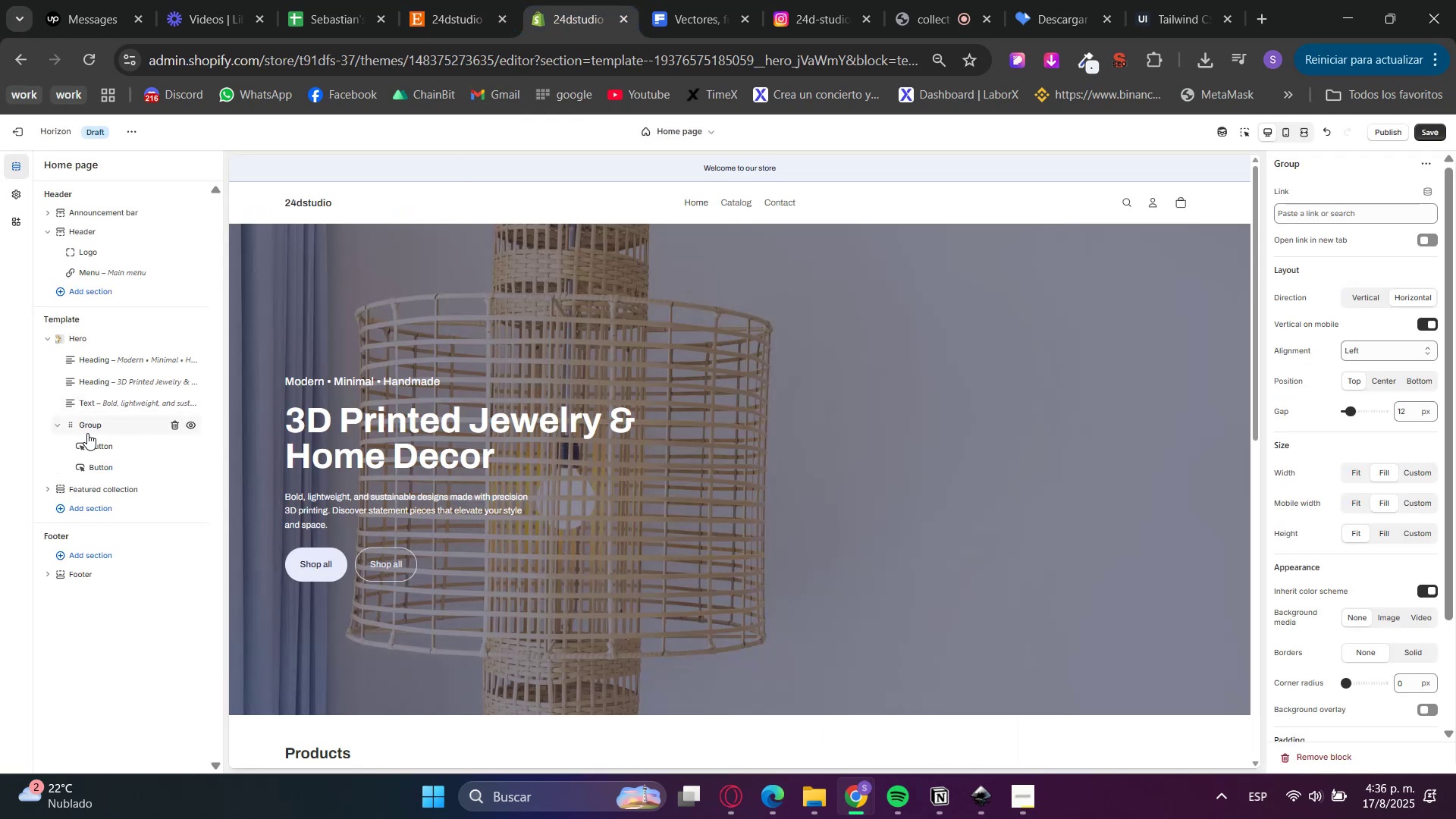 
left_click([95, 448])
 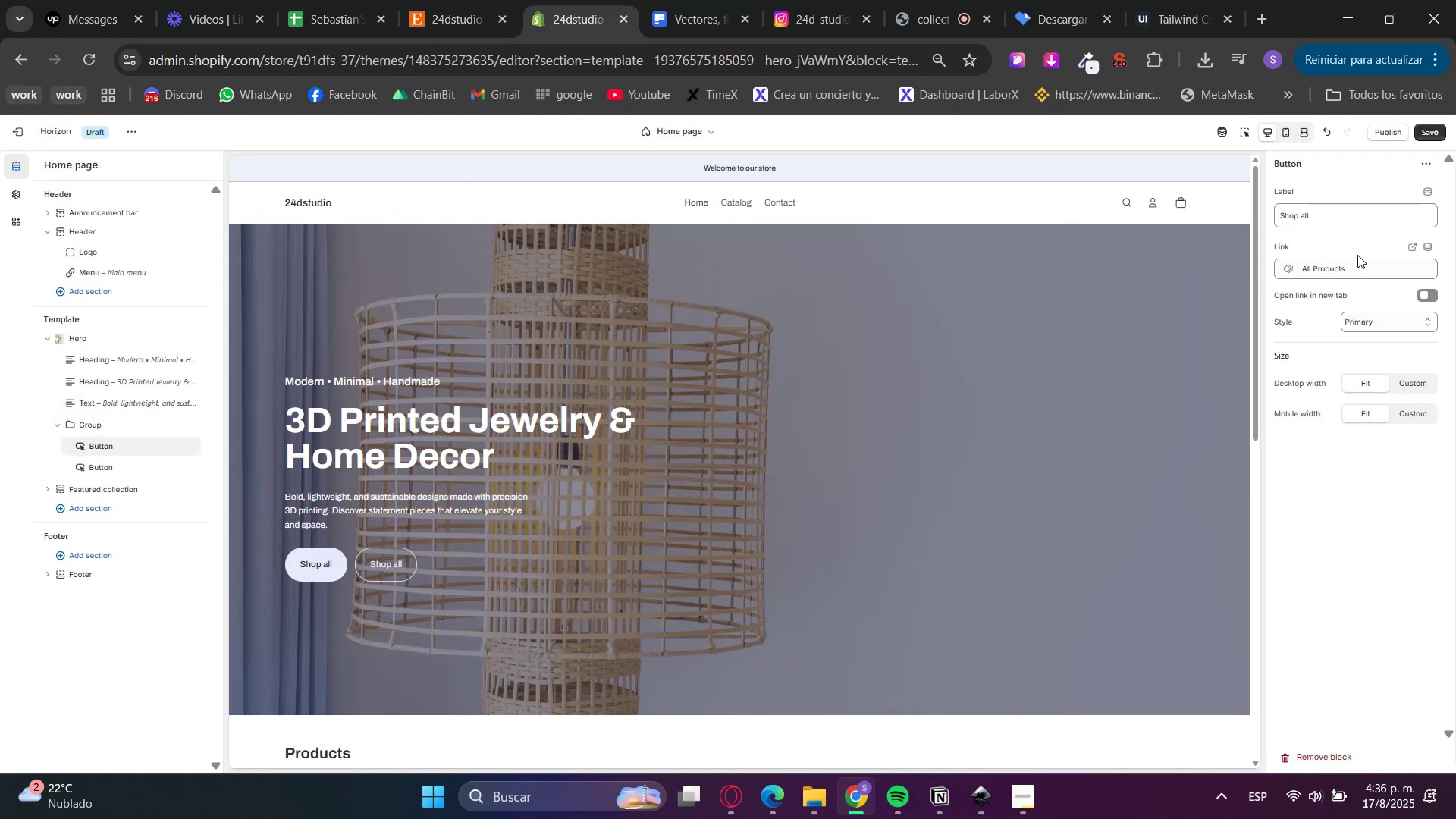 
double_click([1349, 218])
 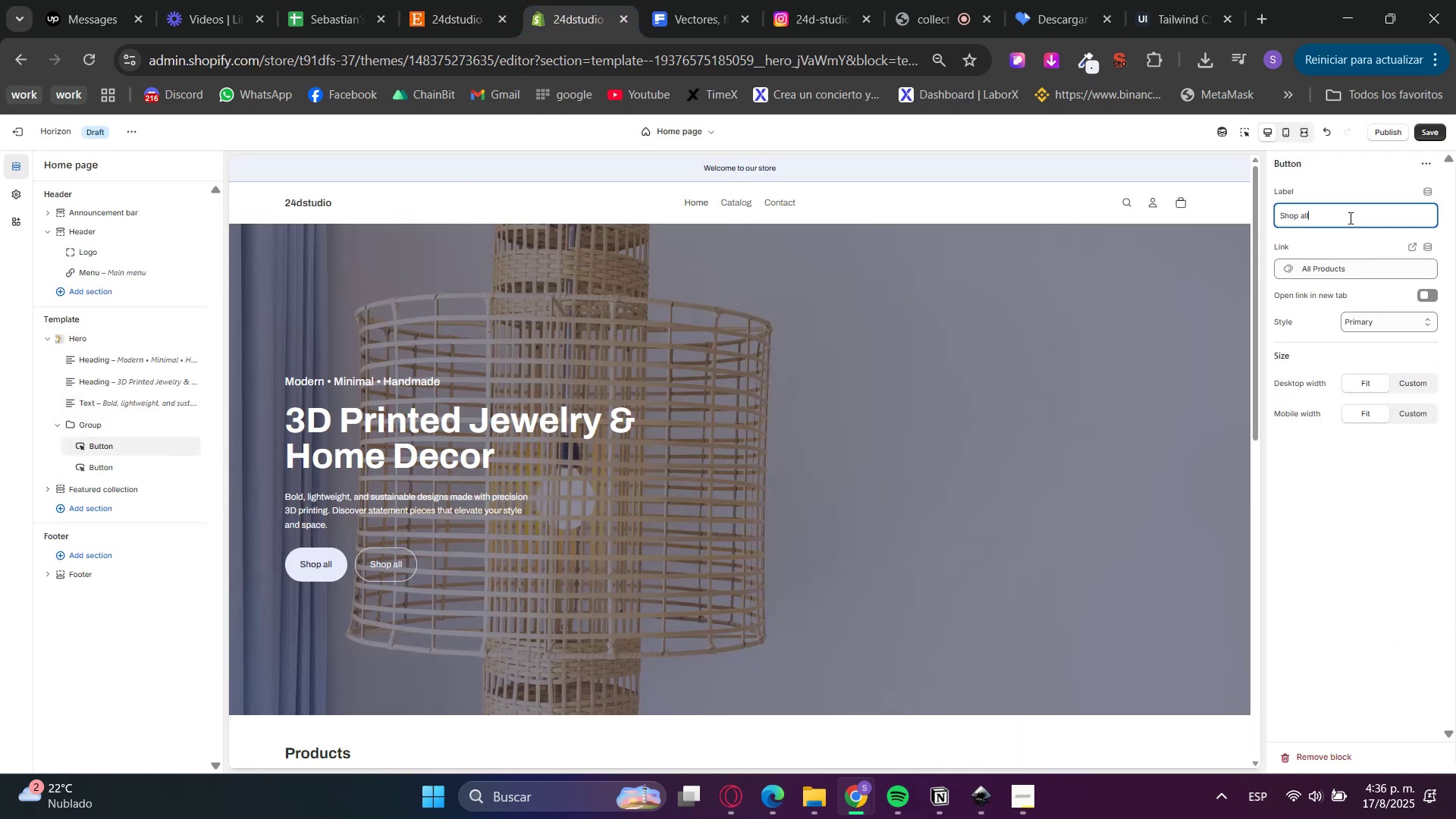 
triple_click([1349, 218])
 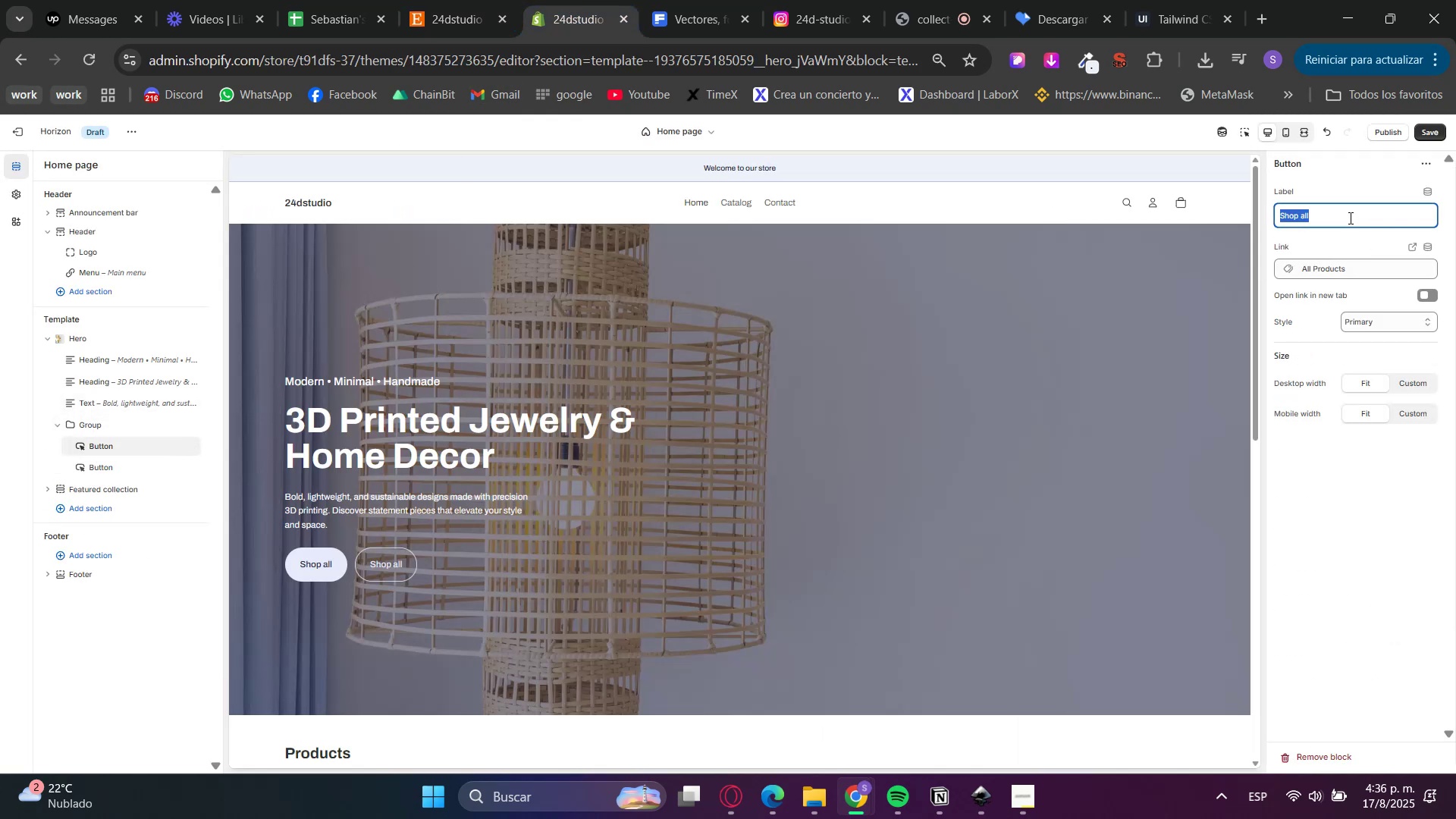 
key(Control+V)
 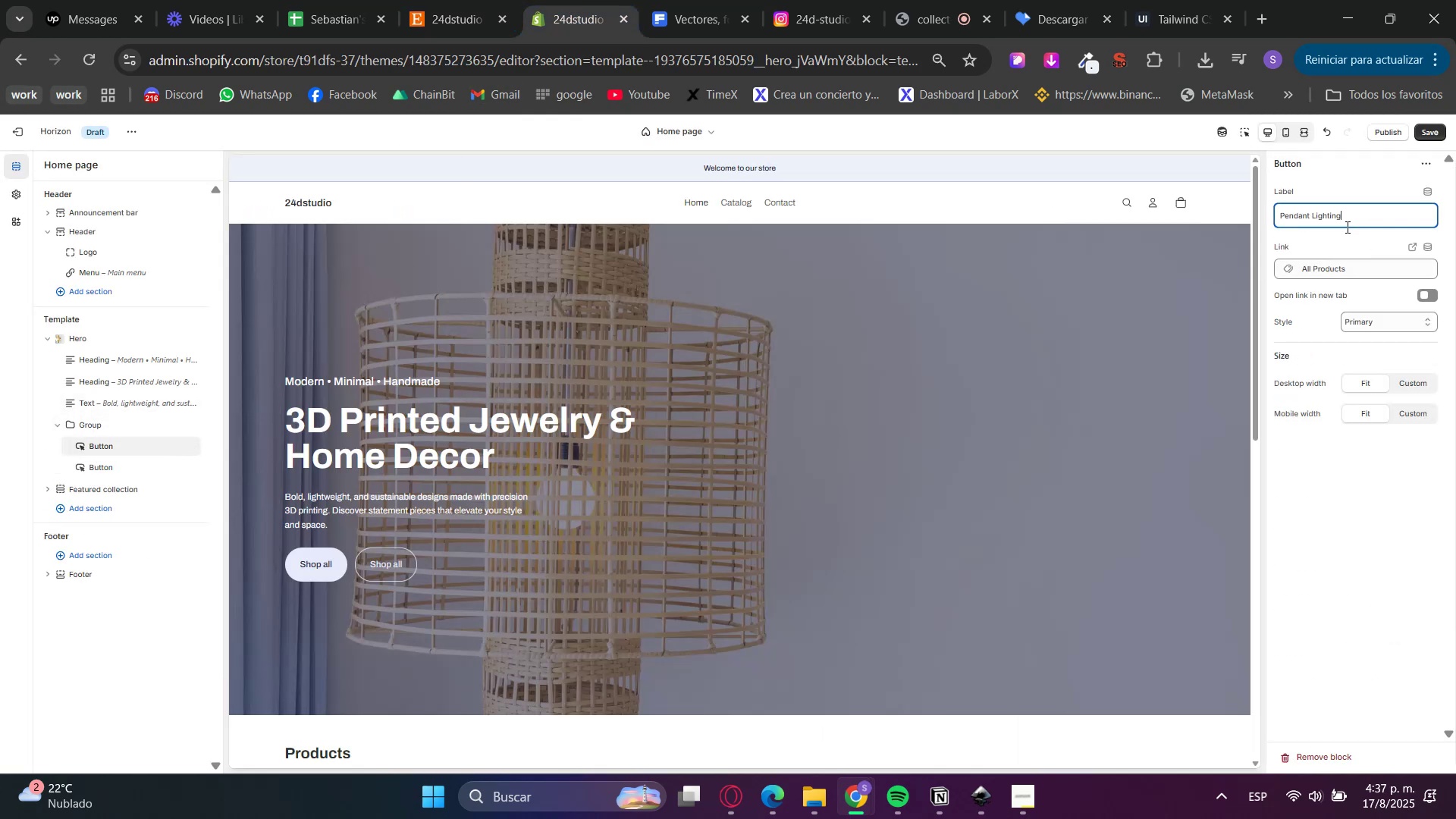 
key(Control+Z)
 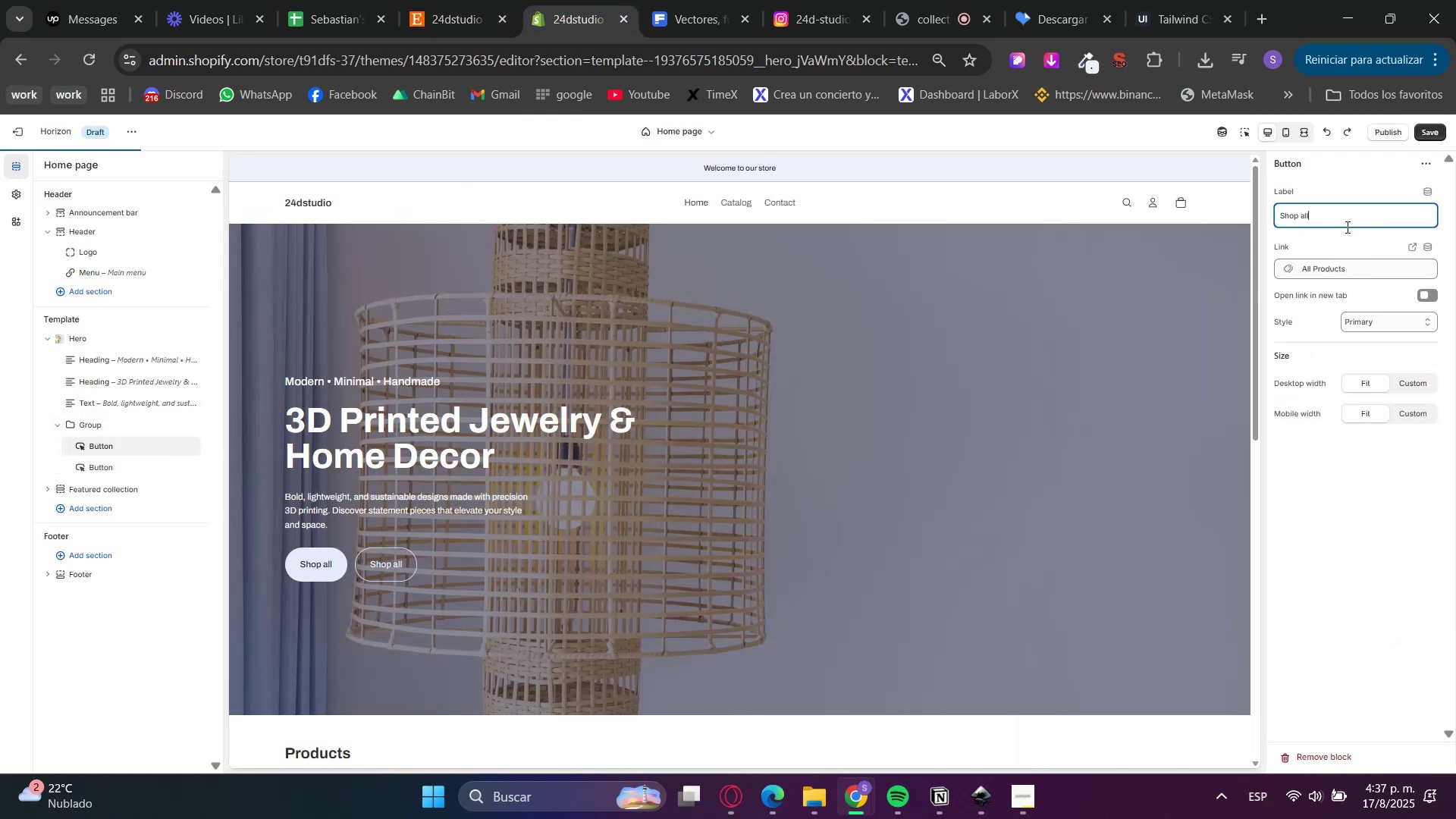 
type(Shop lighnint)
key(Backspace)
type(g)
 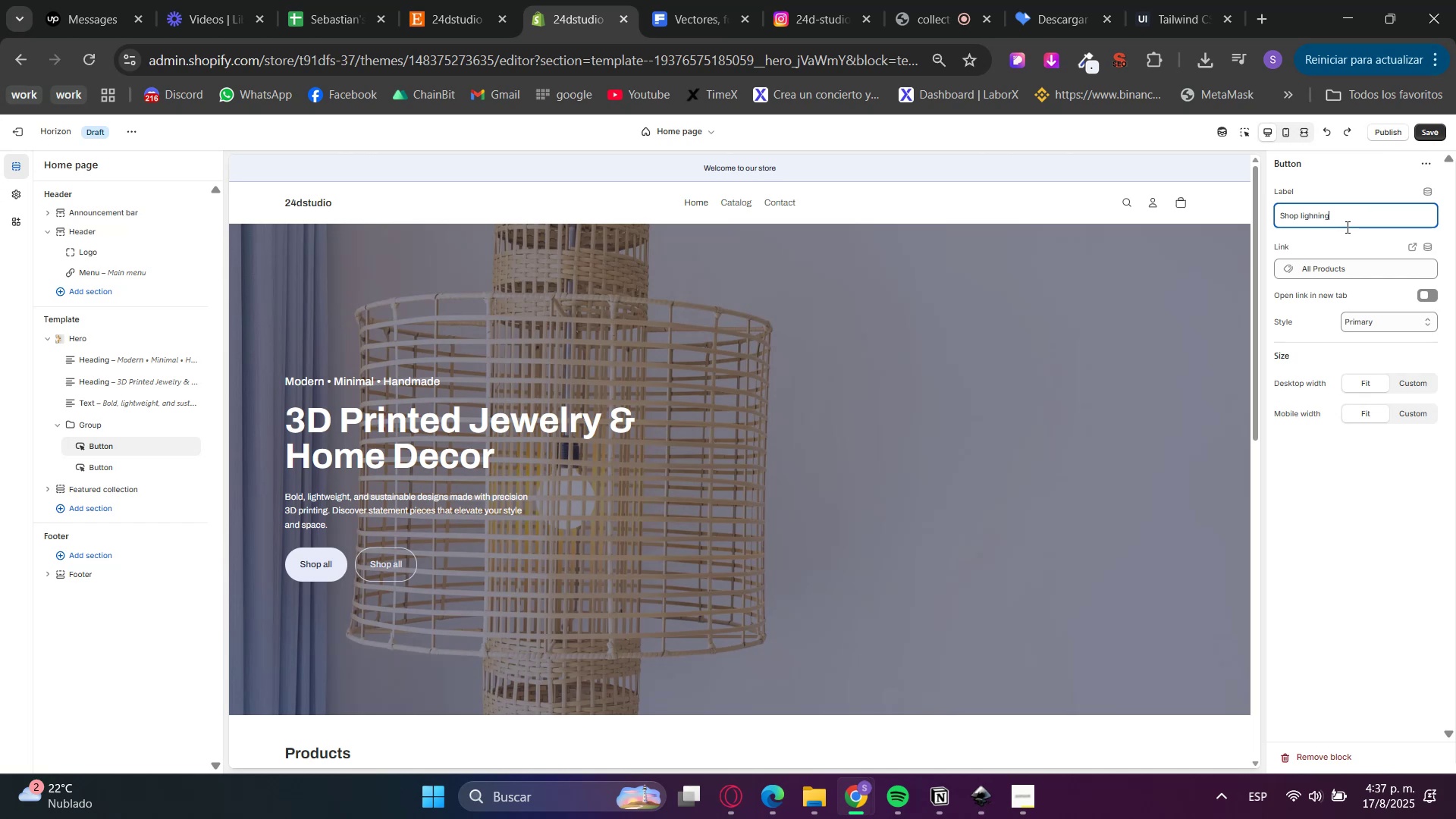 
key(ArrowLeft)
 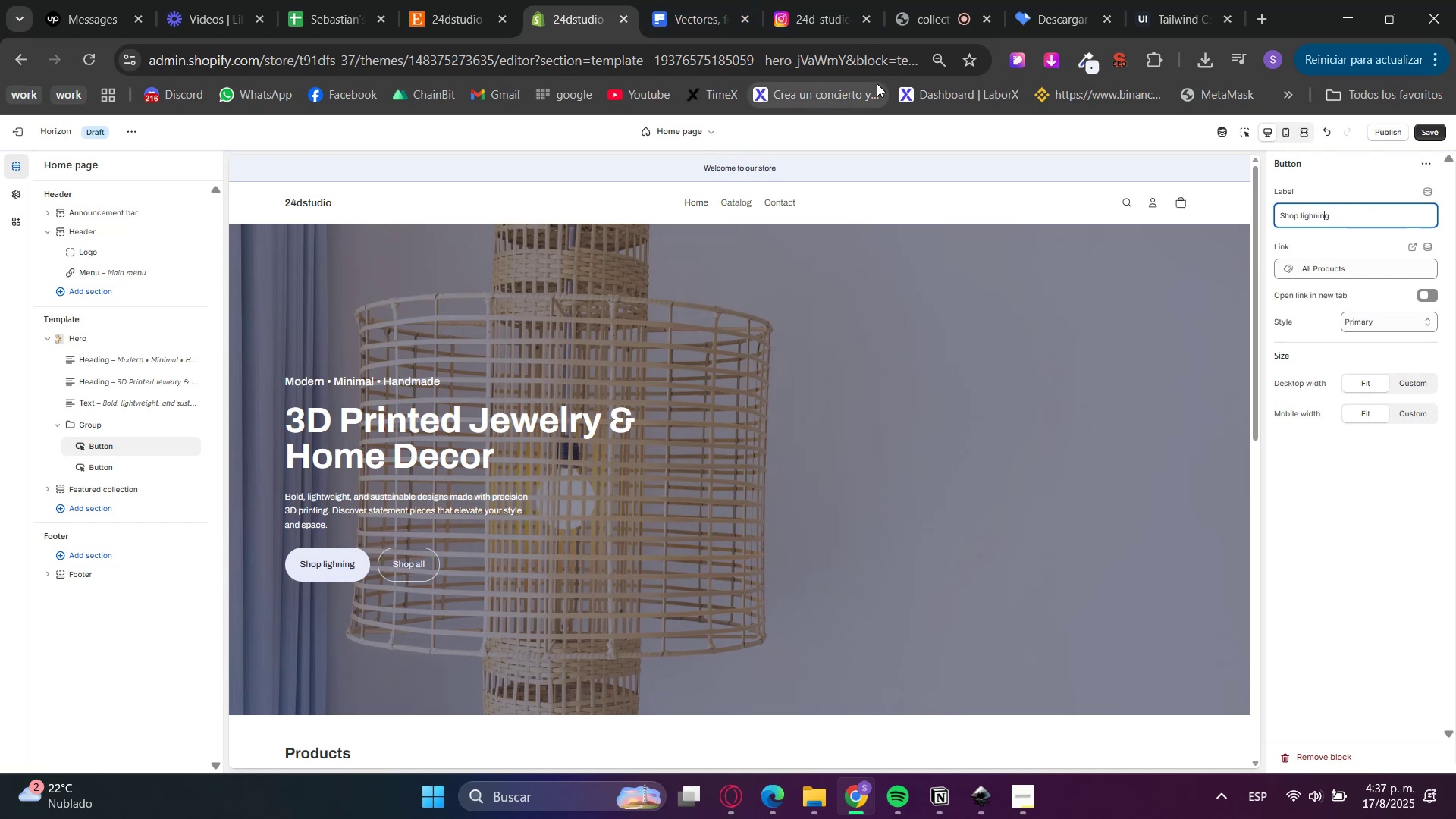 
key(ArrowLeft)
 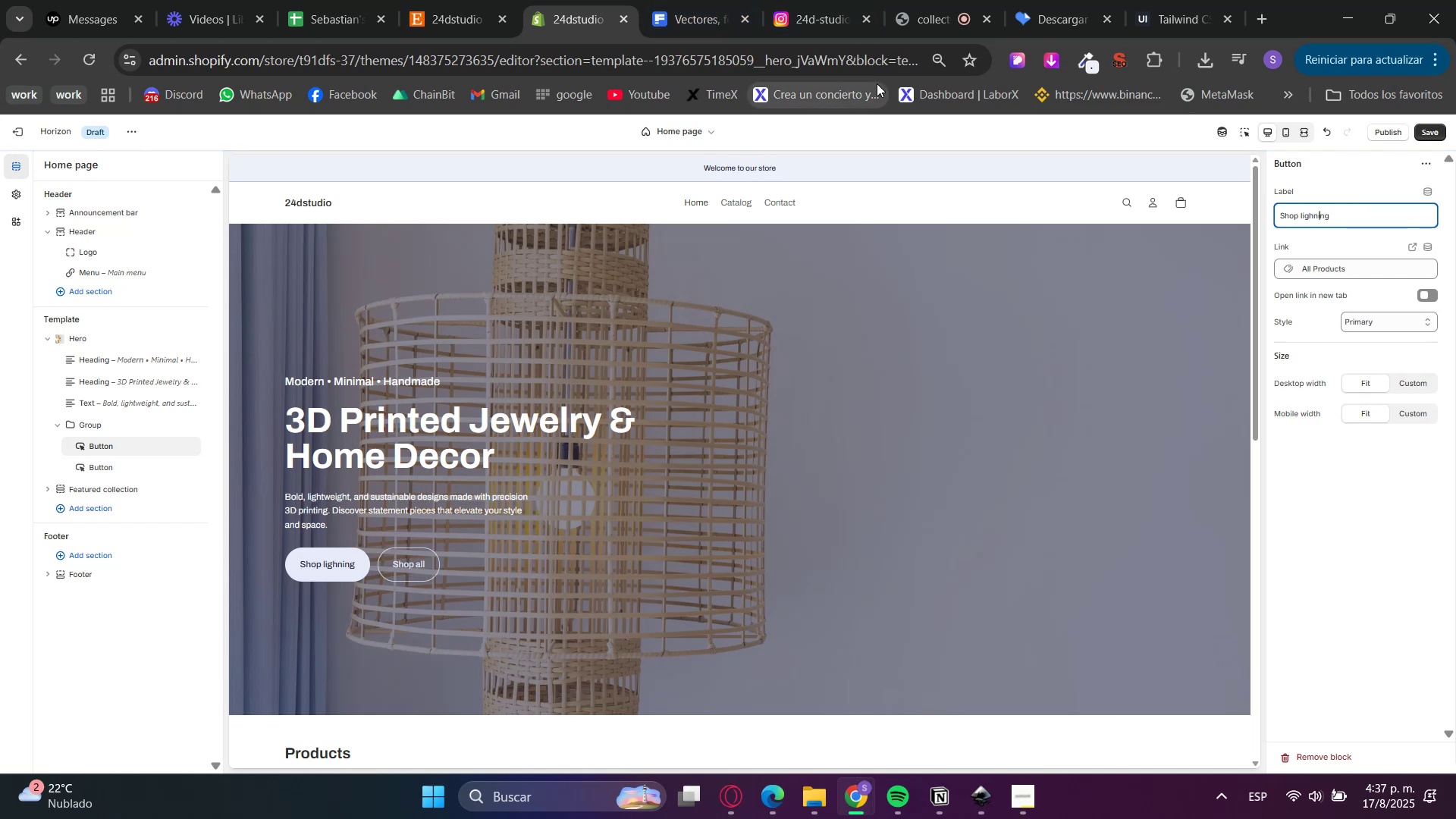 
key(ArrowLeft)
 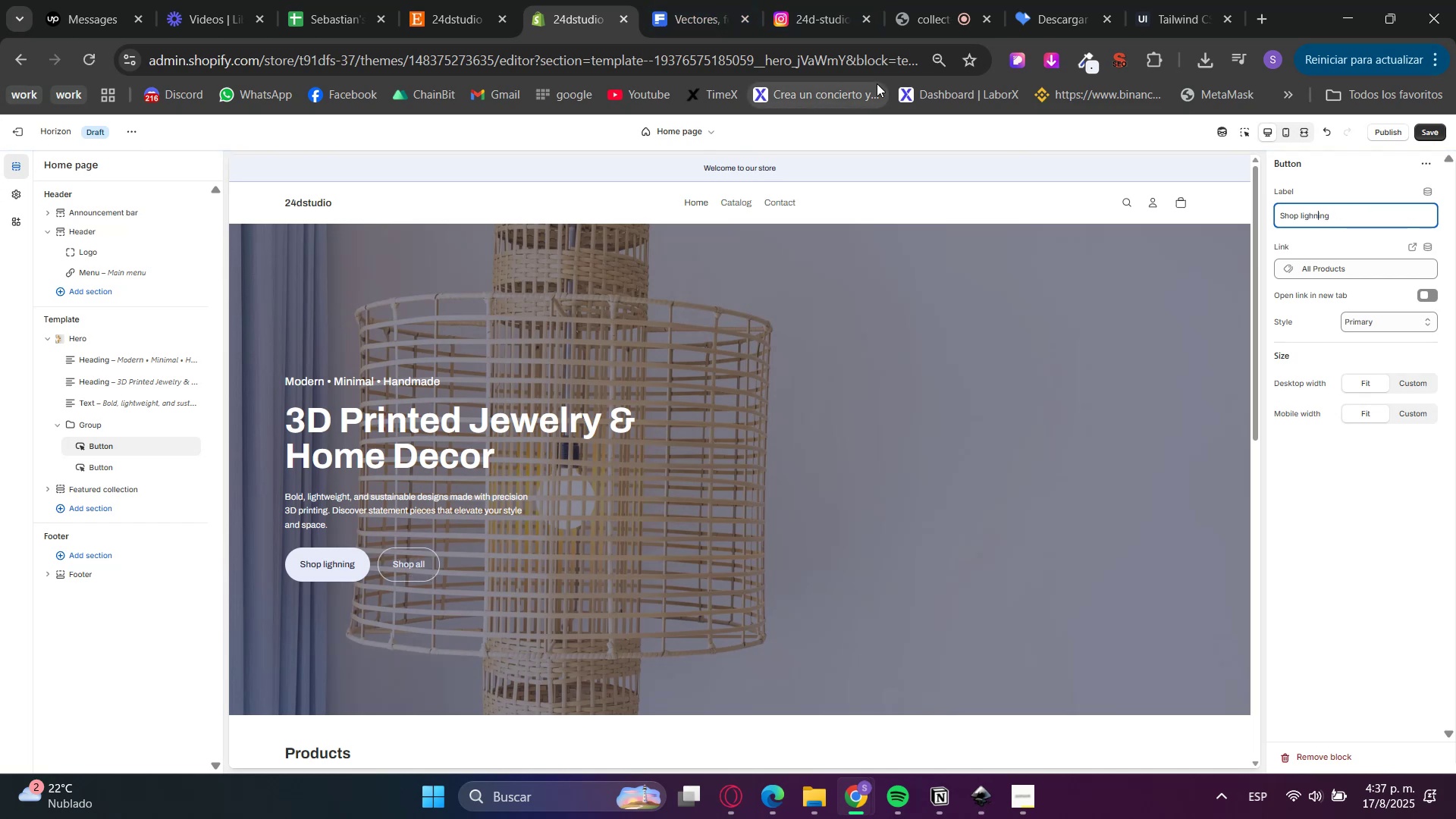 
key(ArrowLeft)
 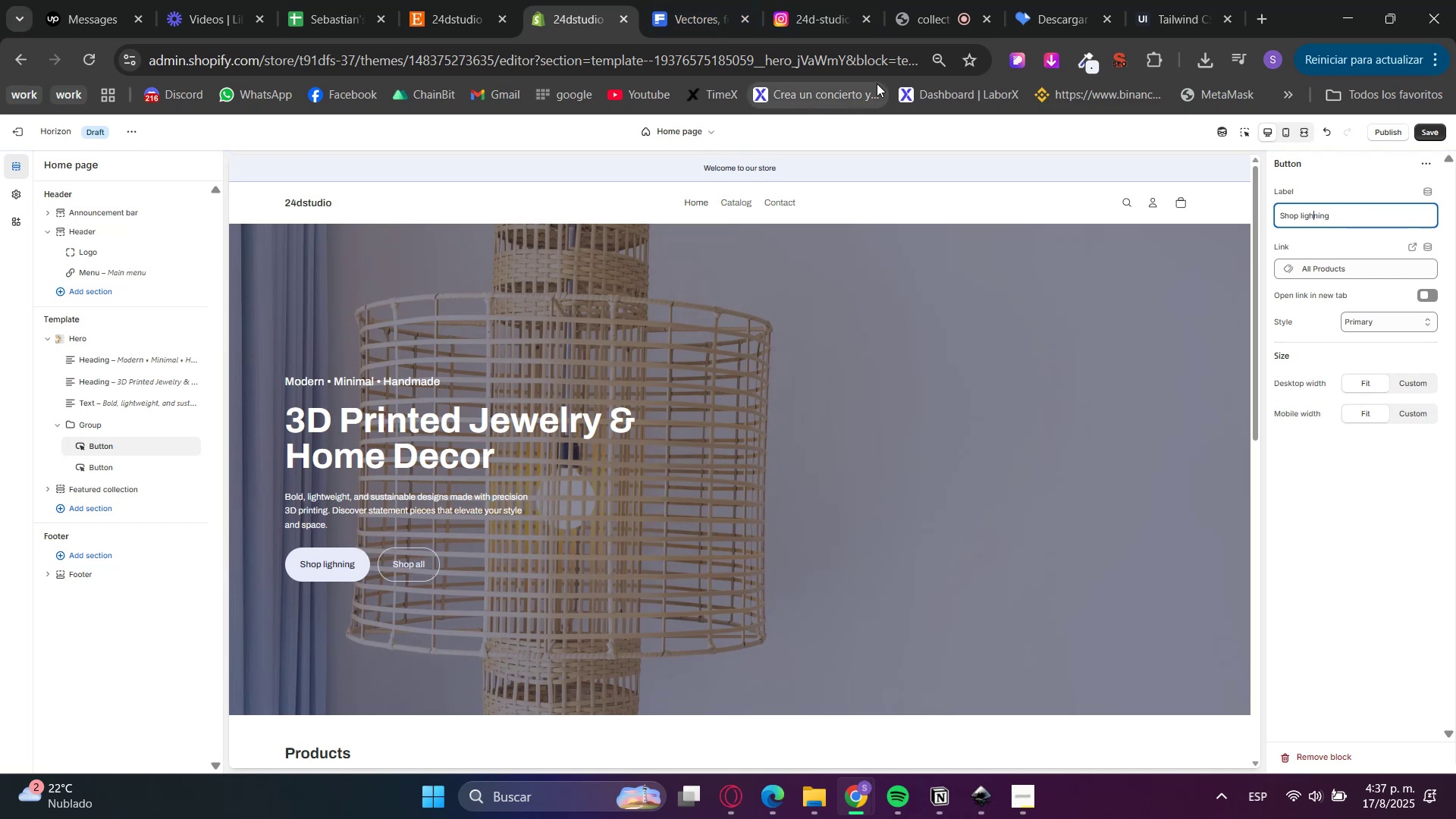 
key(T)
 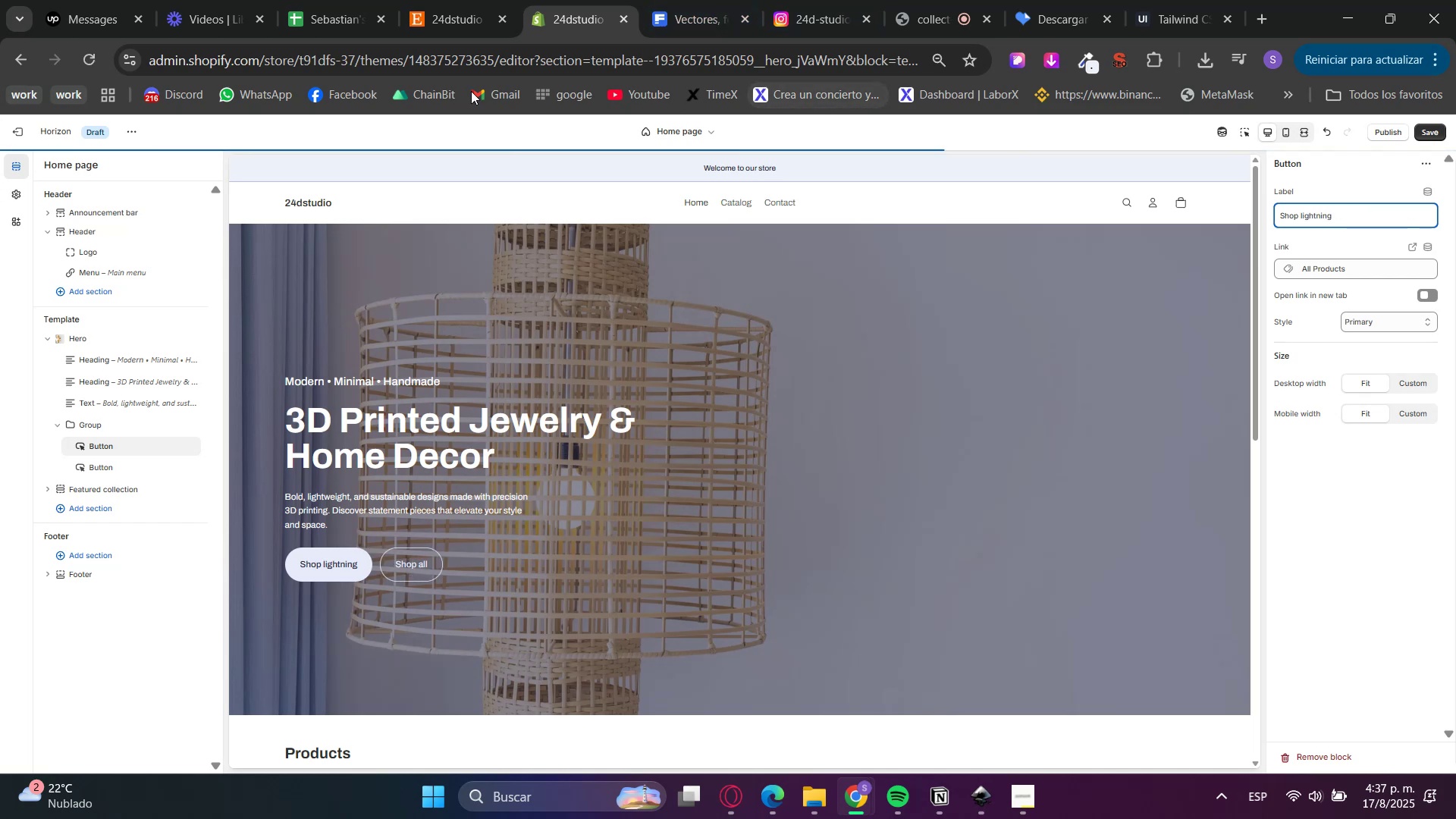 
left_click([488, 0])
 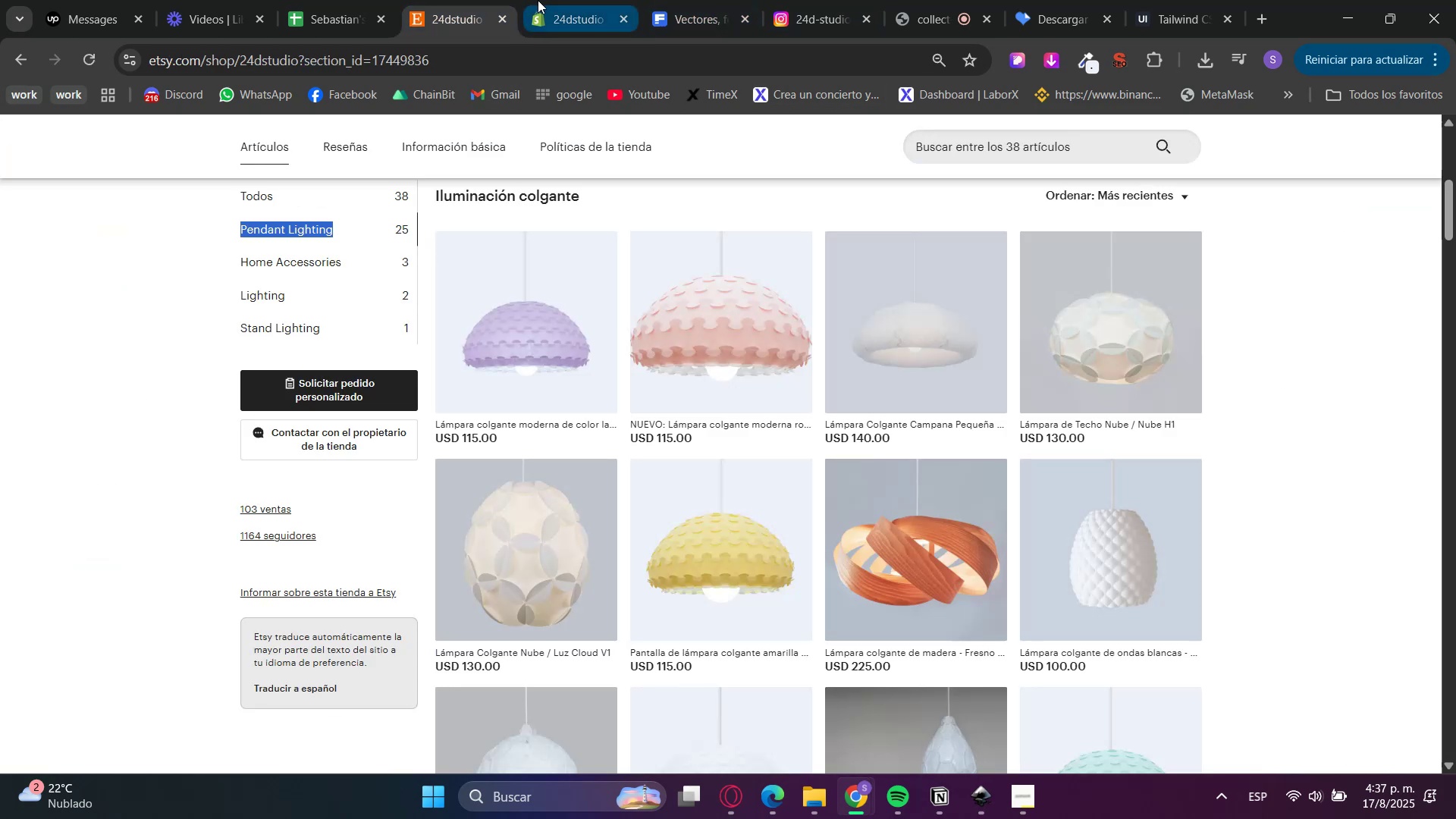 
left_click([538, 0])
 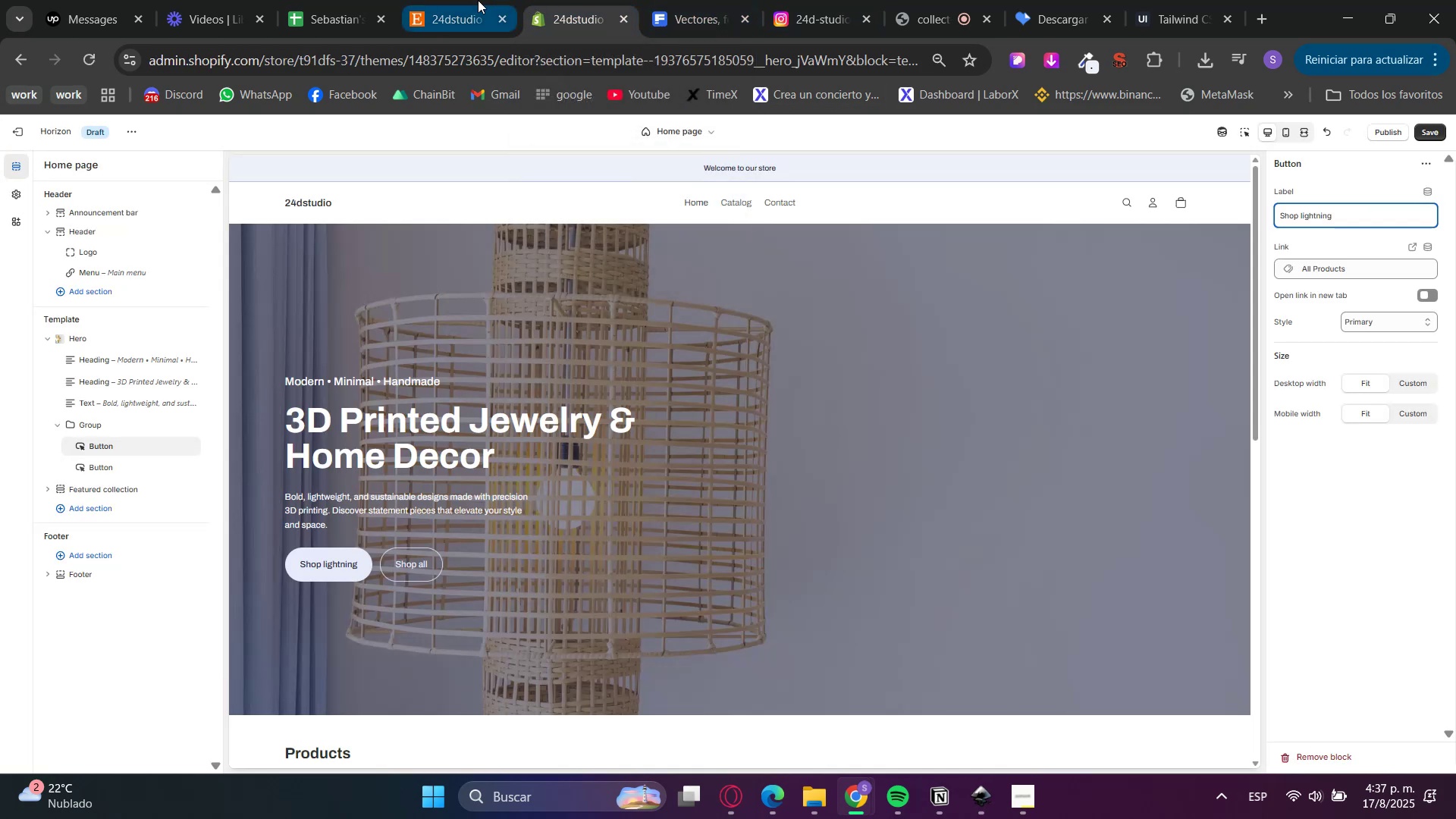 
left_click([477, 0])
 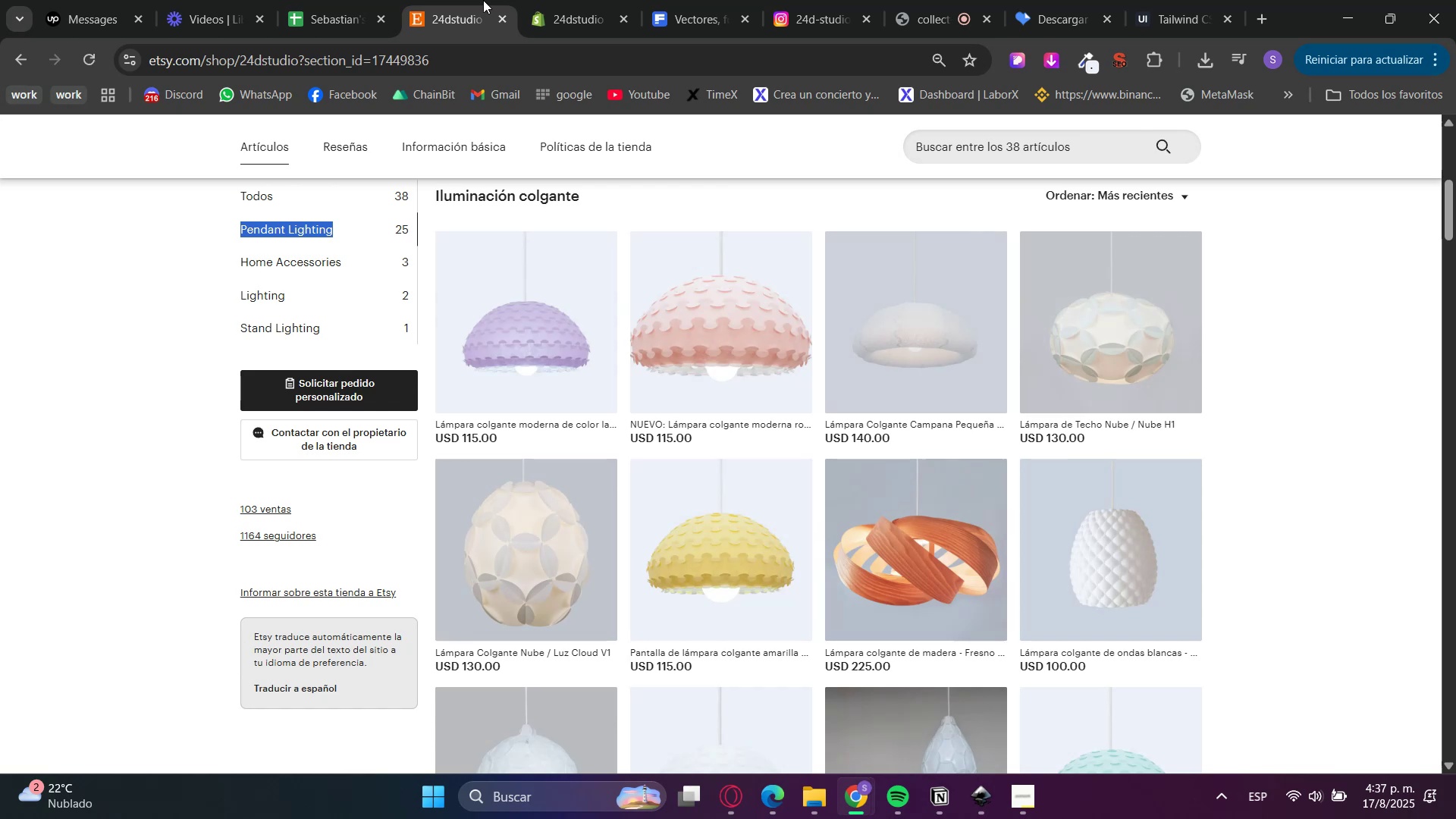 
left_click([539, 0])
 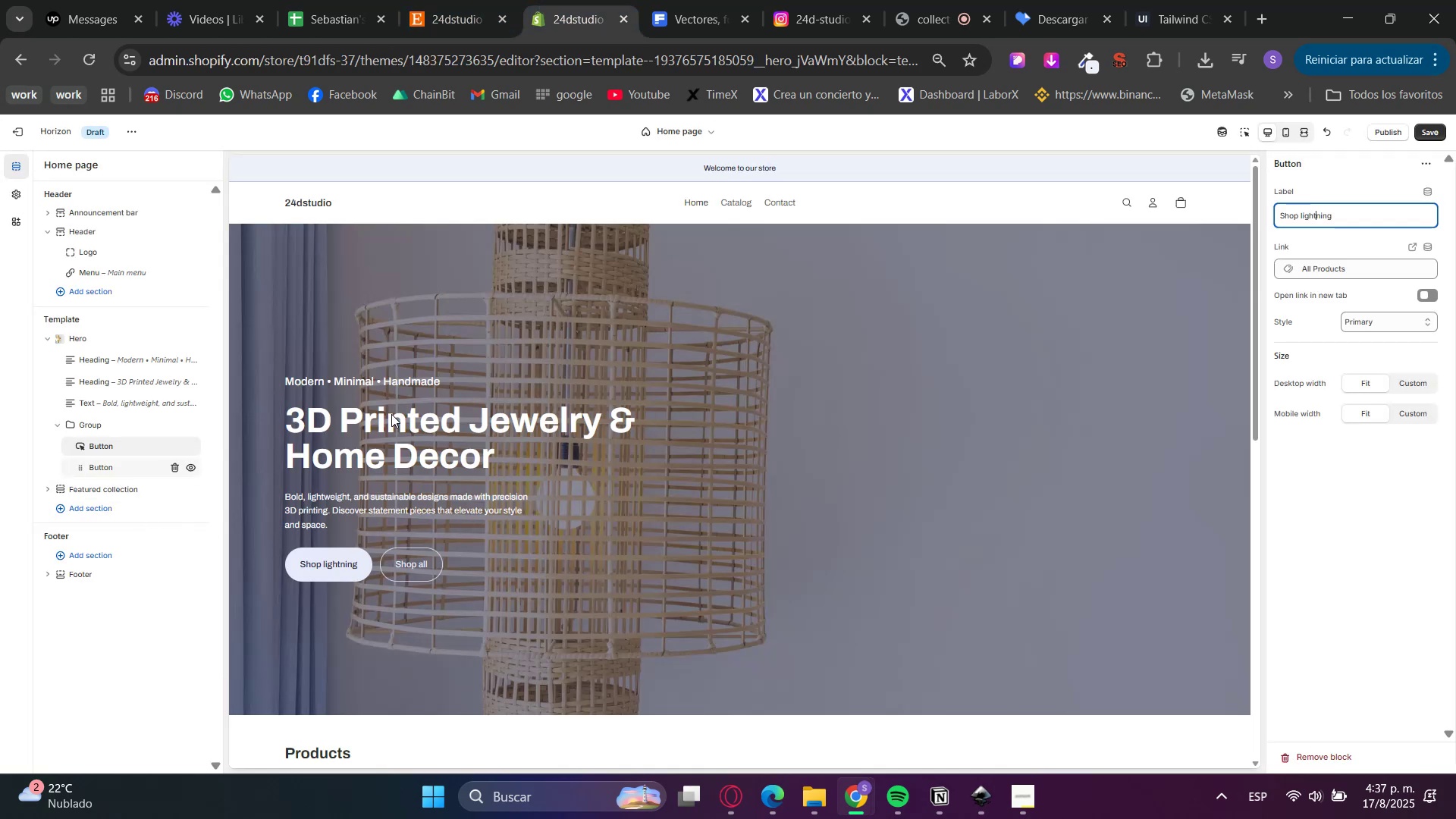 
double_click([1369, 218])
 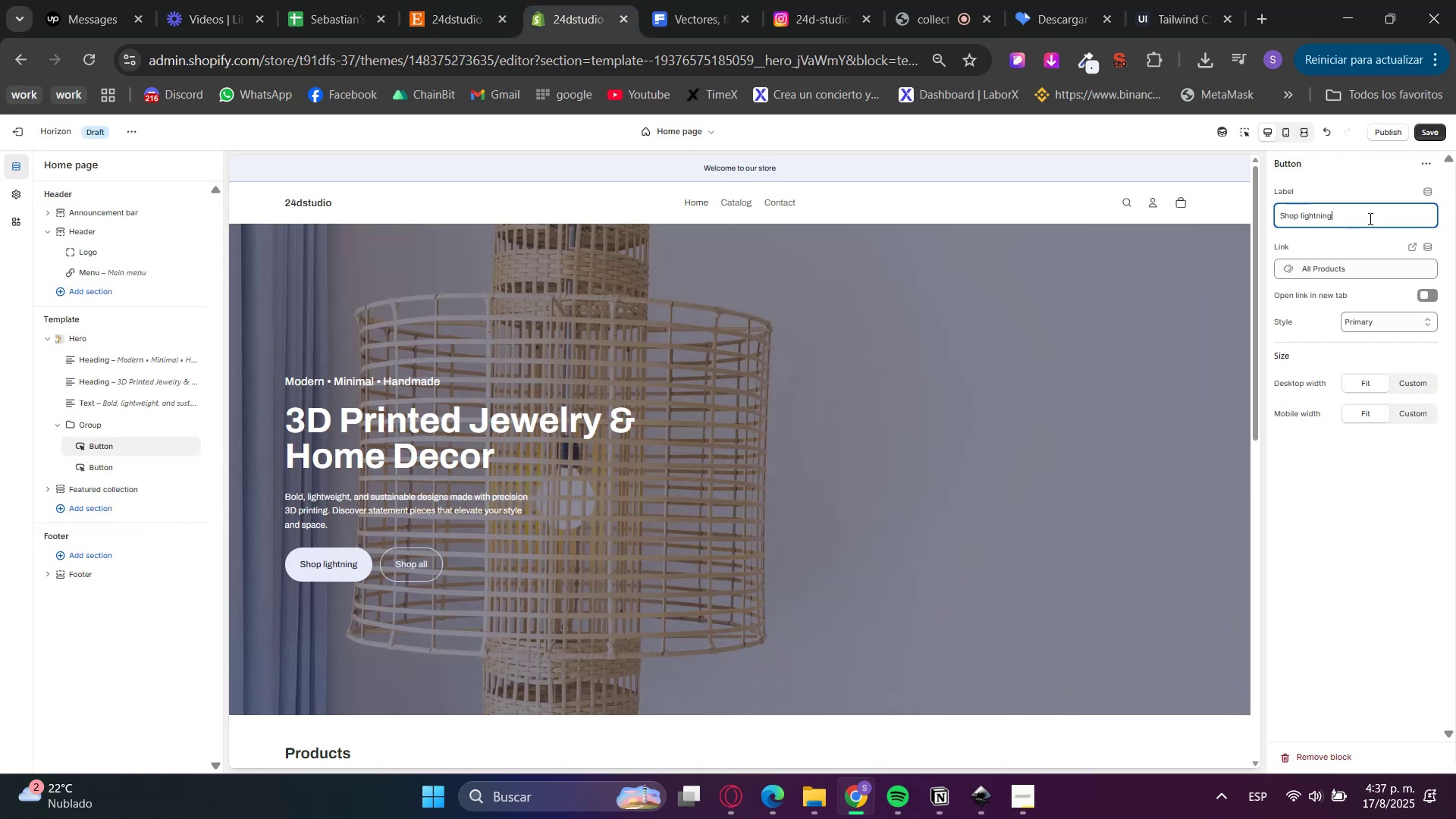 
triple_click([1369, 218])
 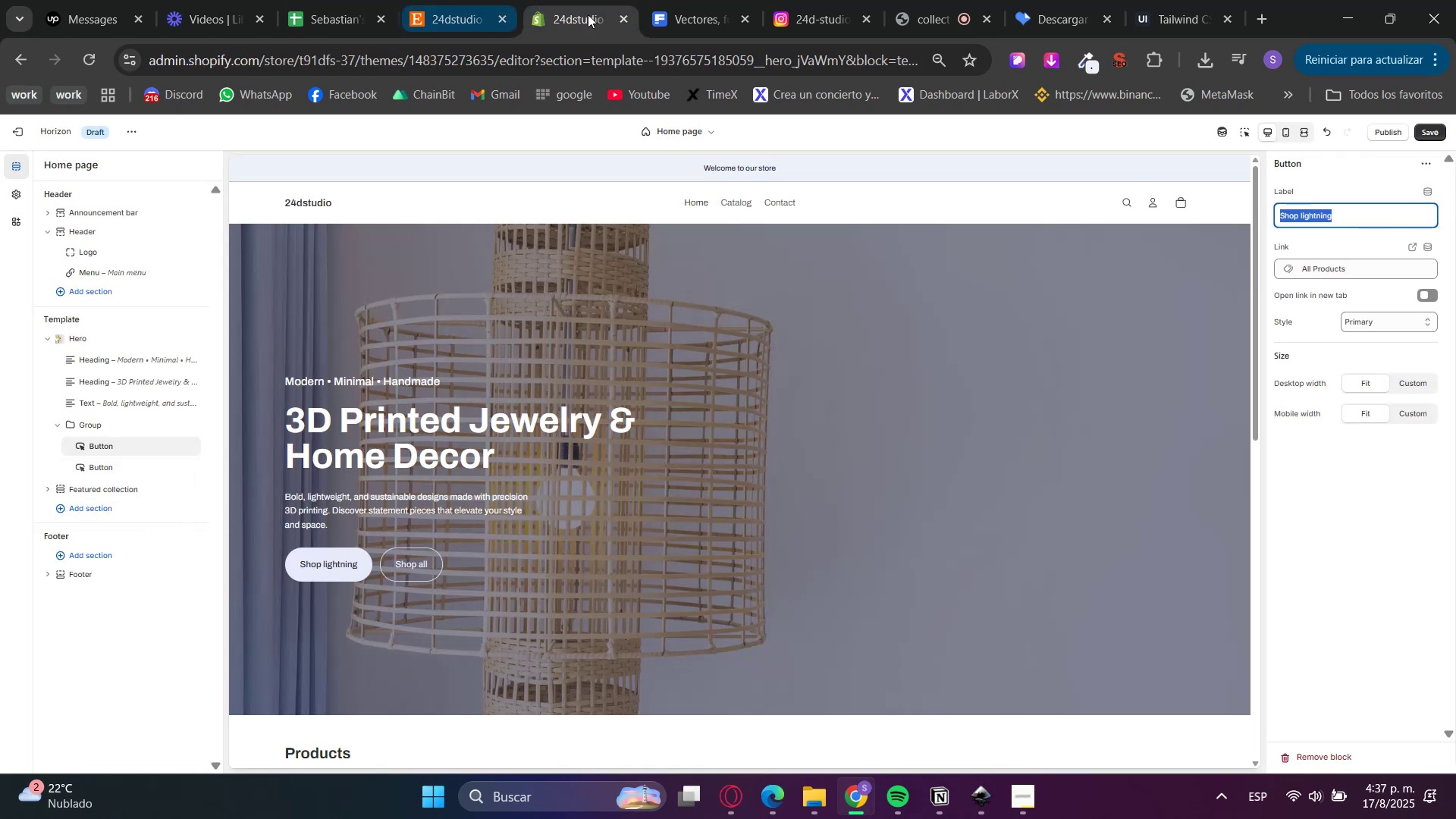 
key(Control+V)
 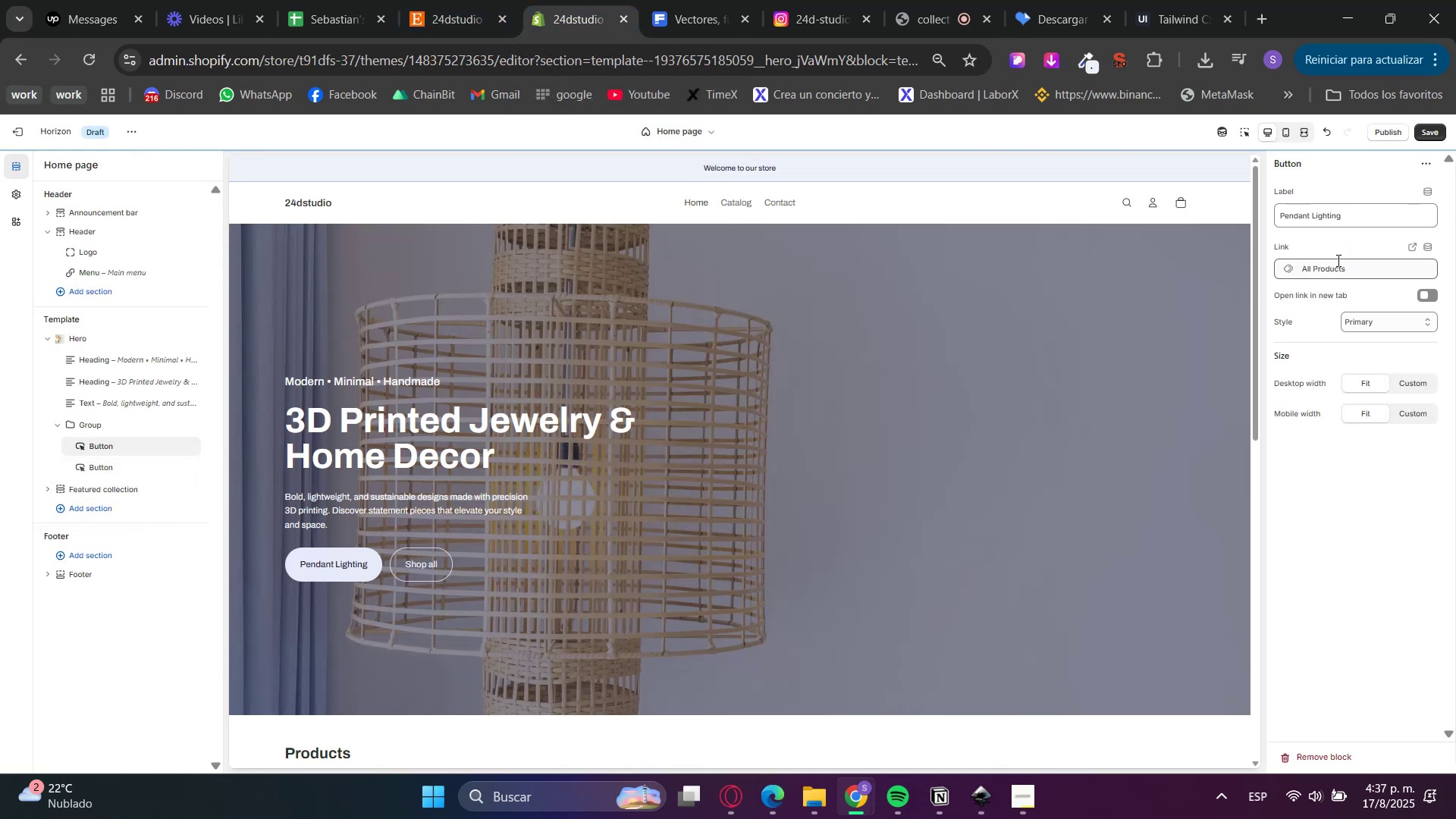 
left_click([453, 0])
 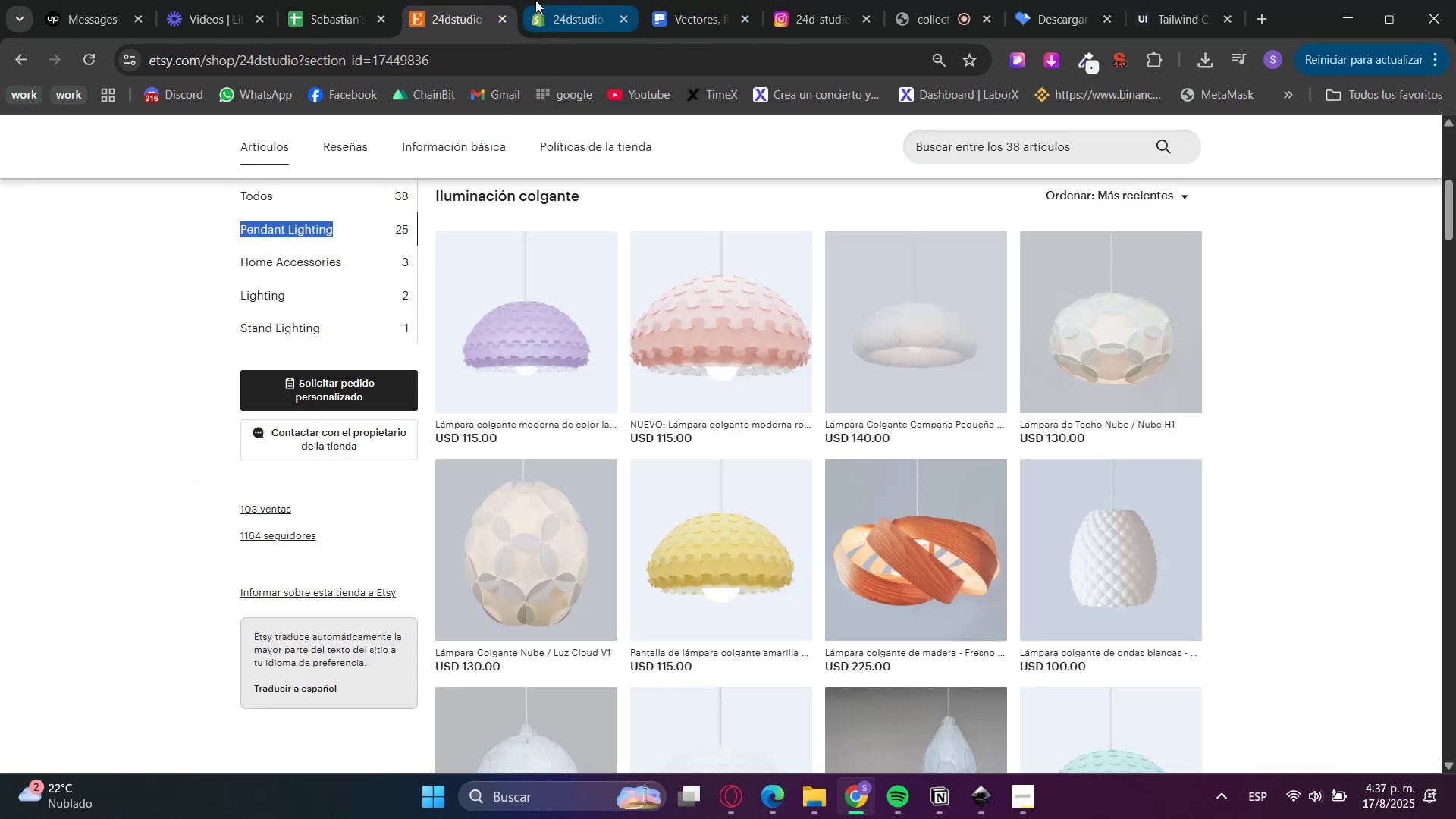 
left_click([535, 0])
 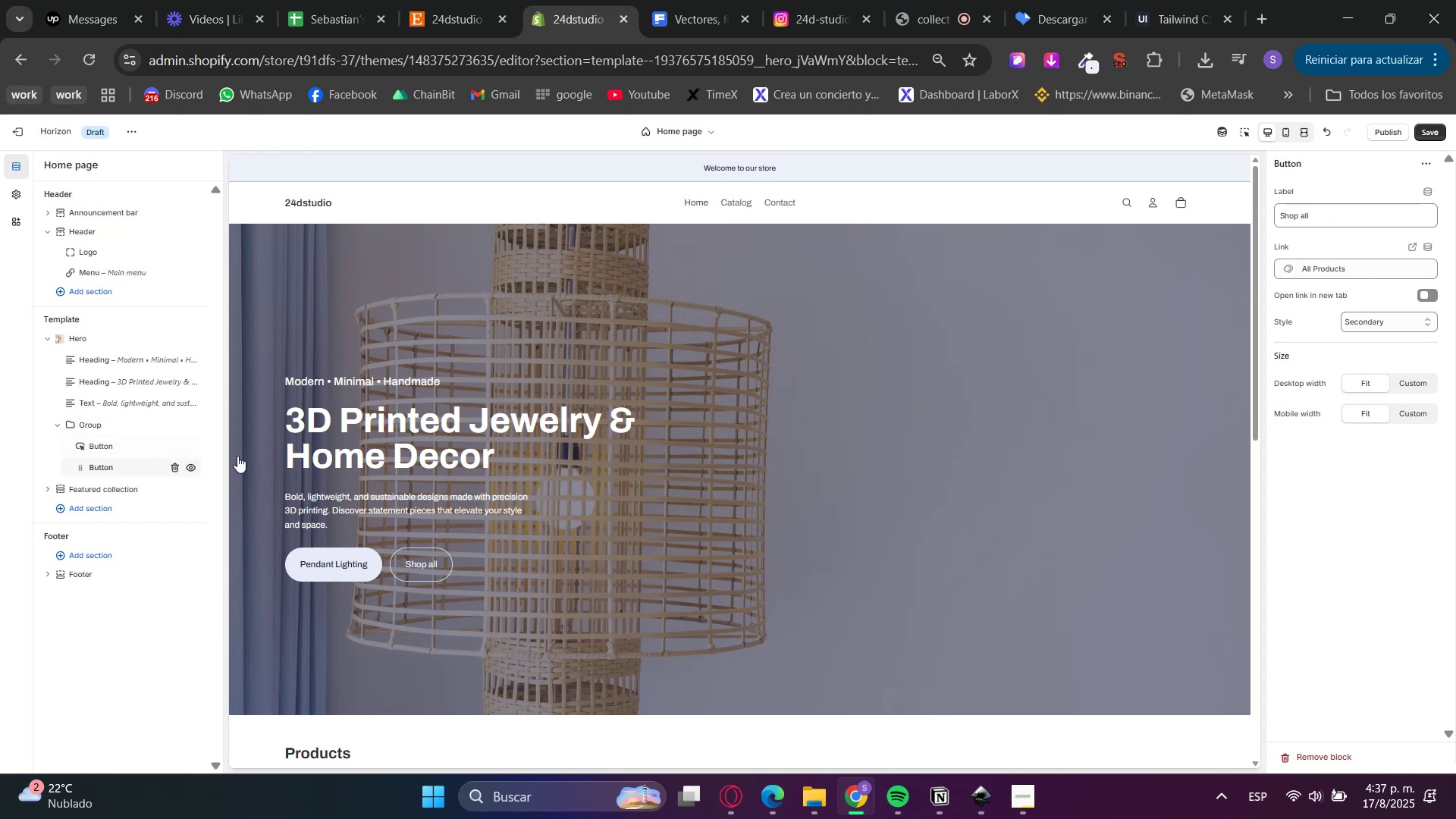 
double_click([1336, 232])
 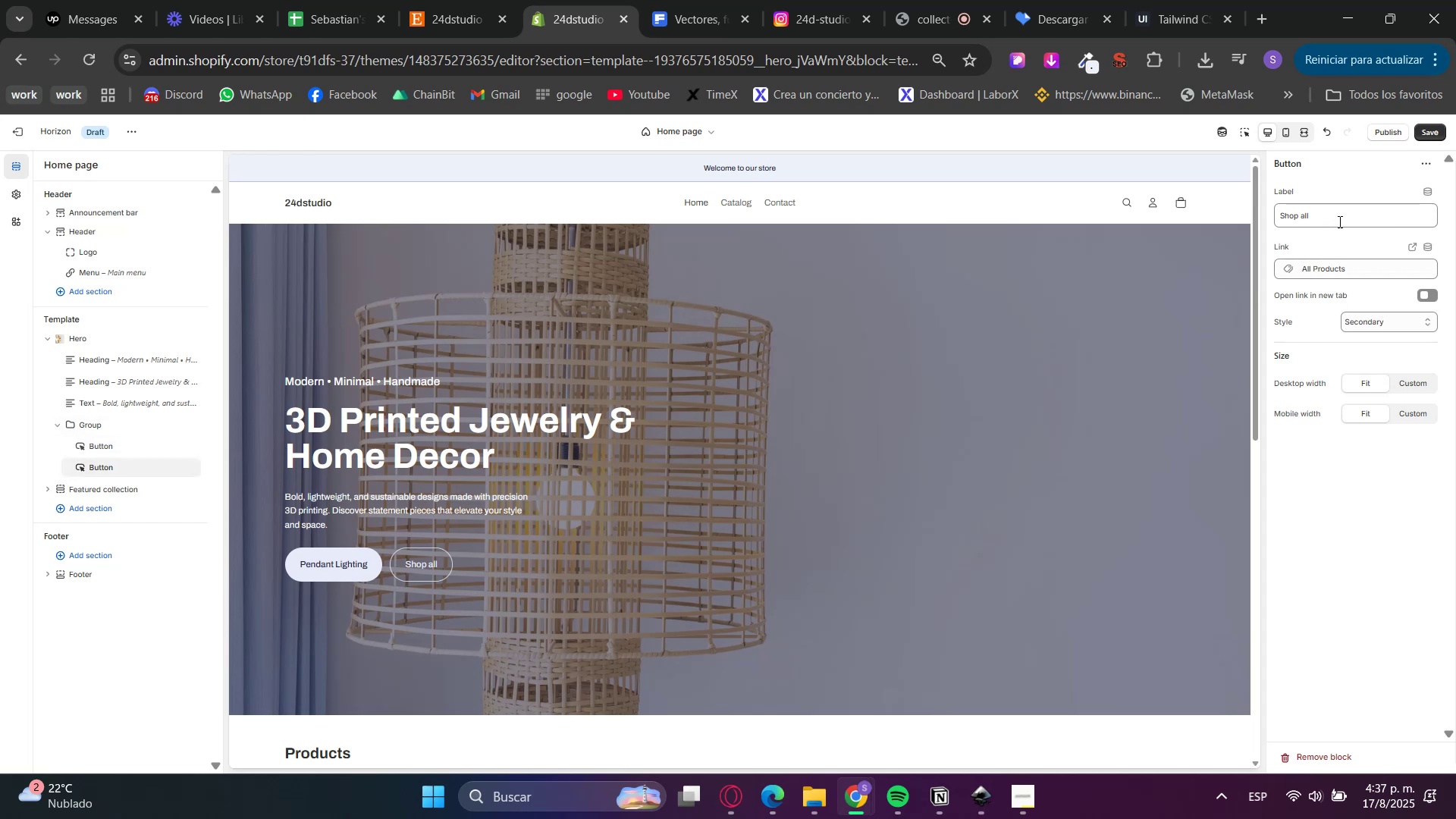 
triple_click([1338, 221])
 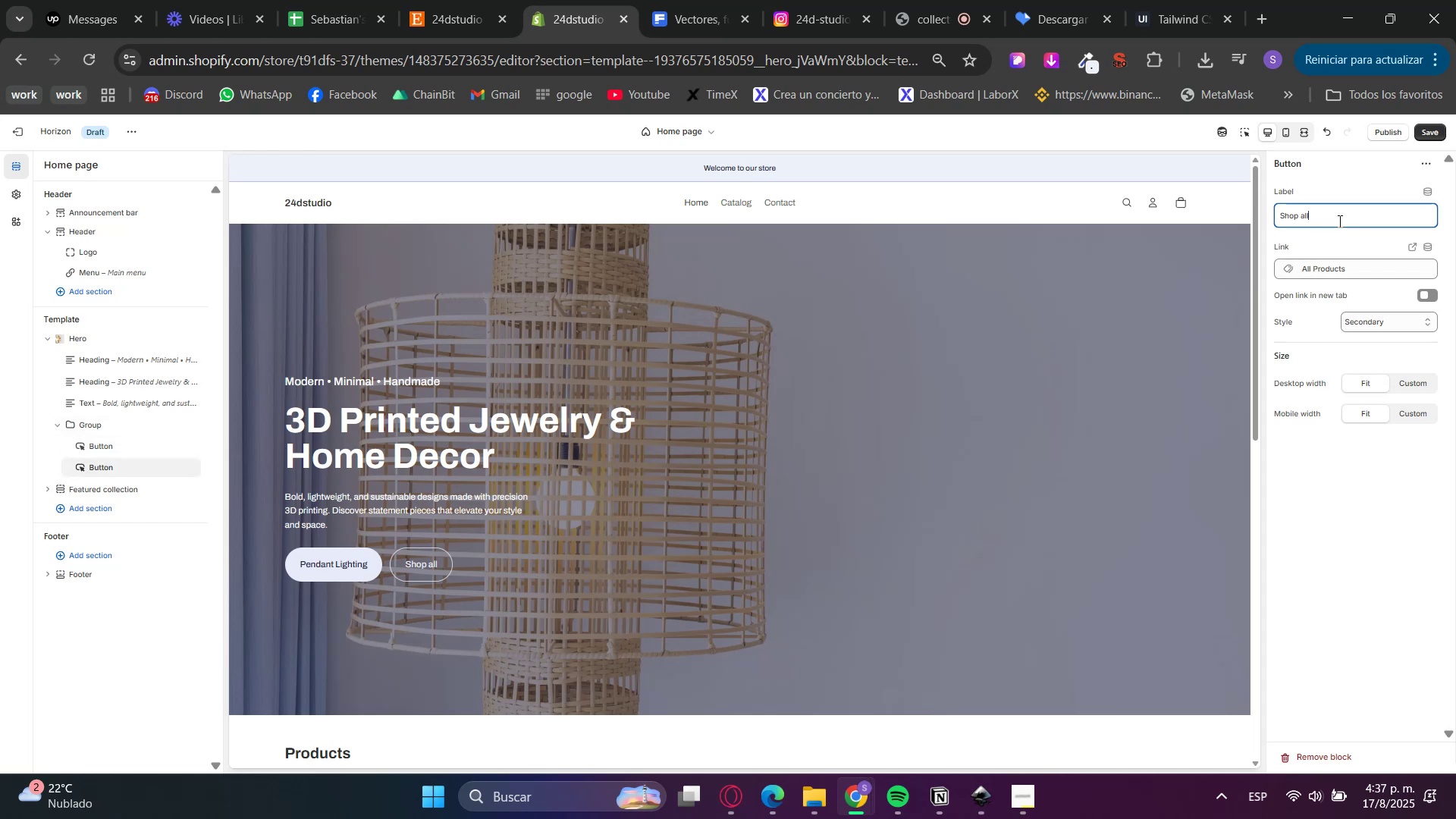 
triple_click([1338, 221])
 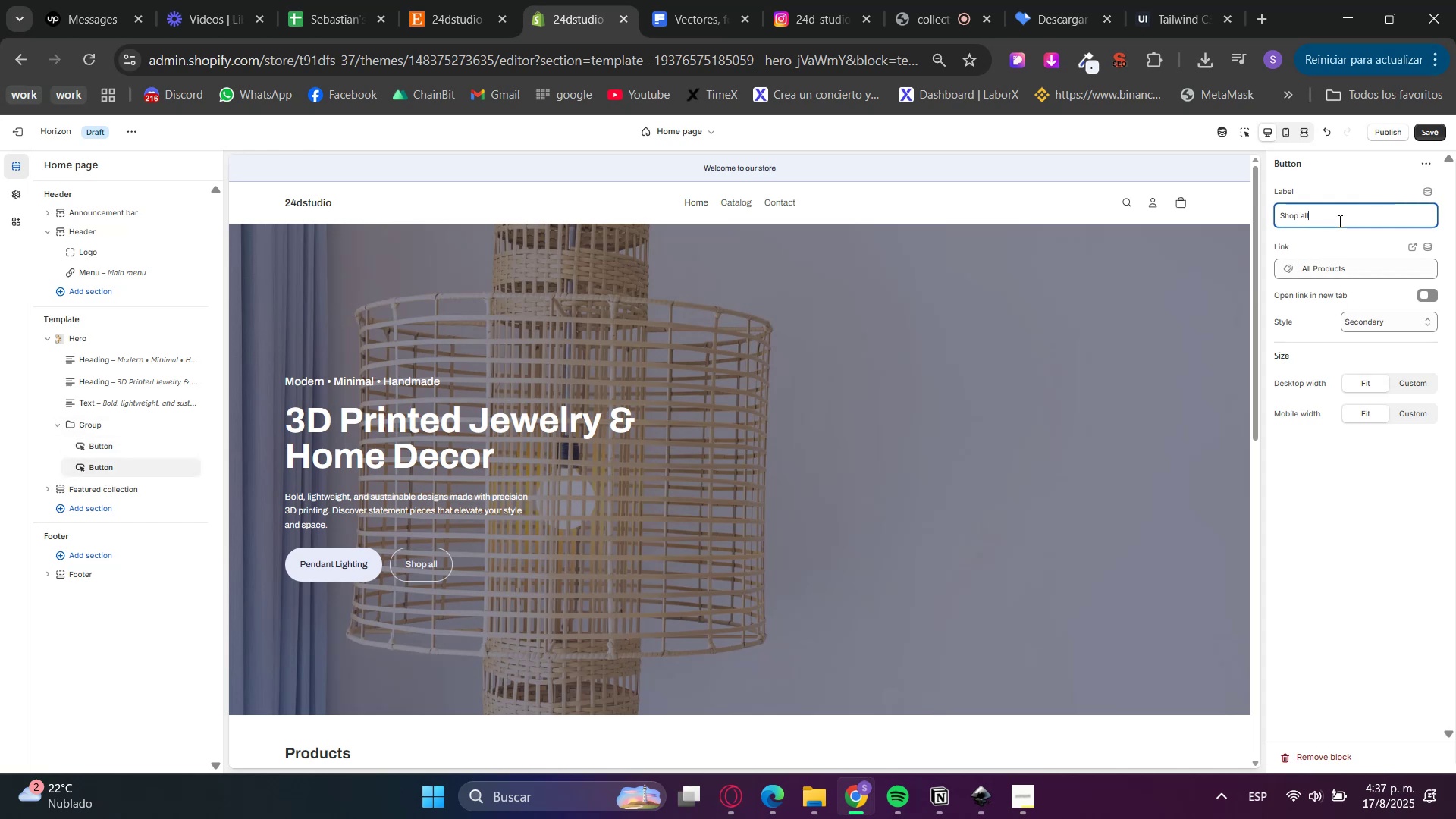 
triple_click([1338, 221])
 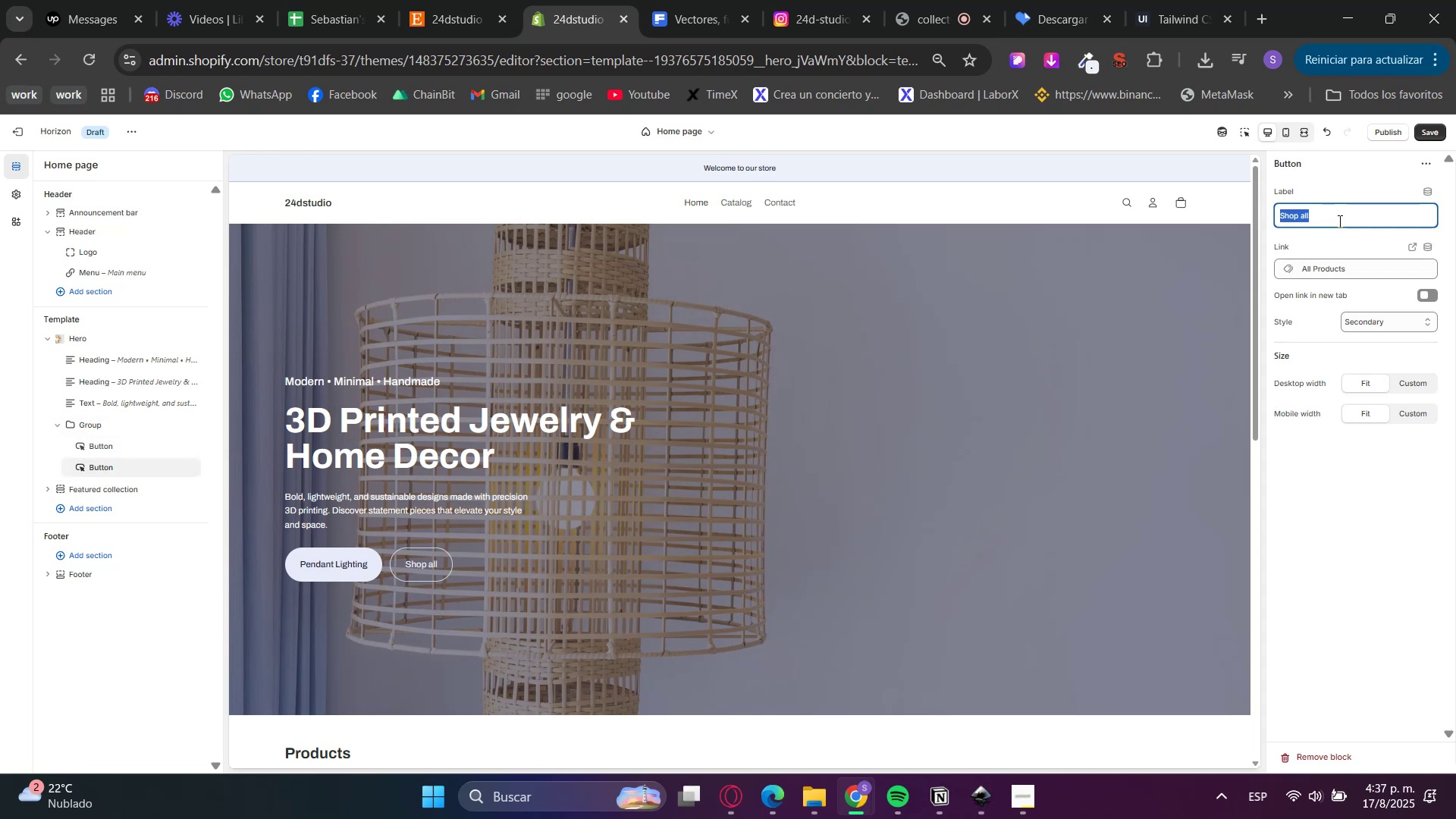 
type(See accesories)
 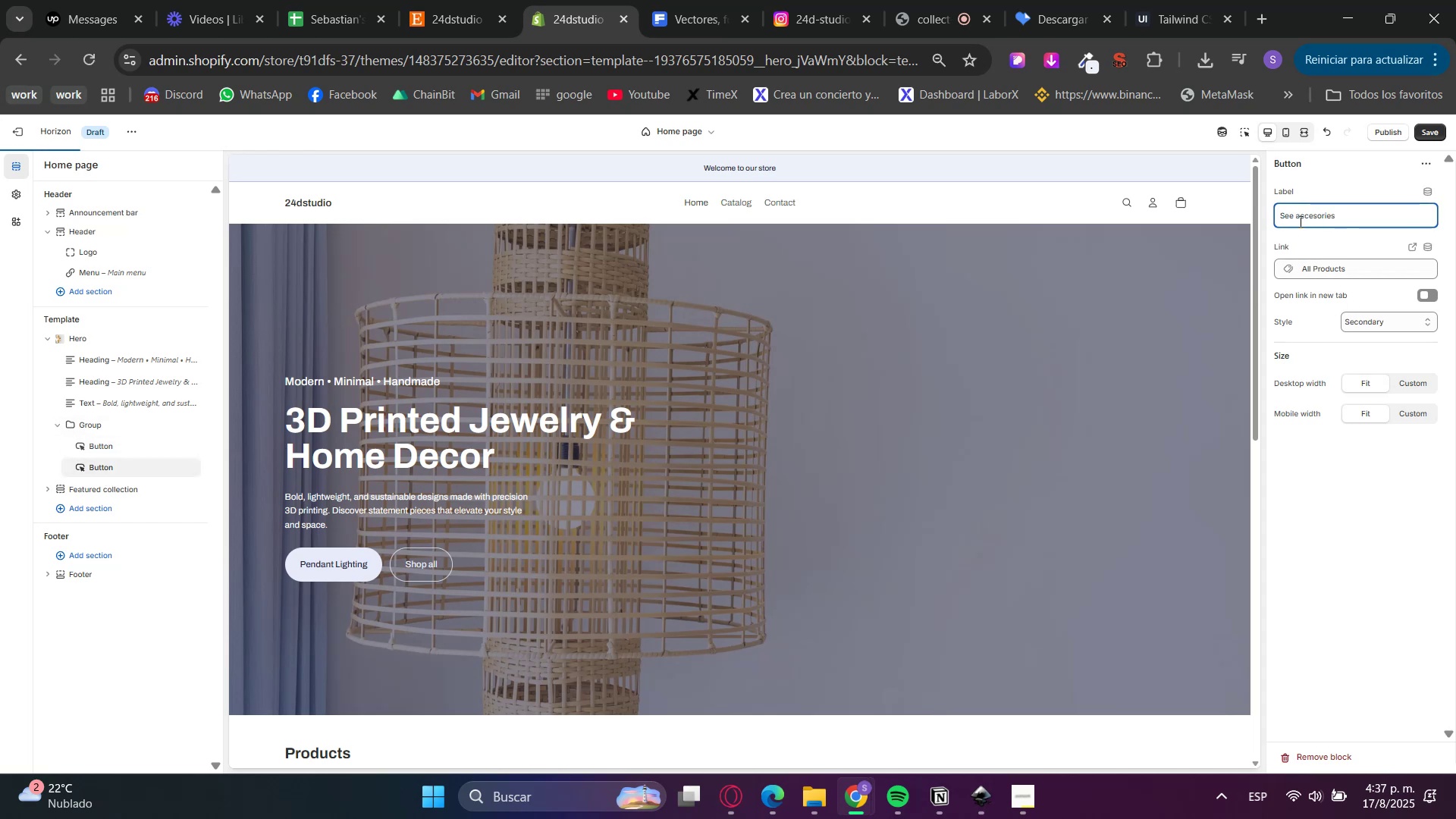 
left_click([1337, 239])
 